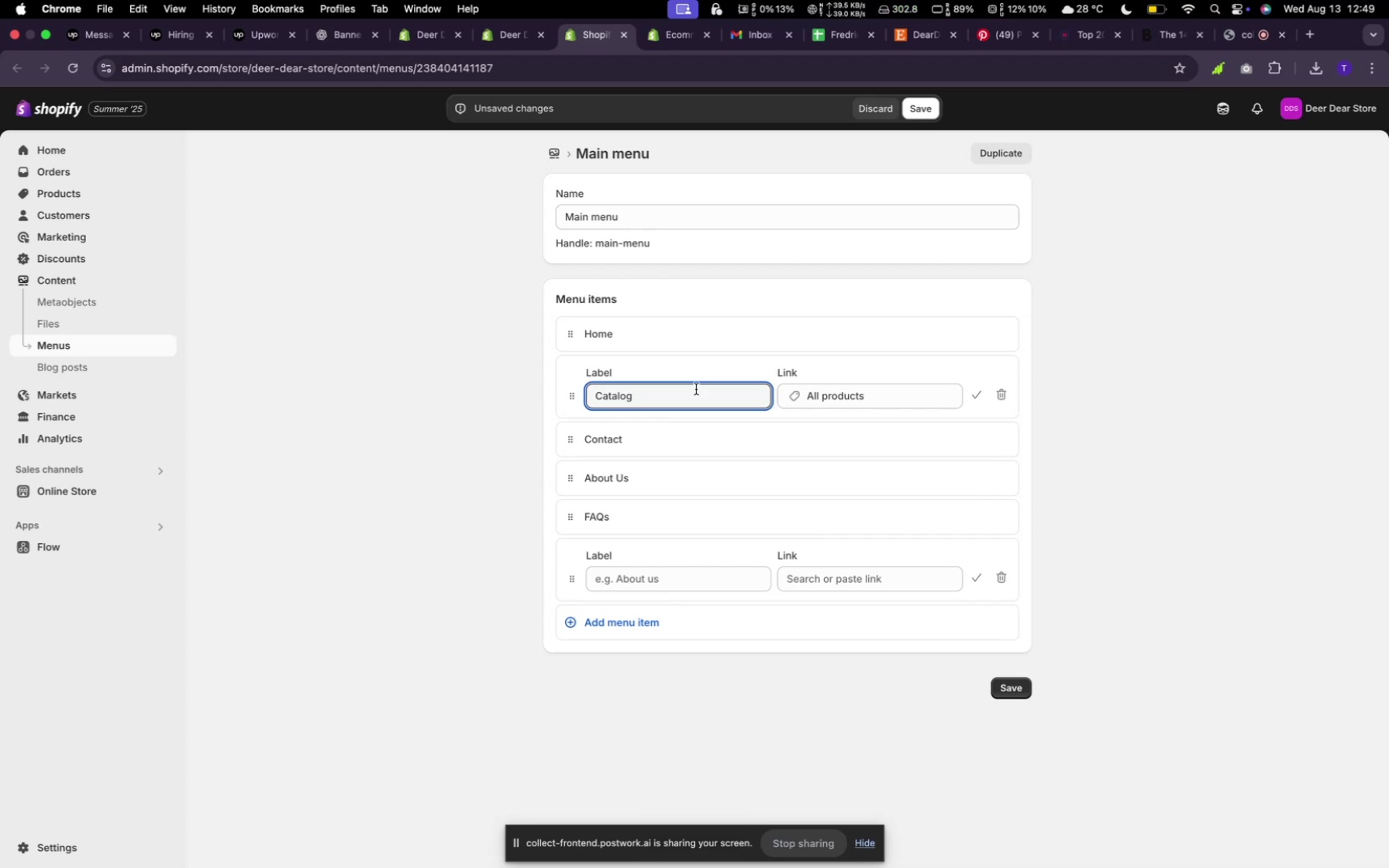 
hold_key(key=Backspace, duration=1.27)
 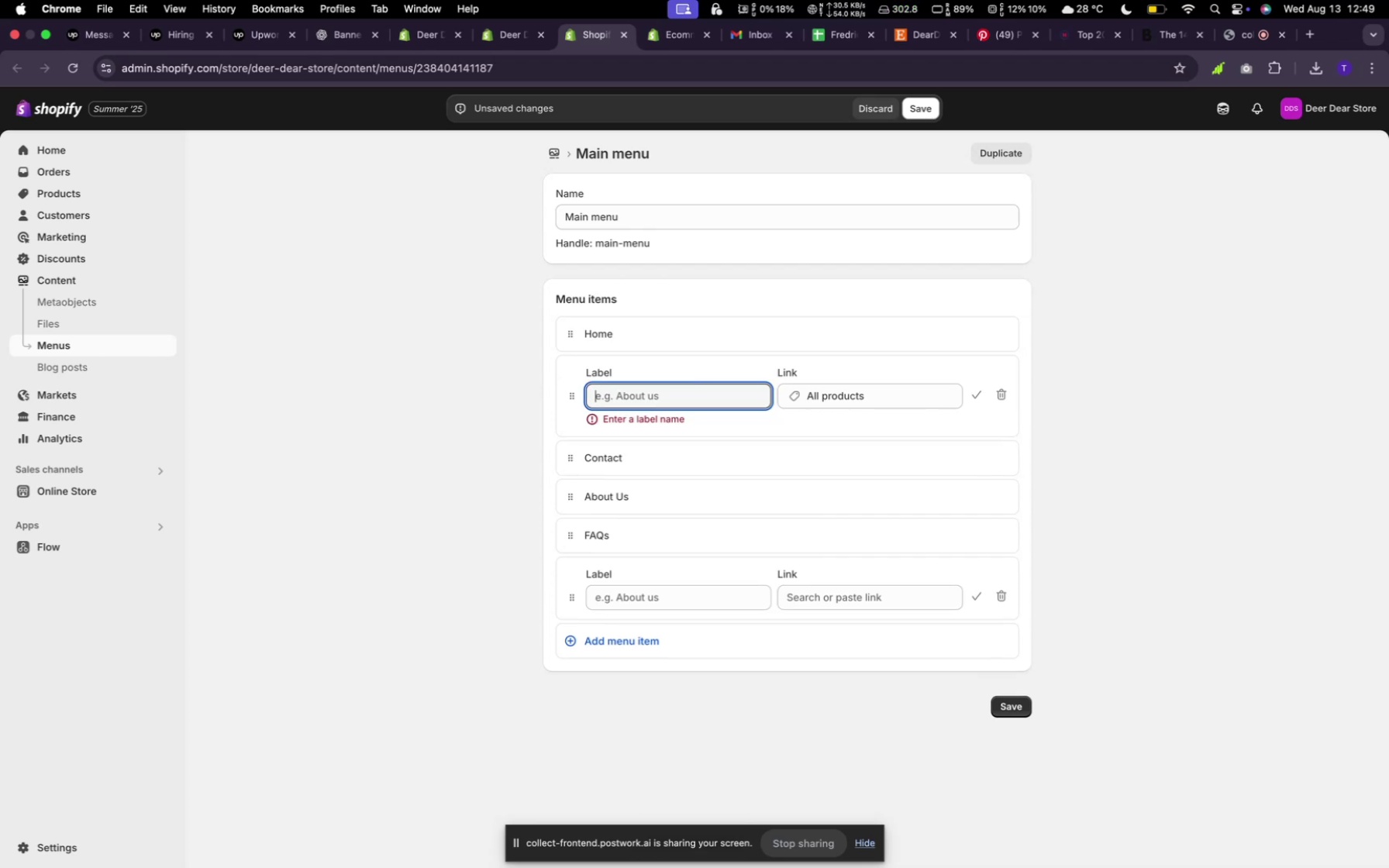 
type(Shop)
 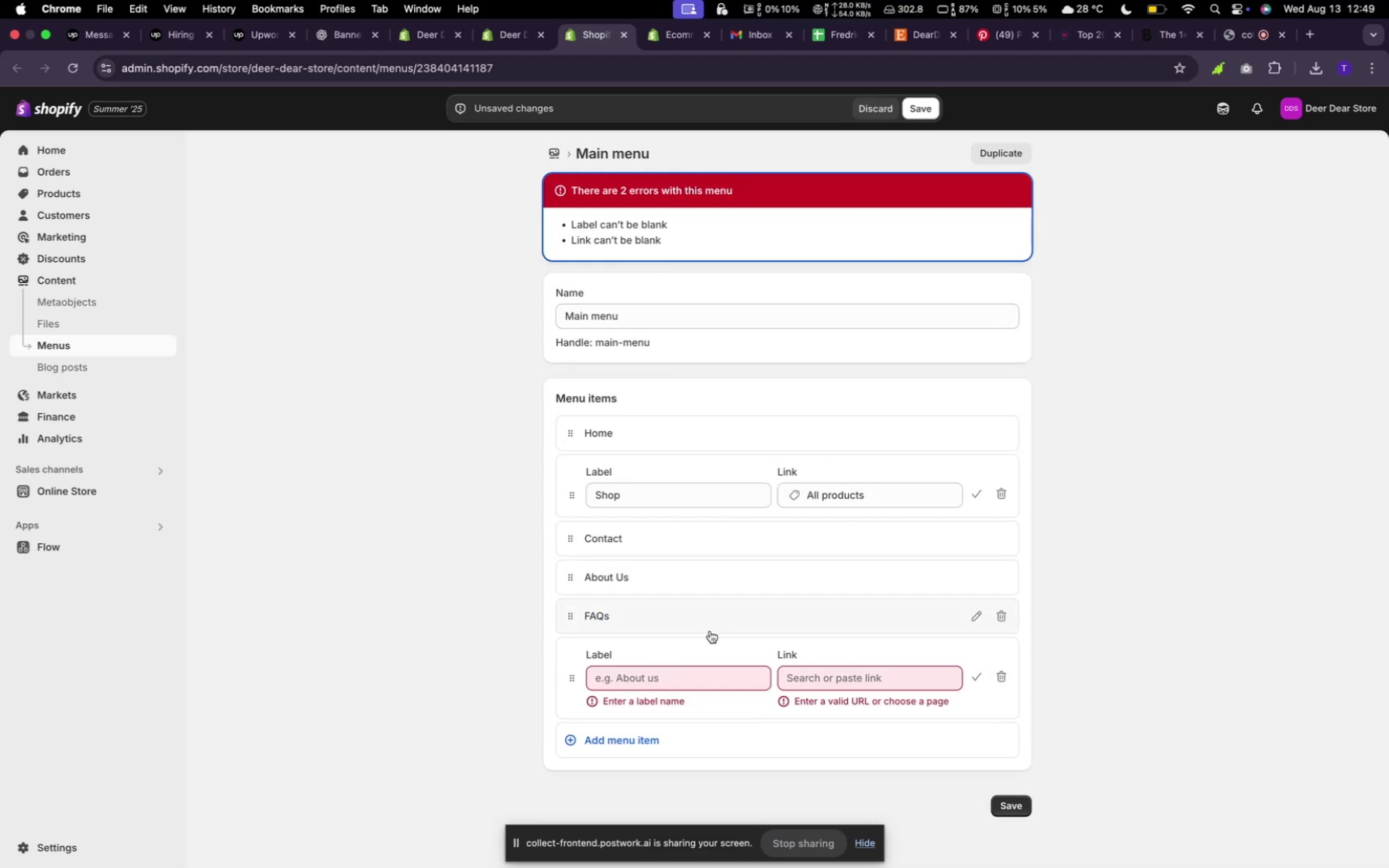 
wait(7.8)
 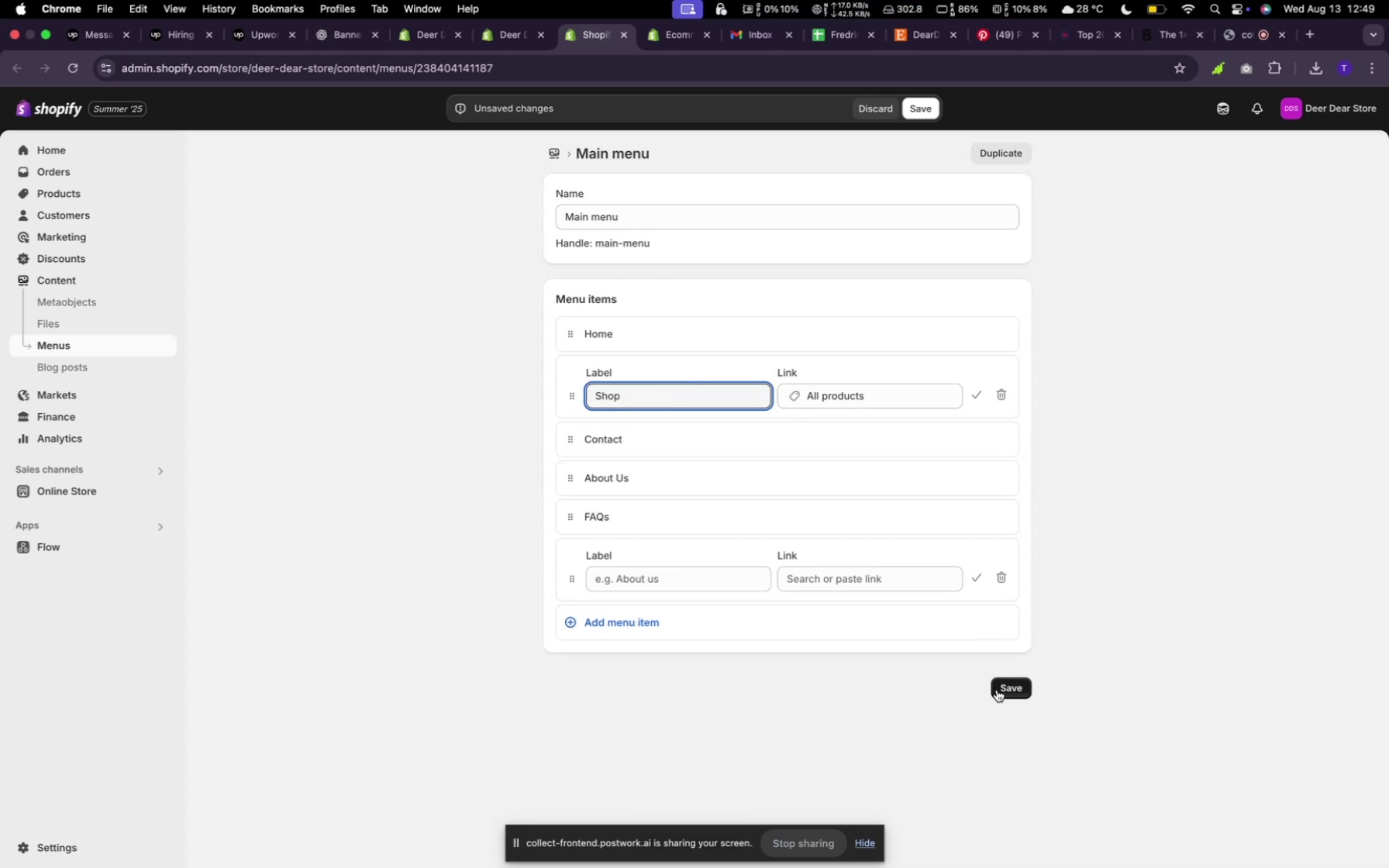 
left_click([1014, 680])
 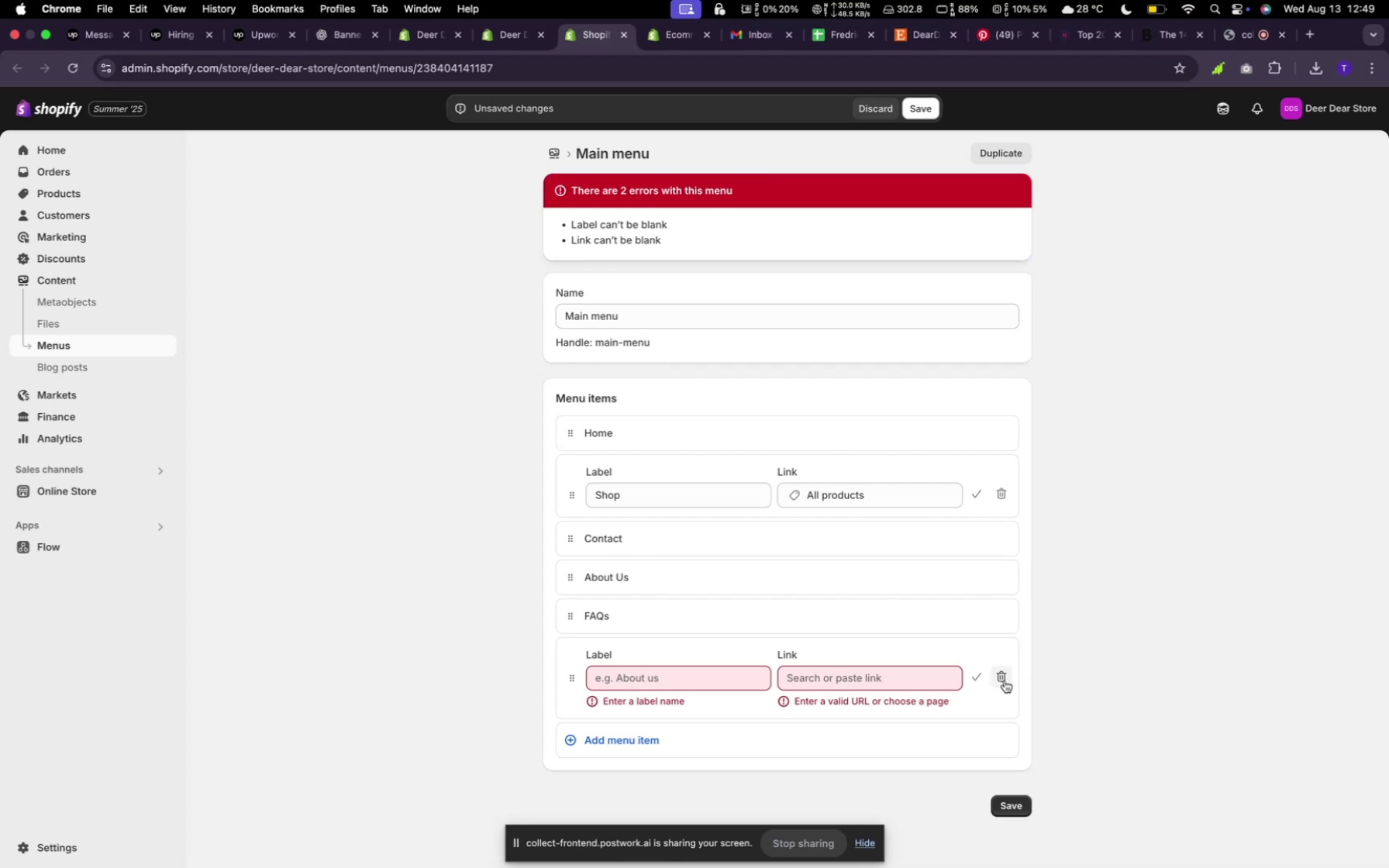 
left_click([1005, 680])
 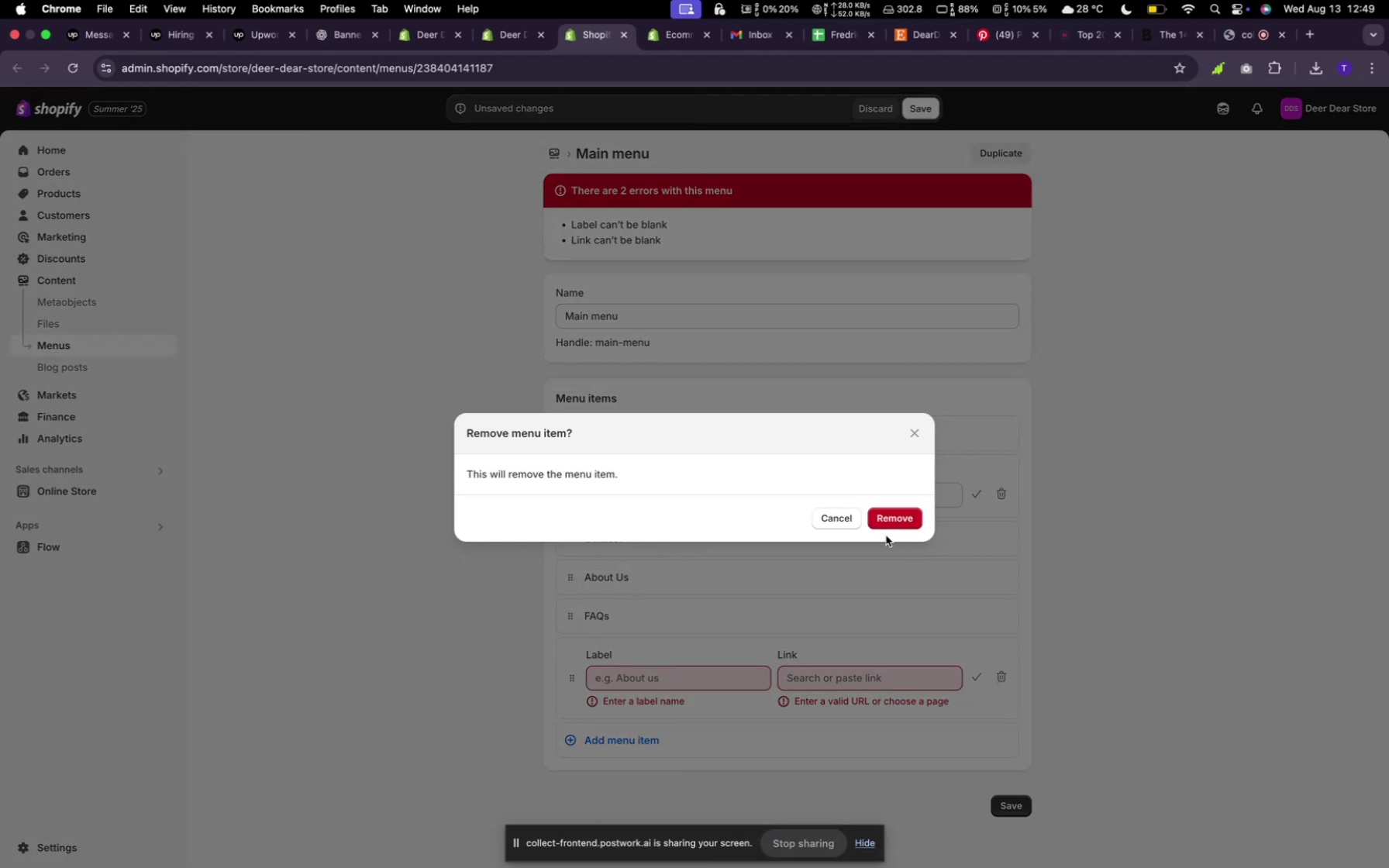 
left_click([882, 517])
 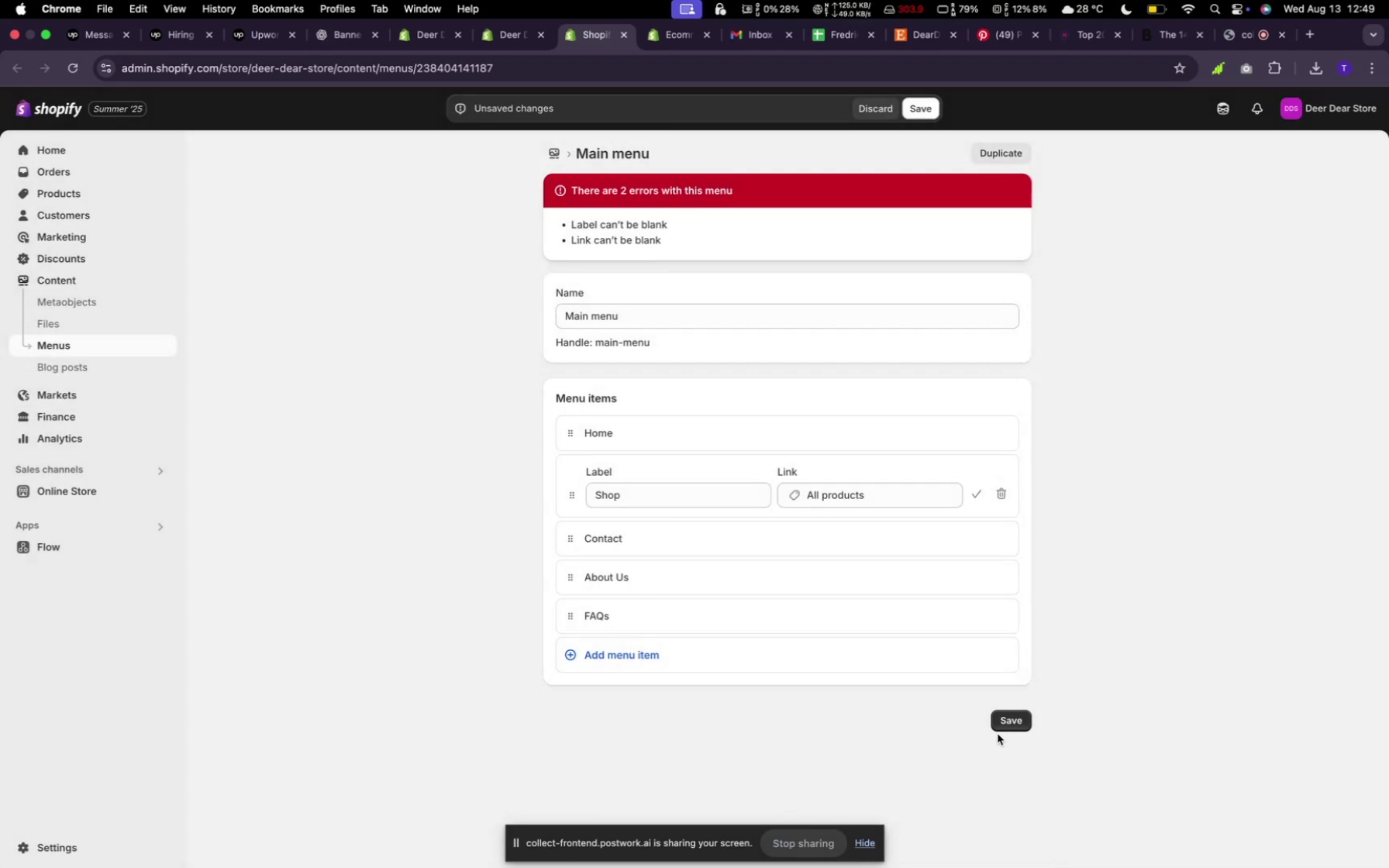 
left_click([1002, 728])
 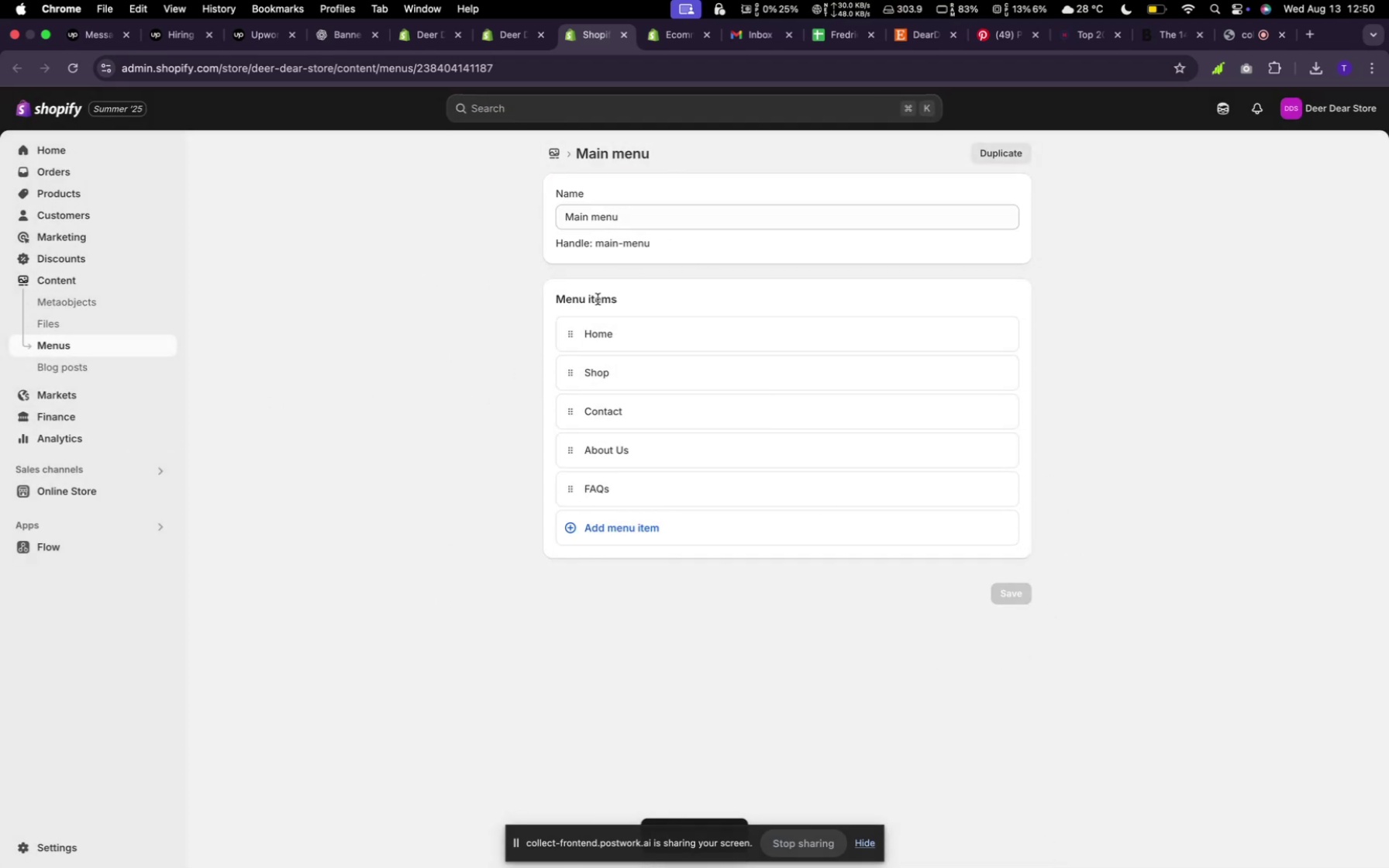 
wait(5.45)
 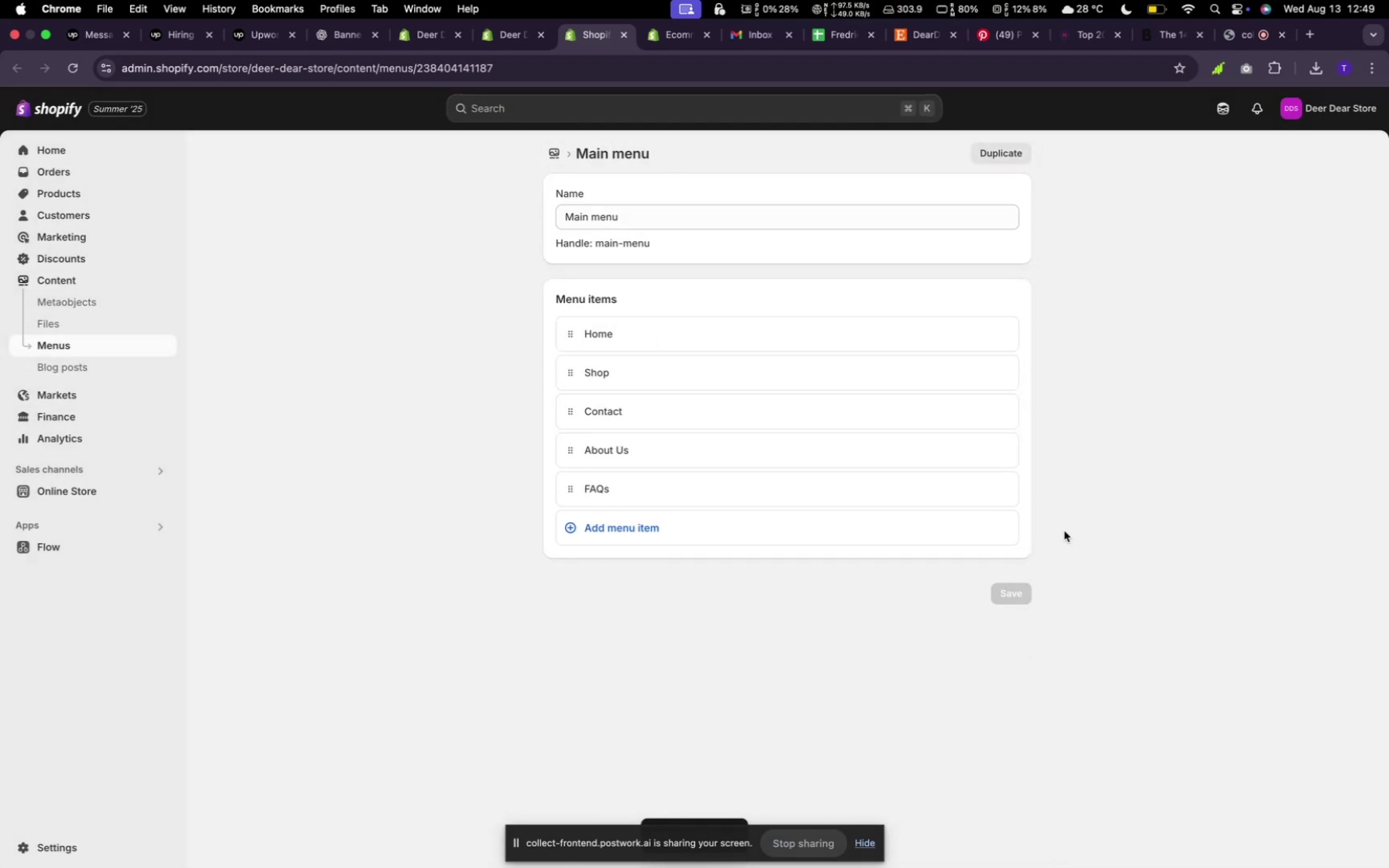 
left_click([550, 156])
 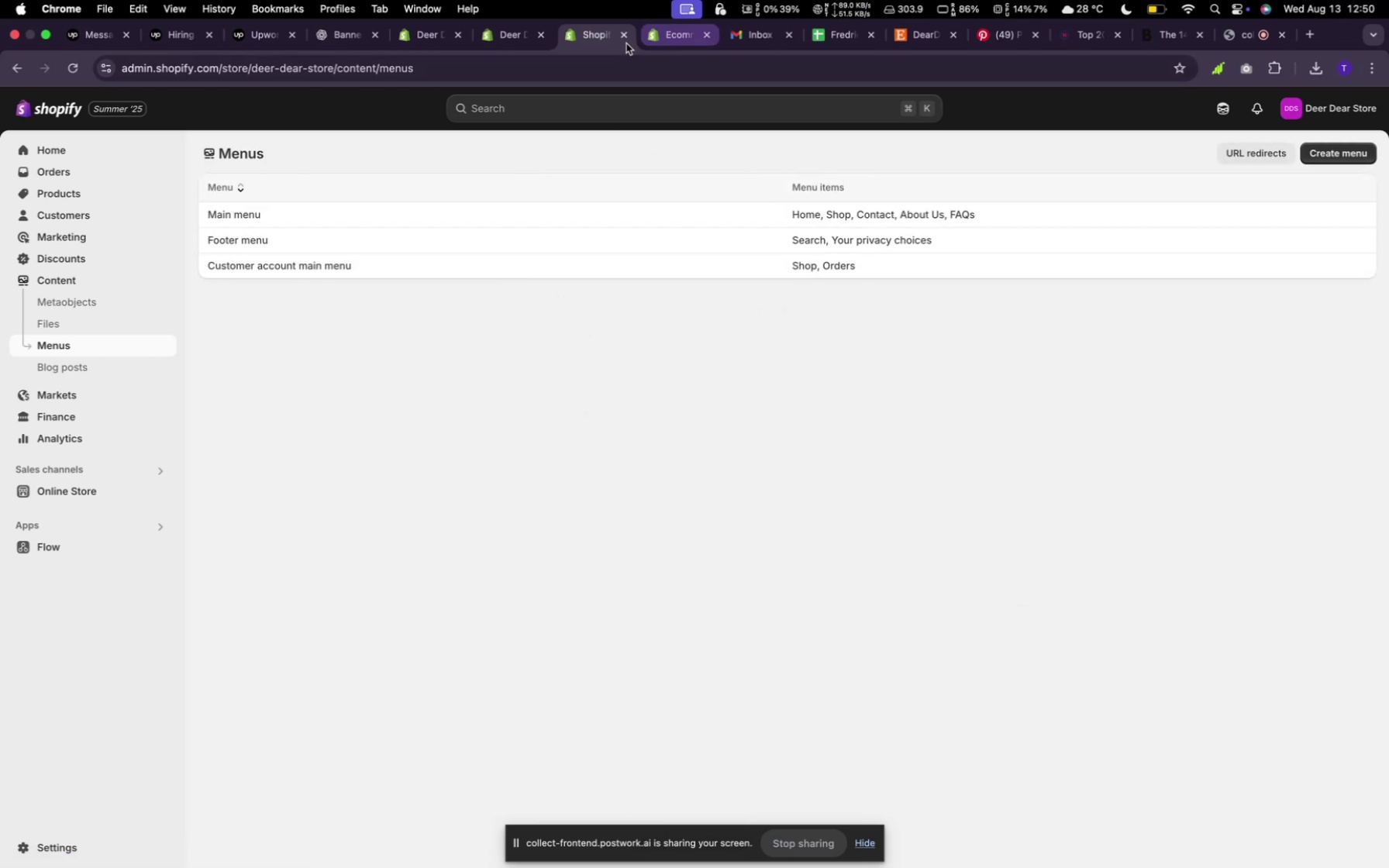 
wait(8.44)
 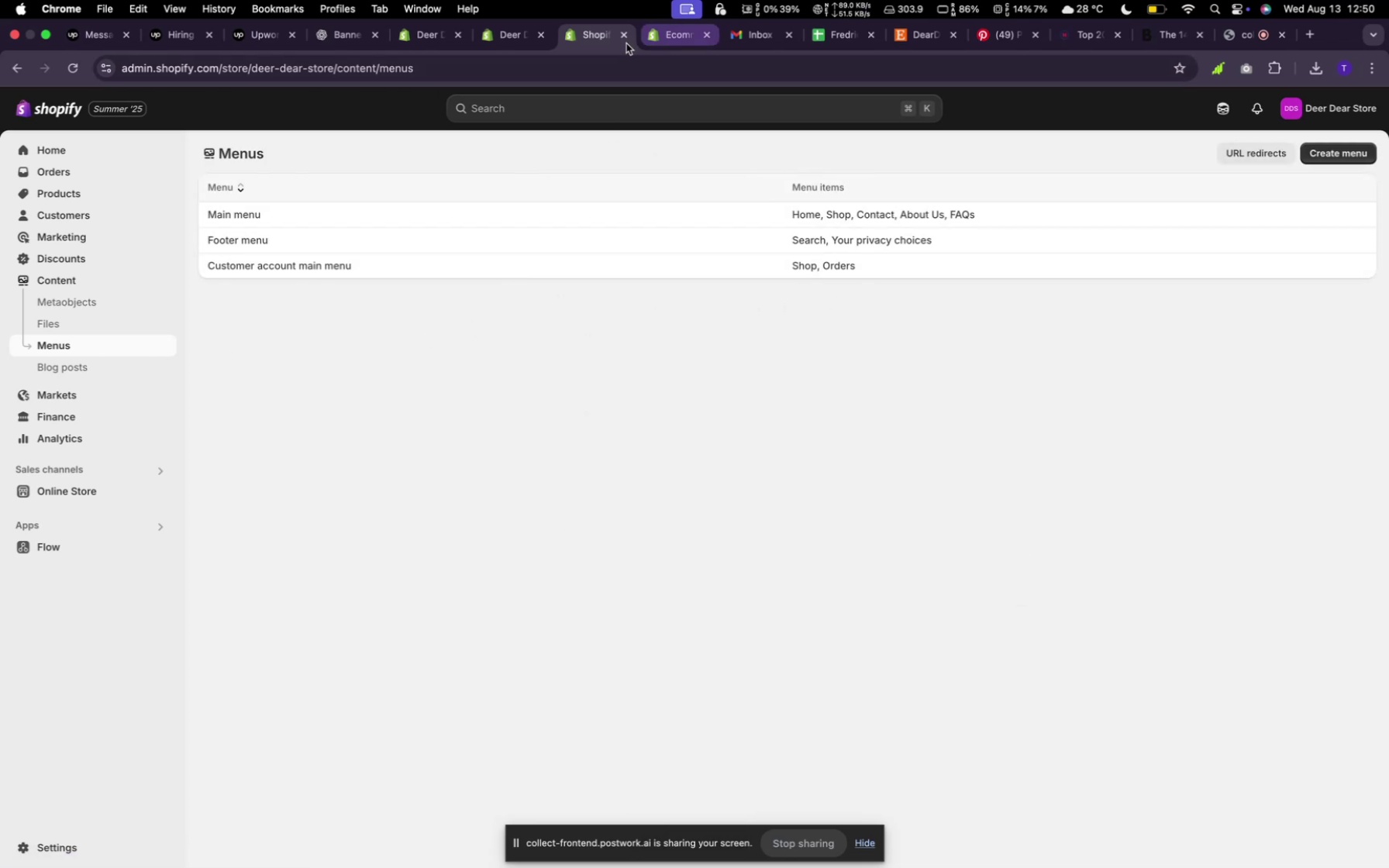 
left_click([512, 35])
 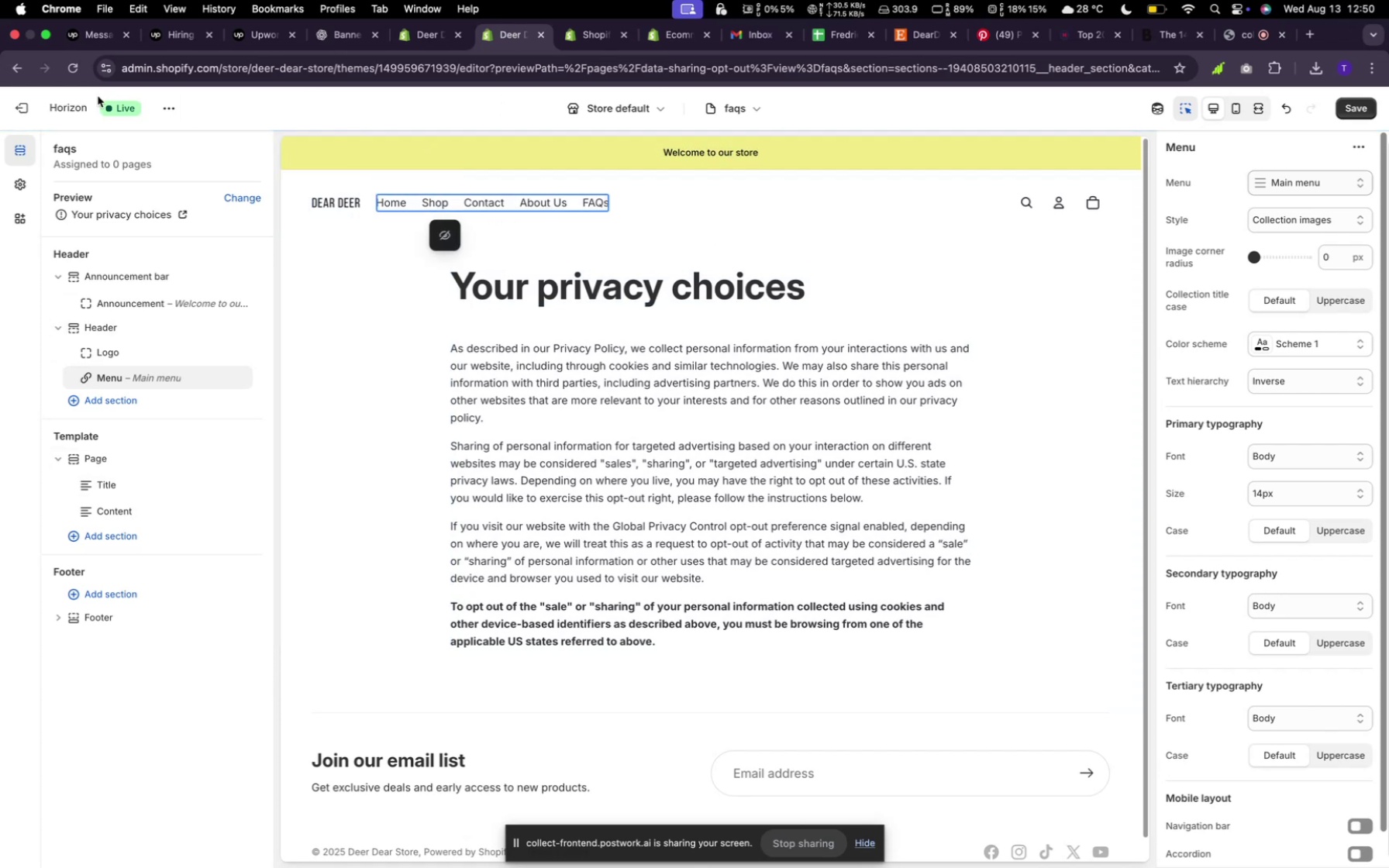 
wait(10.08)
 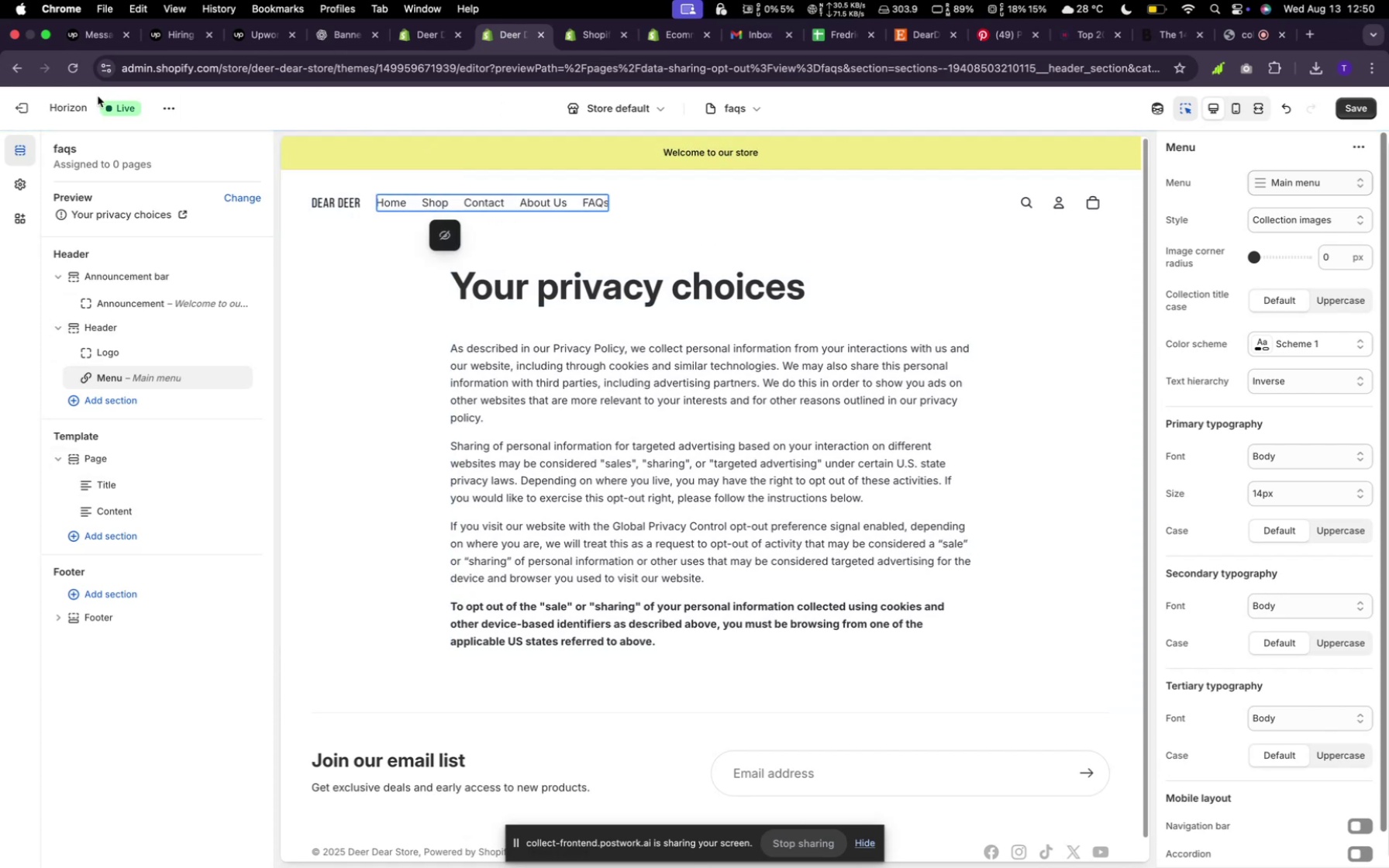 
left_click([128, 404])
 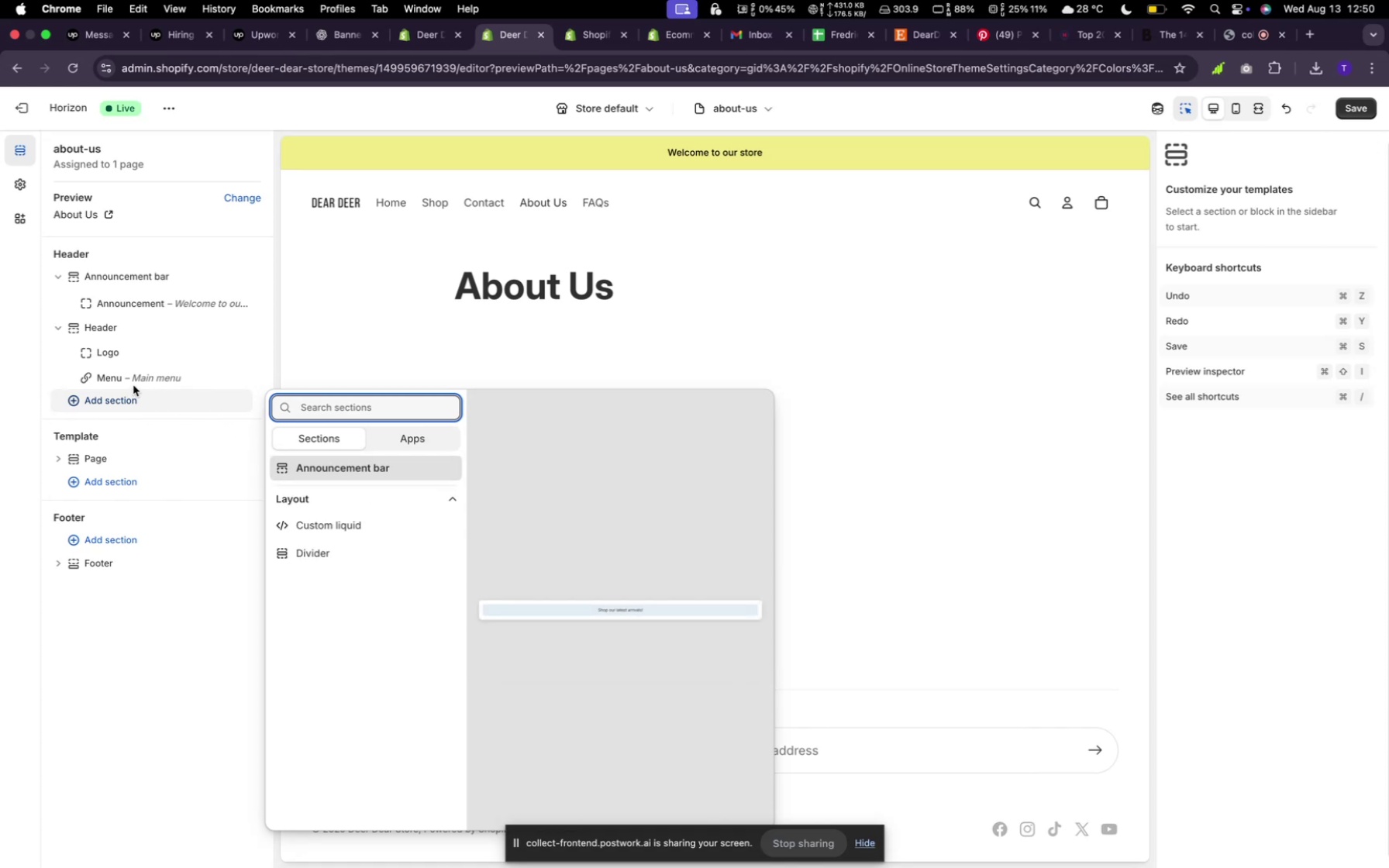 
left_click([113, 486])
 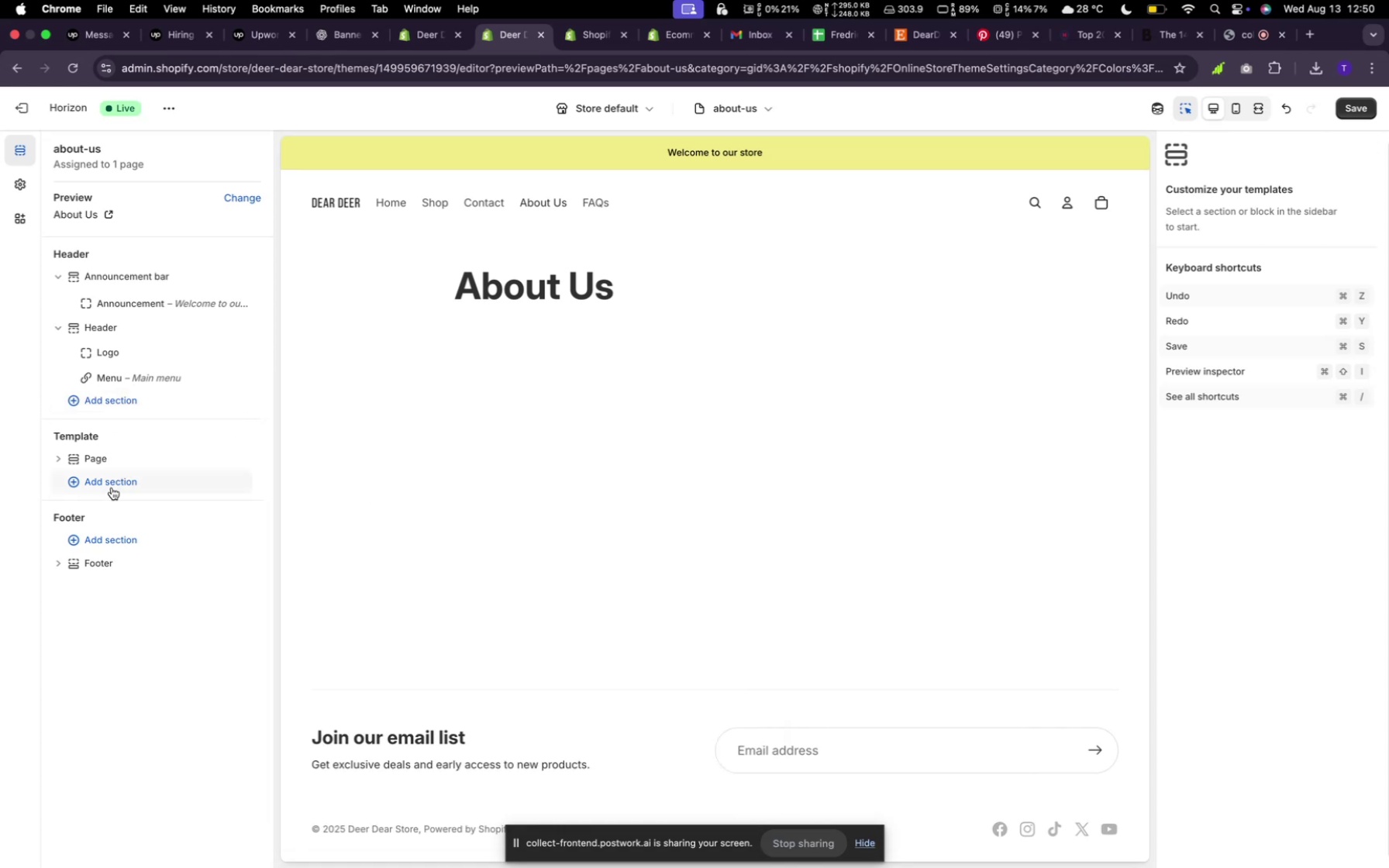 
left_click([110, 485])
 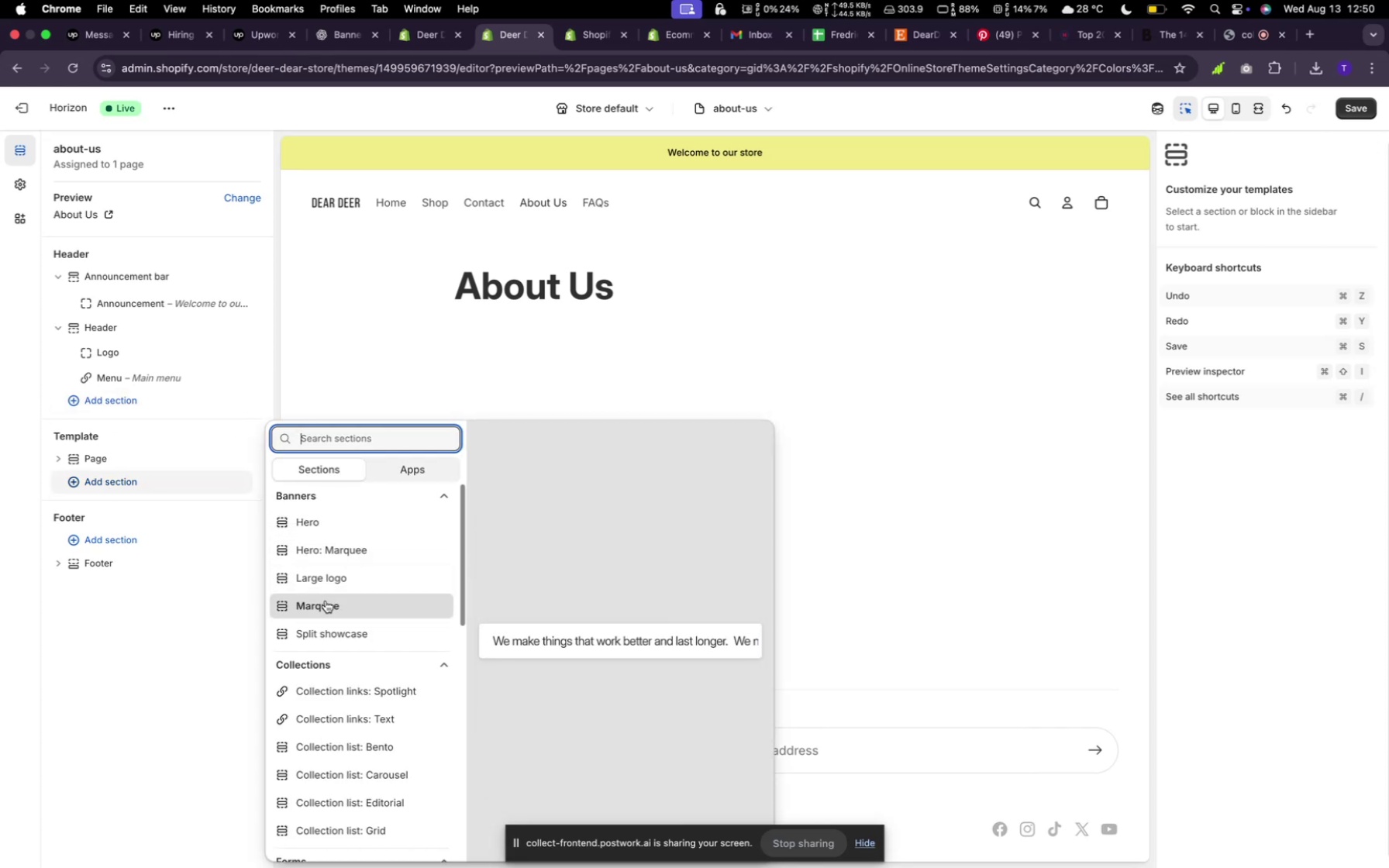 
wait(5.7)
 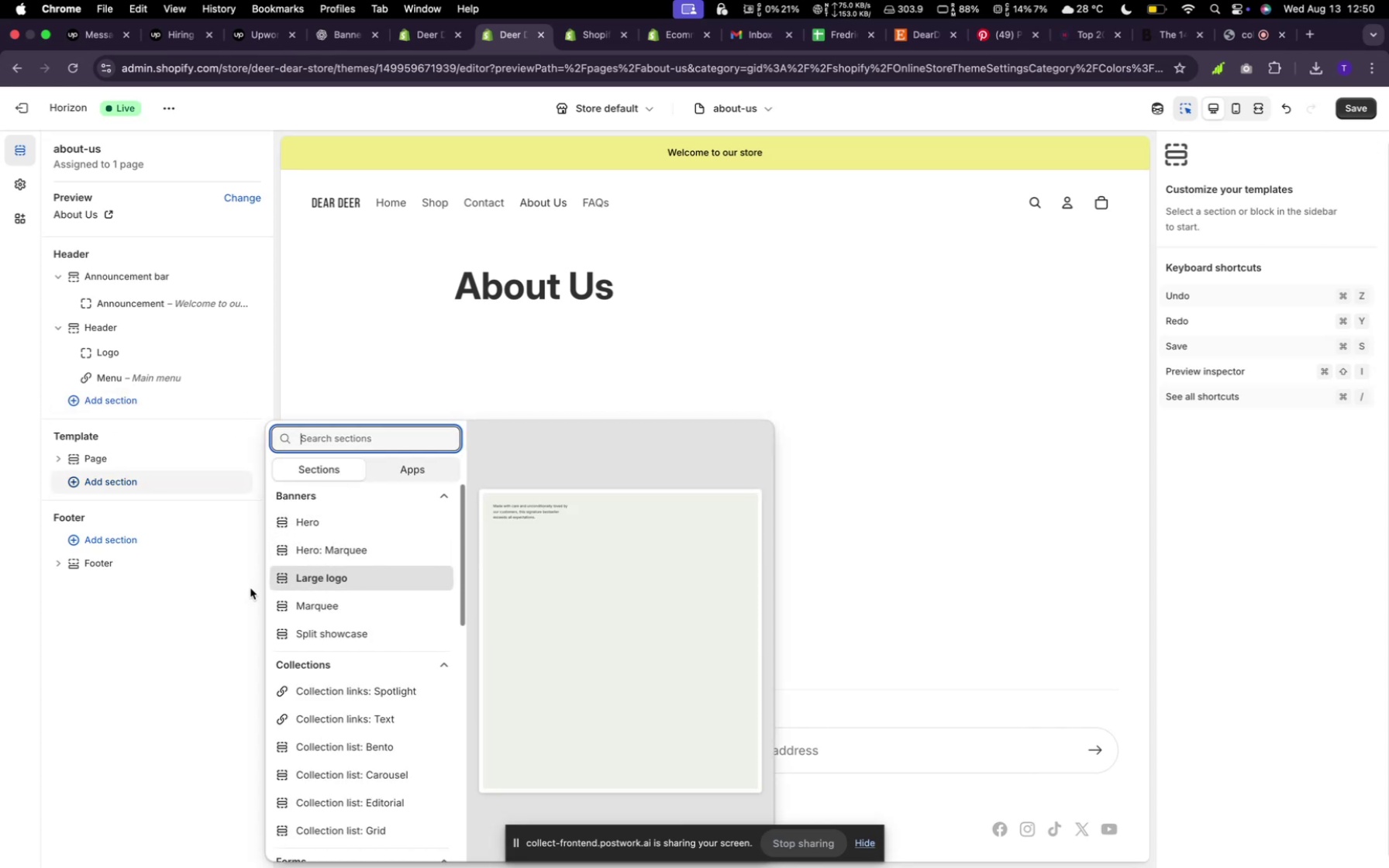 
scroll: coordinate [319, 751], scroll_direction: down, amount: 28.0
 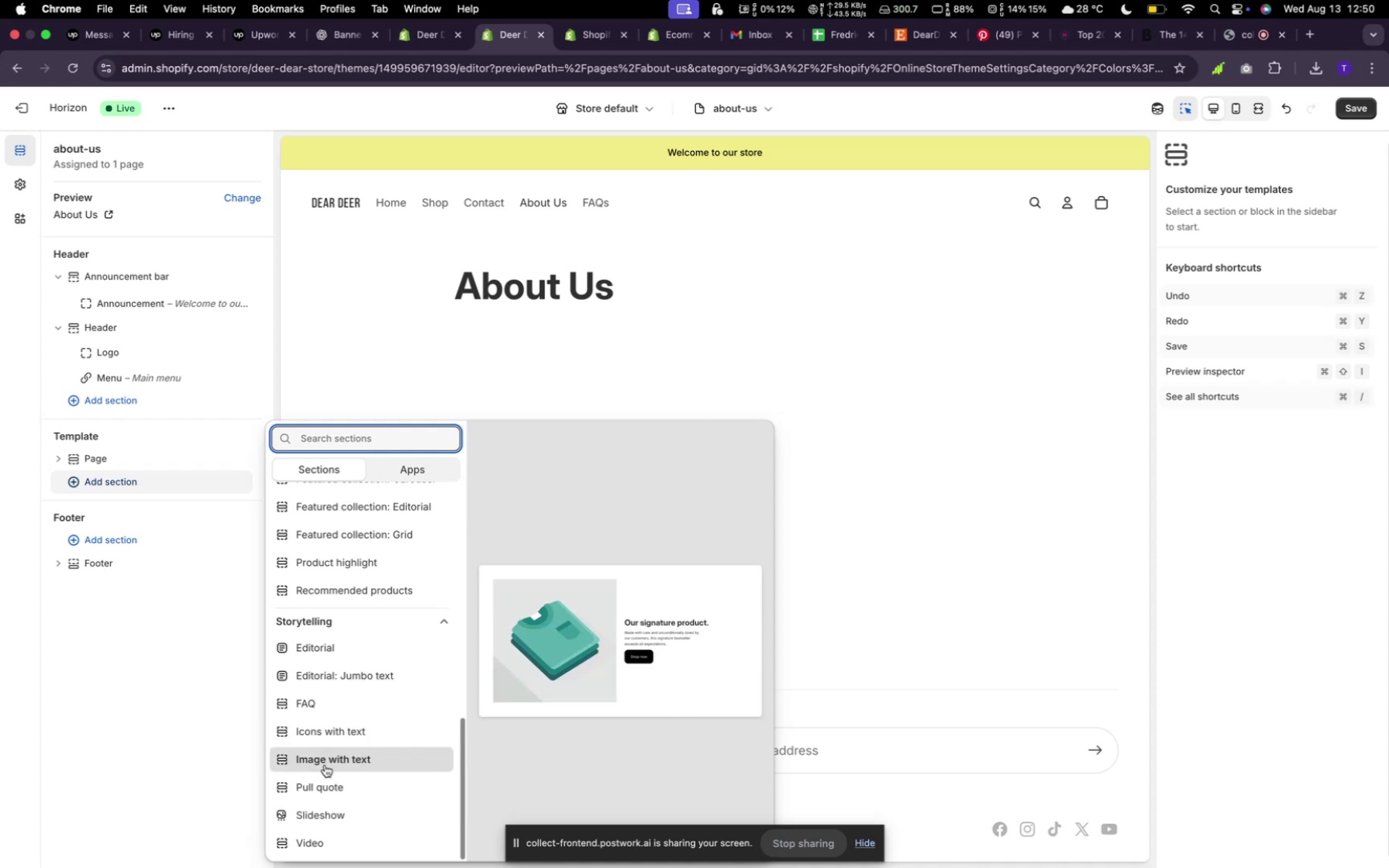 
wait(12.19)
 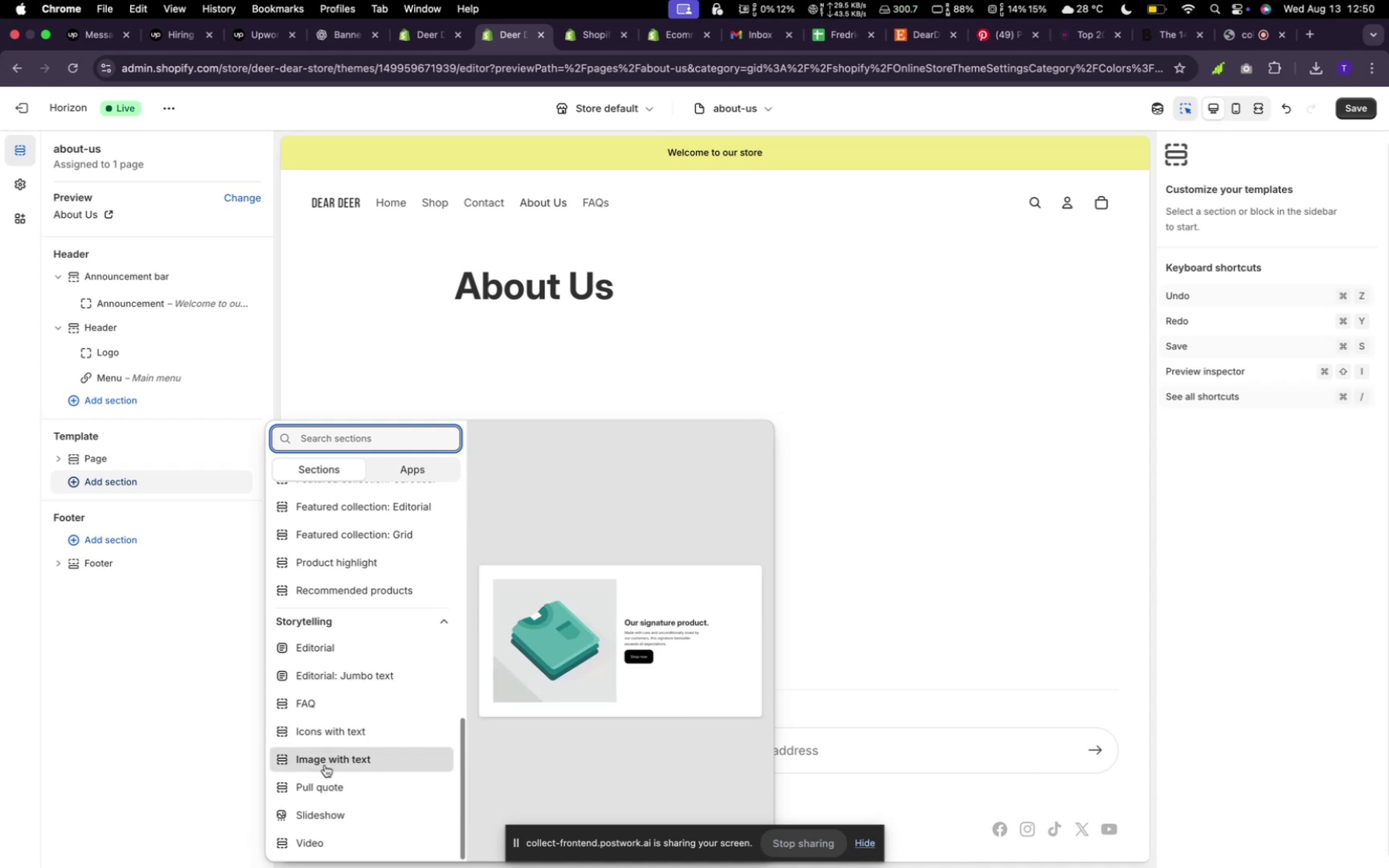 
left_click([337, 766])
 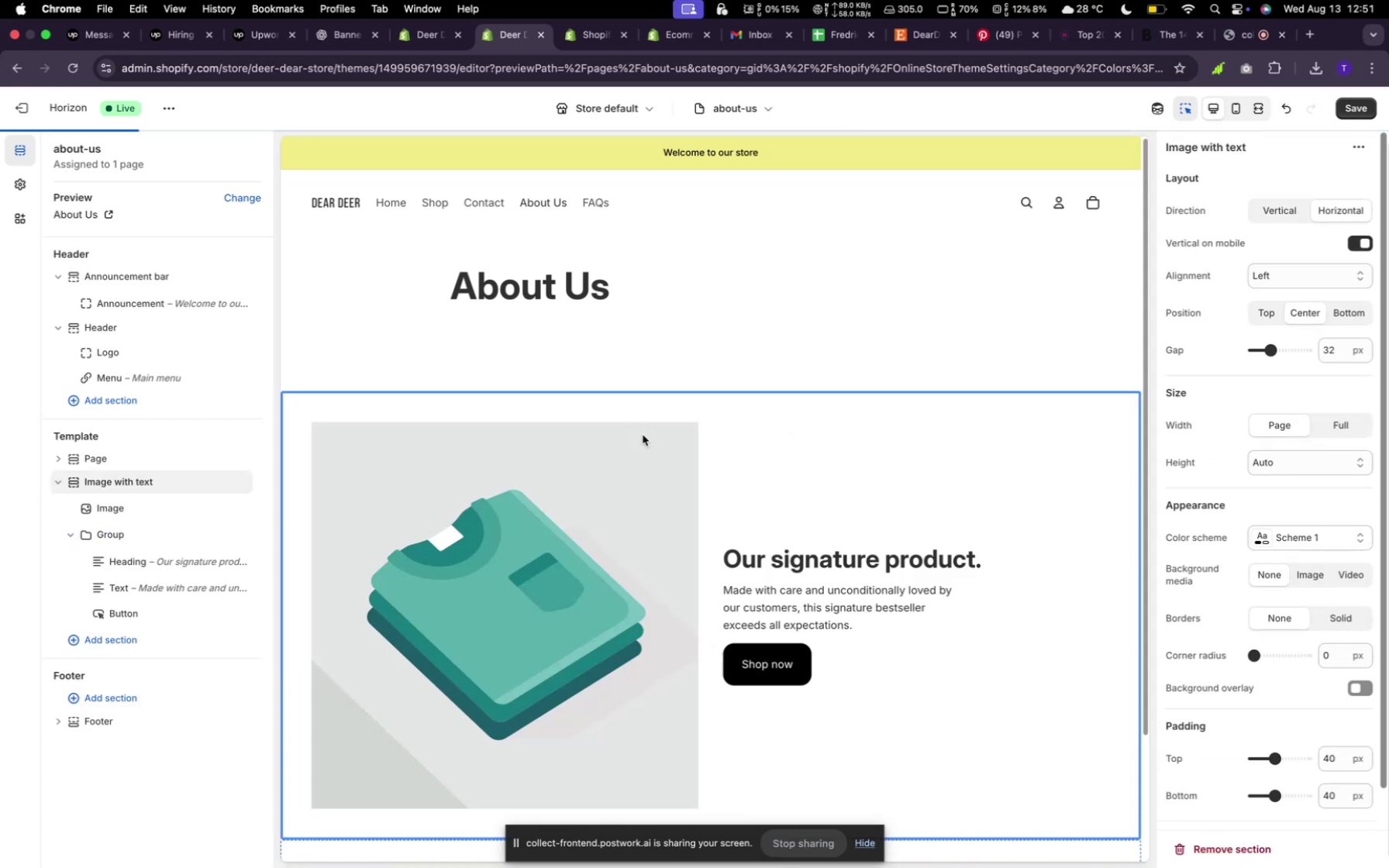 
wait(8.82)
 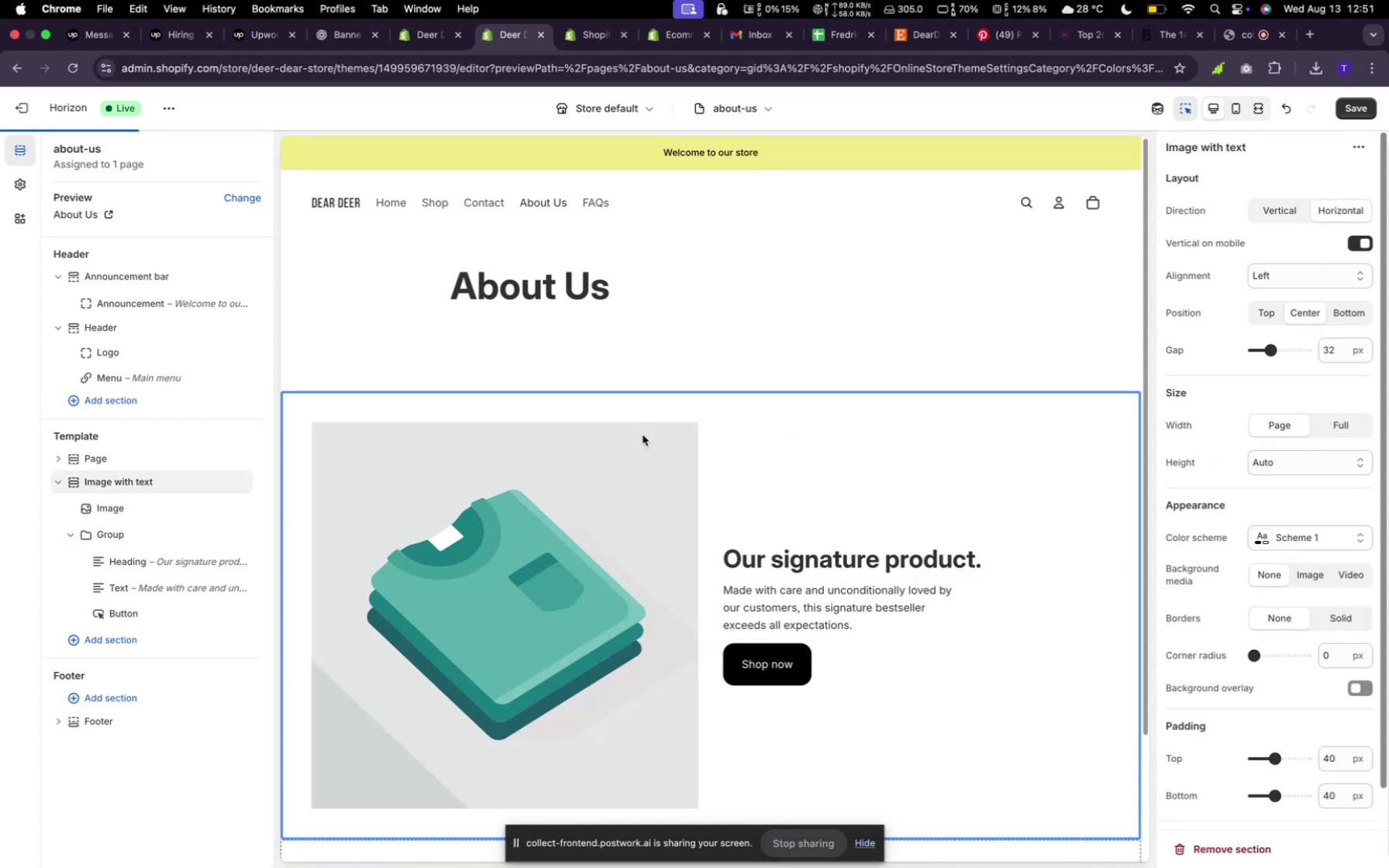 
scroll: coordinate [871, 57], scroll_direction: up, amount: 24.0
 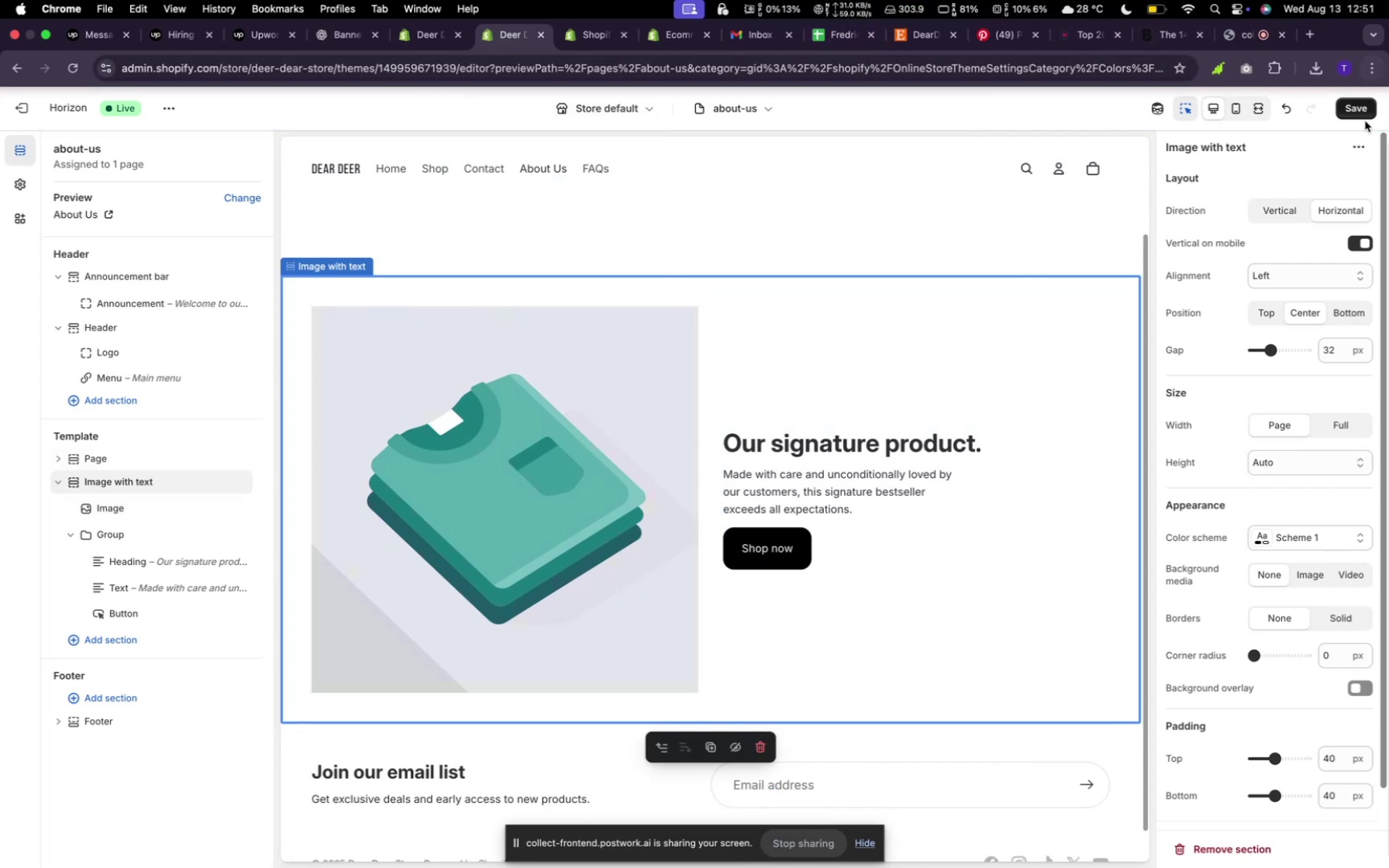 
left_click([1353, 98])
 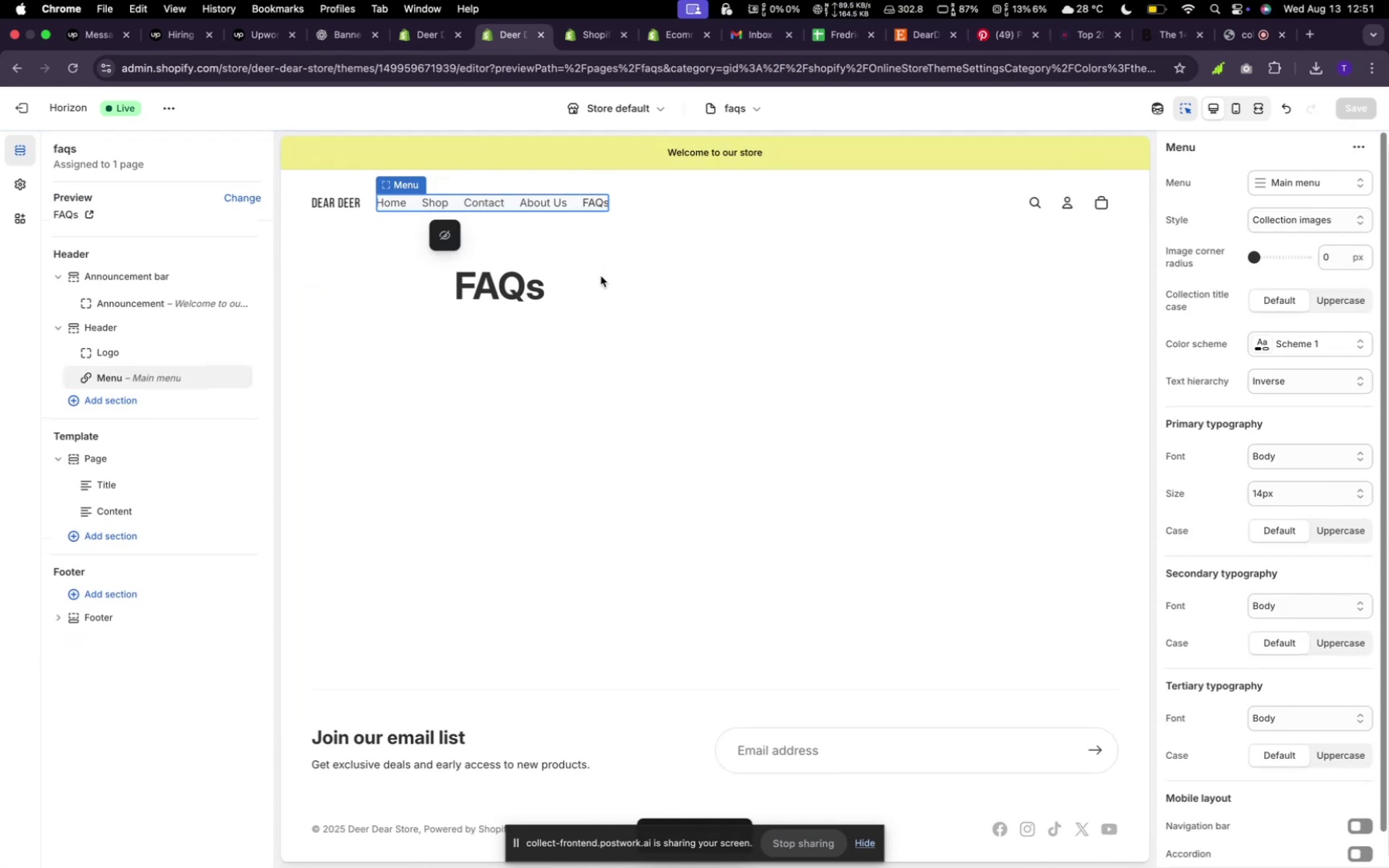 
wait(14.76)
 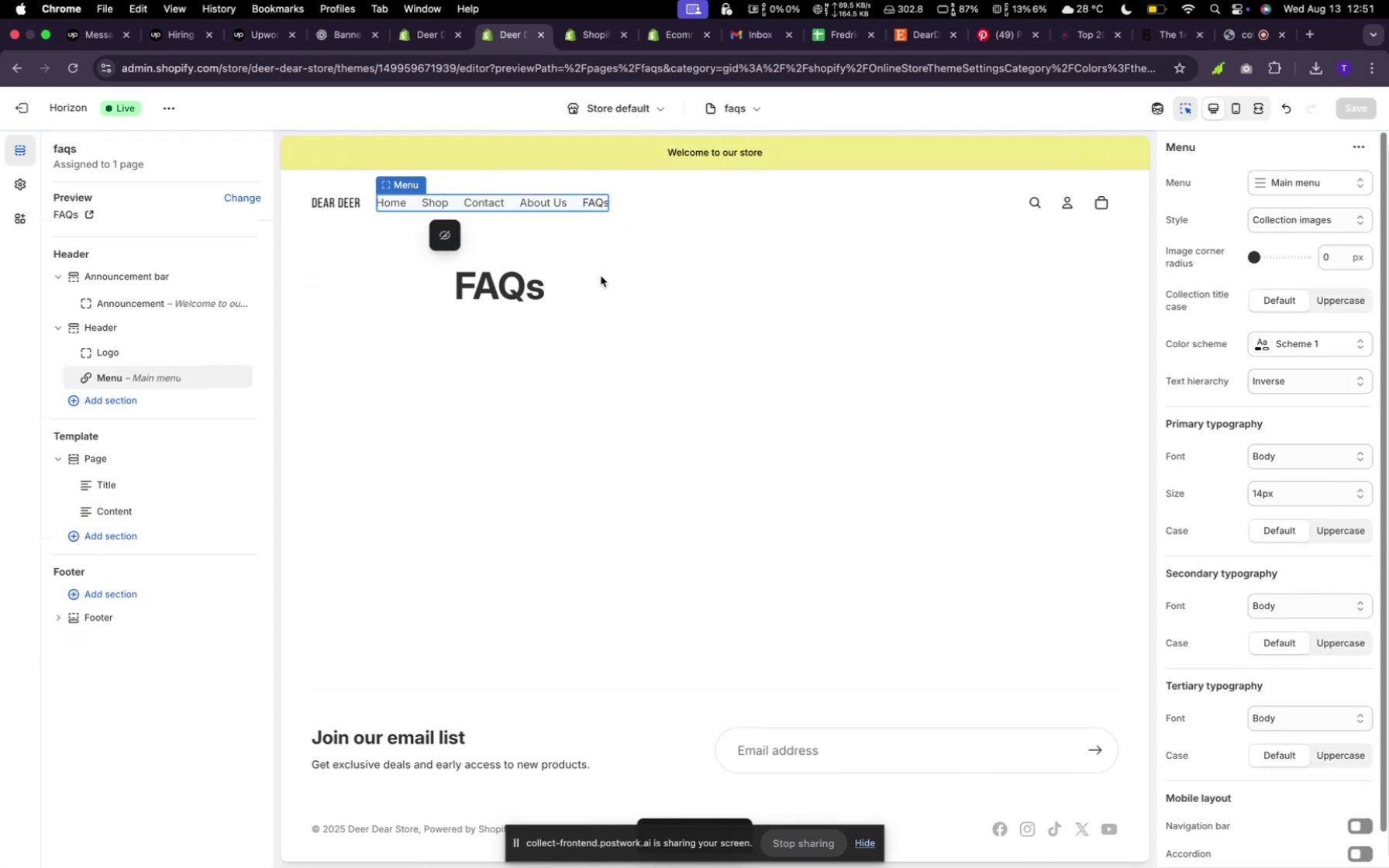 
left_click([105, 542])
 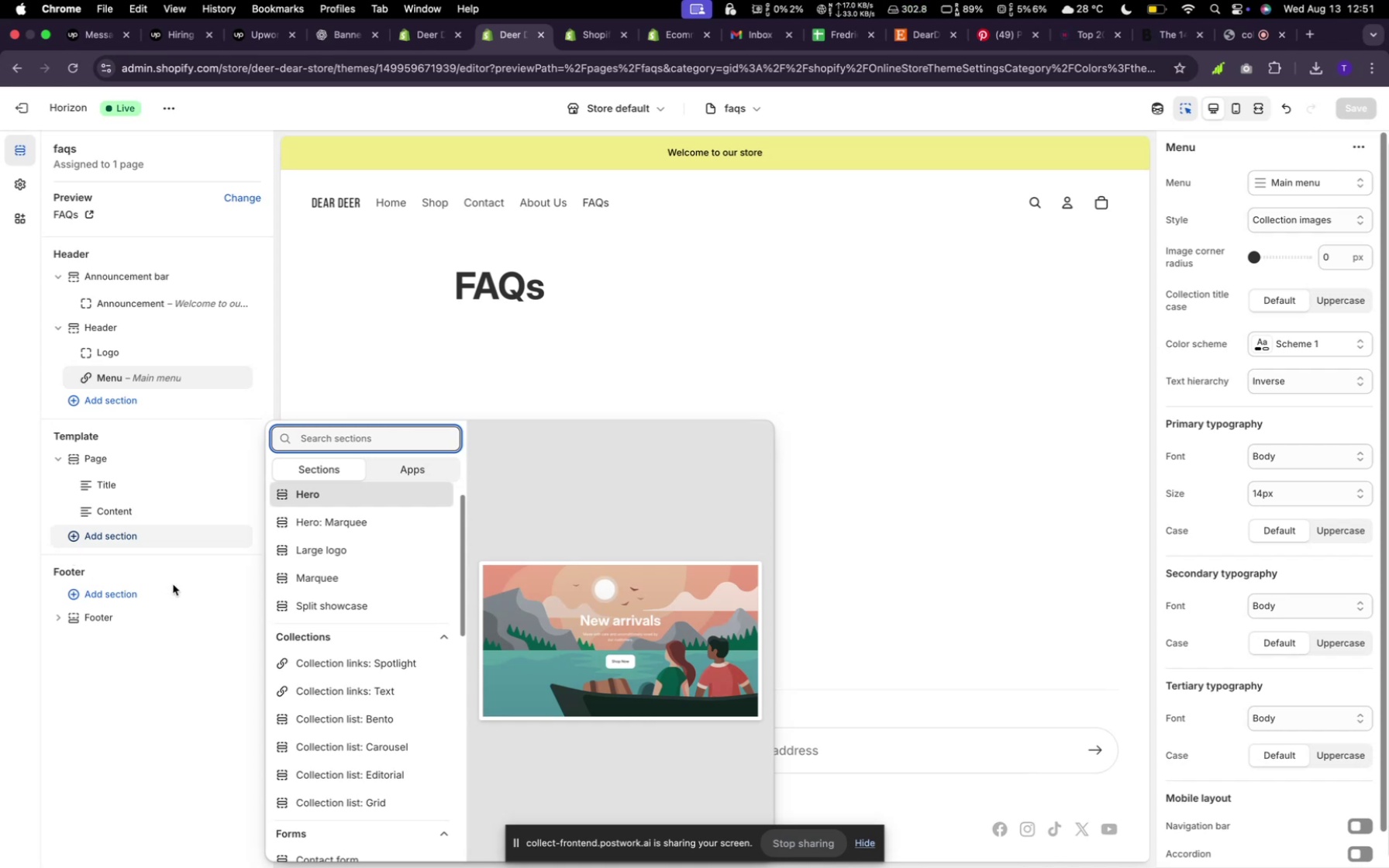 
wait(29.72)
 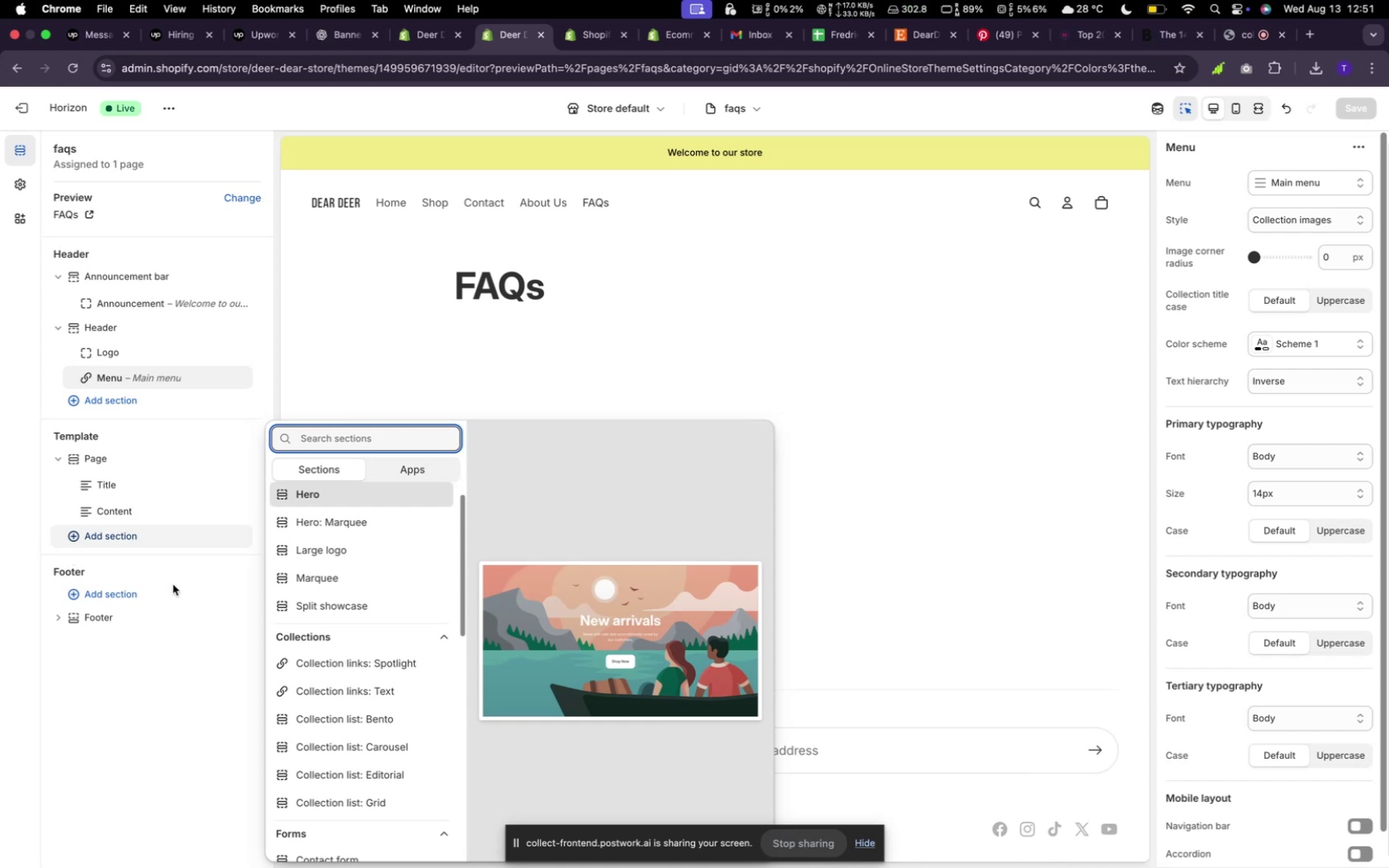 
scroll: coordinate [341, 621], scroll_direction: down, amount: 18.0
 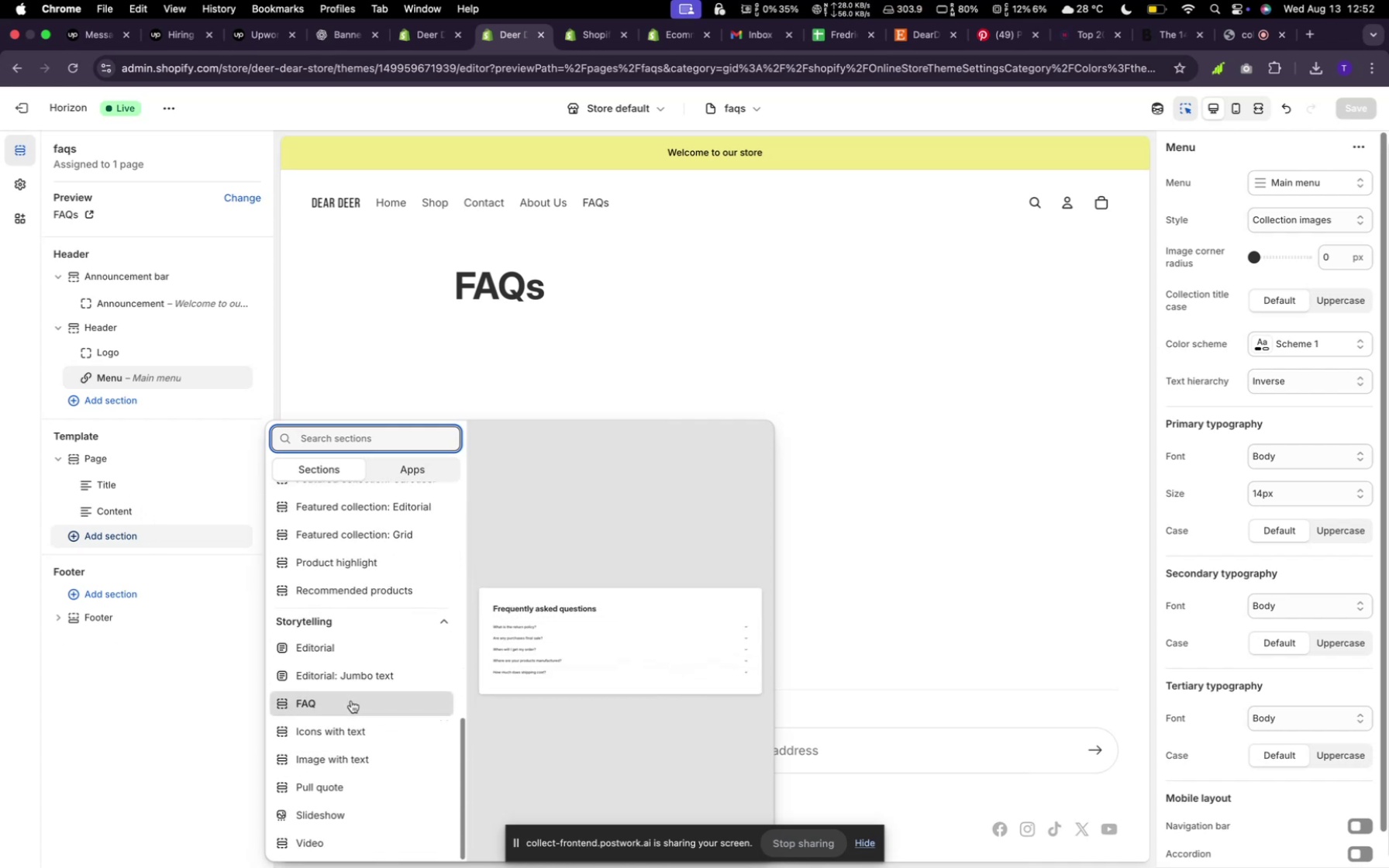 
left_click([351, 701])
 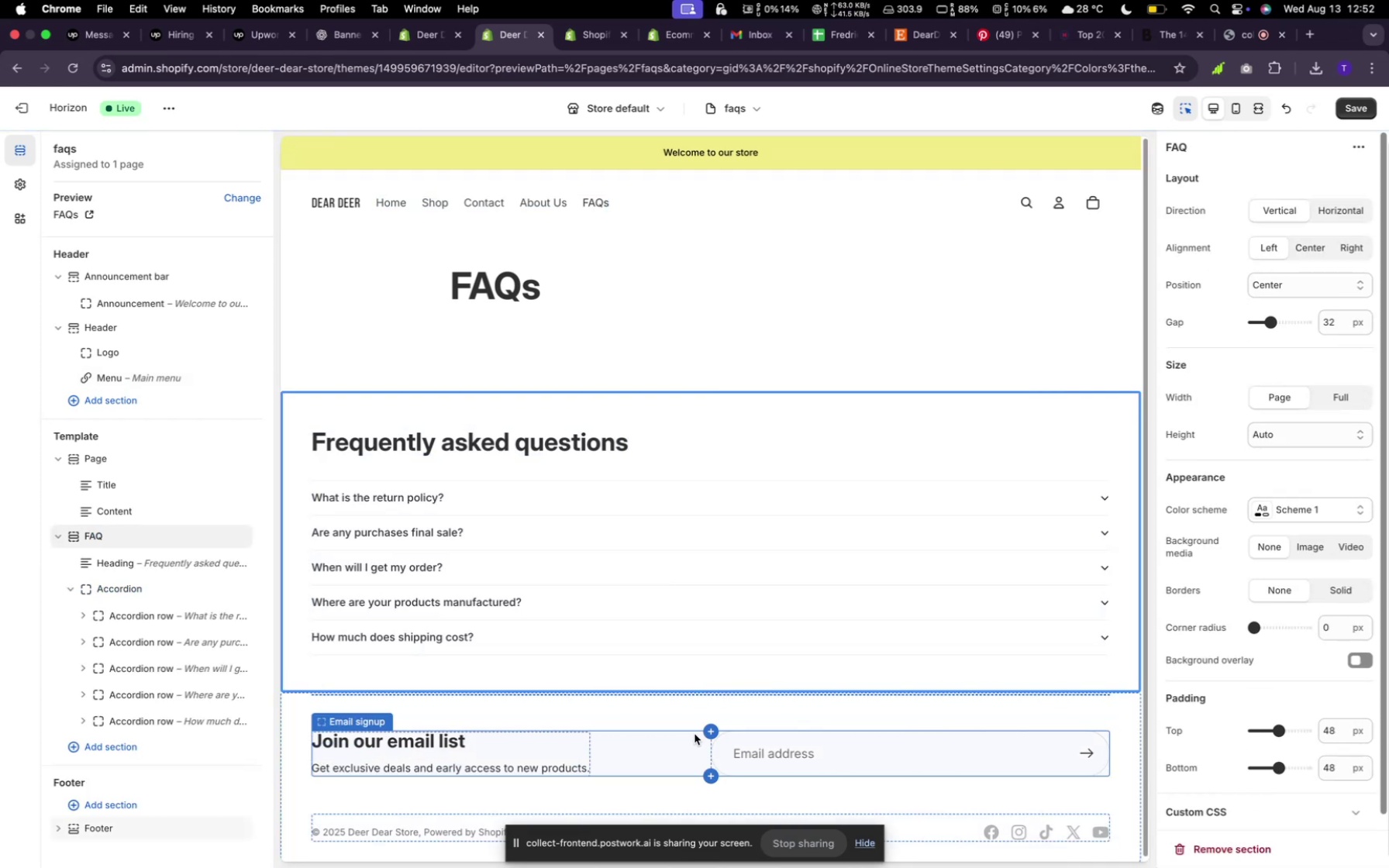 
wait(14.6)
 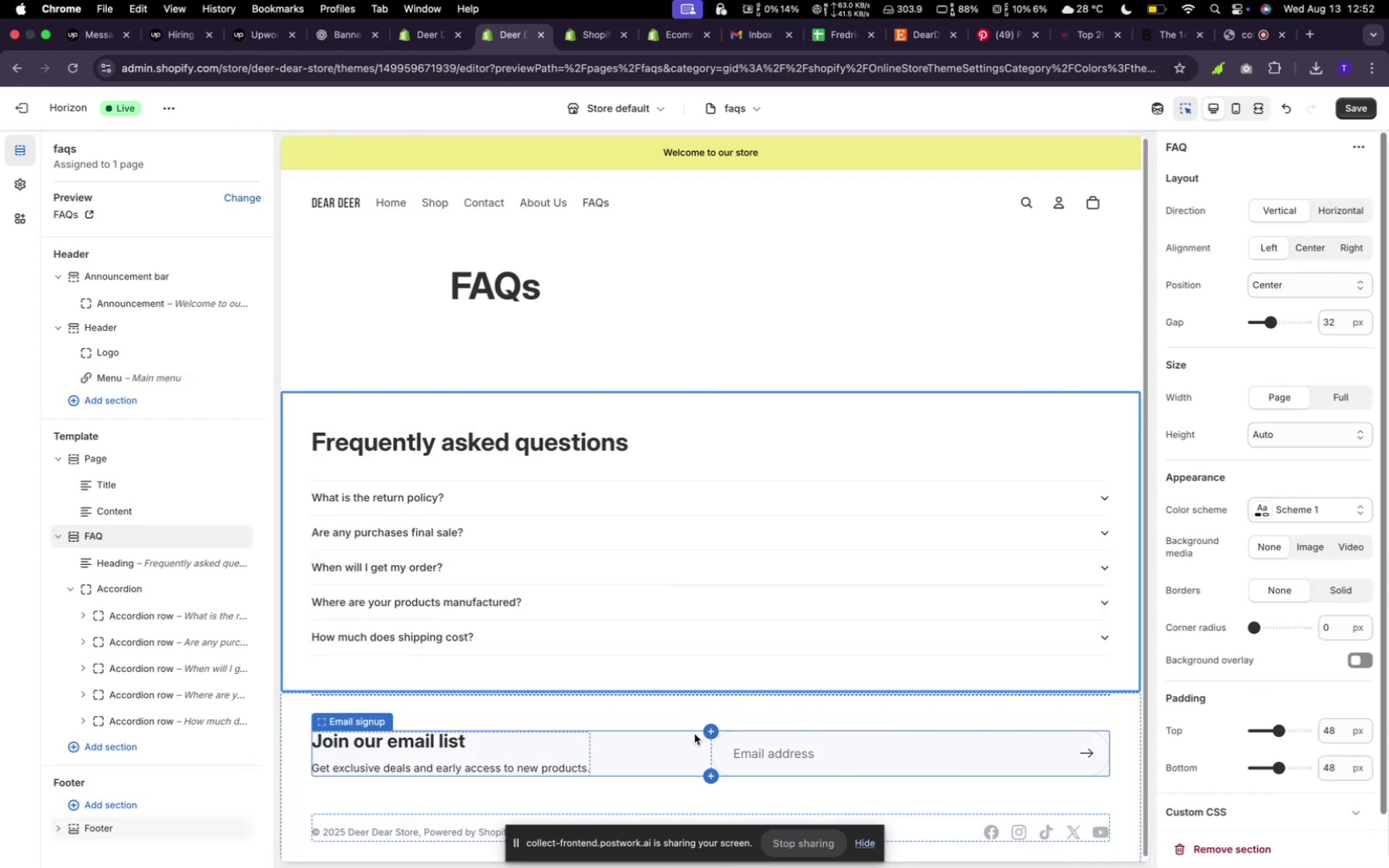 
left_click([545, 319])
 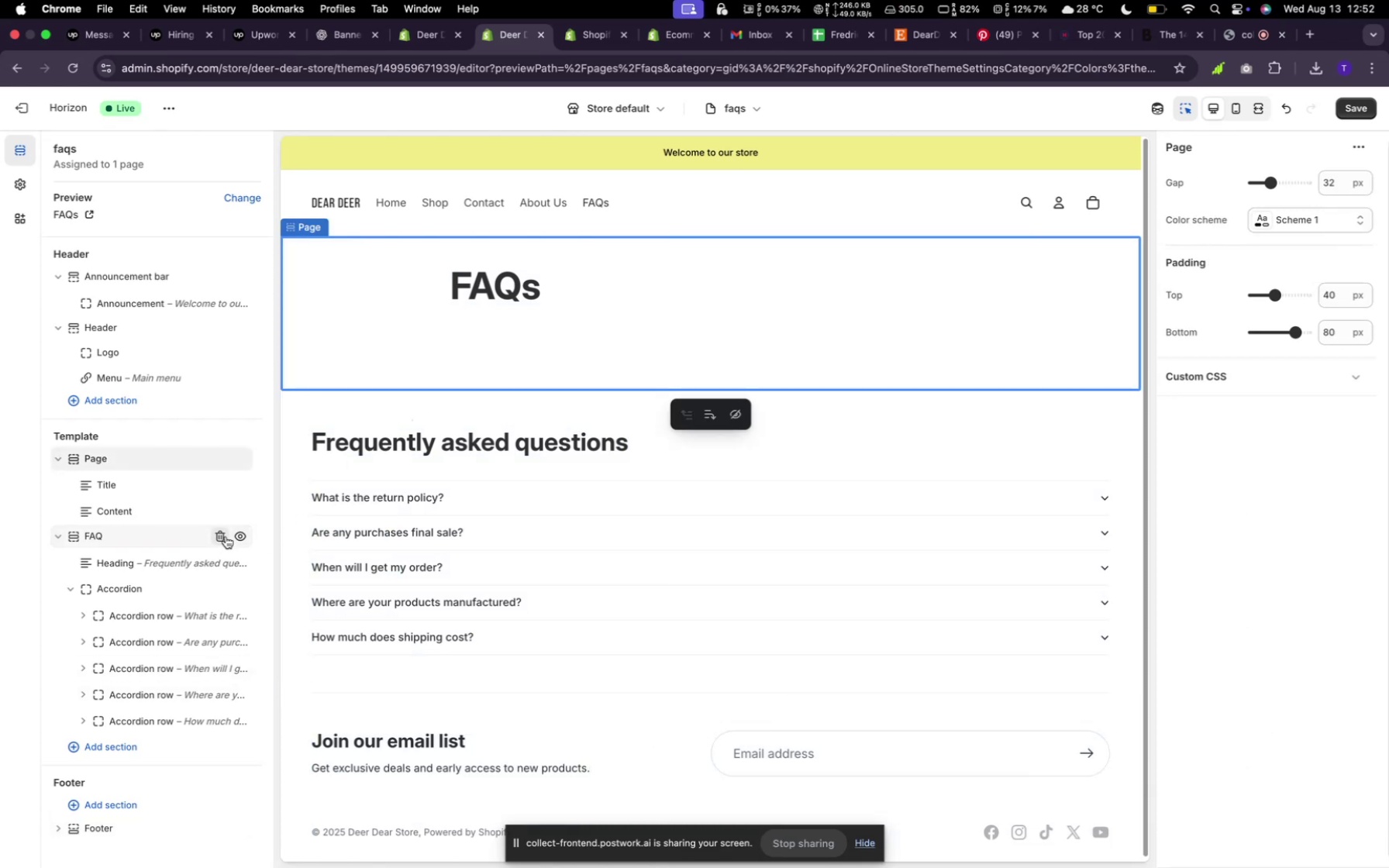 
left_click([234, 531])
 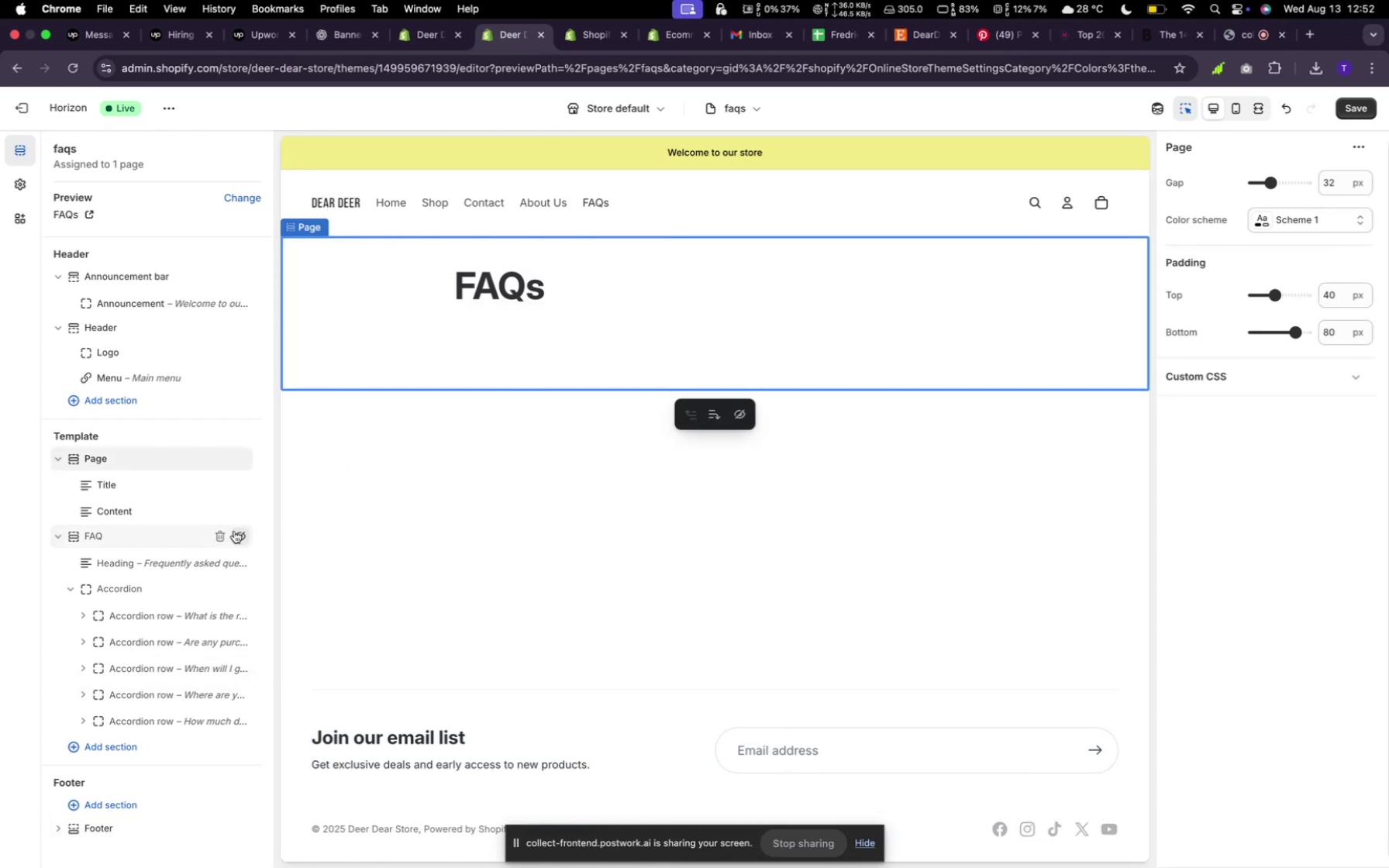 
left_click([235, 531])
 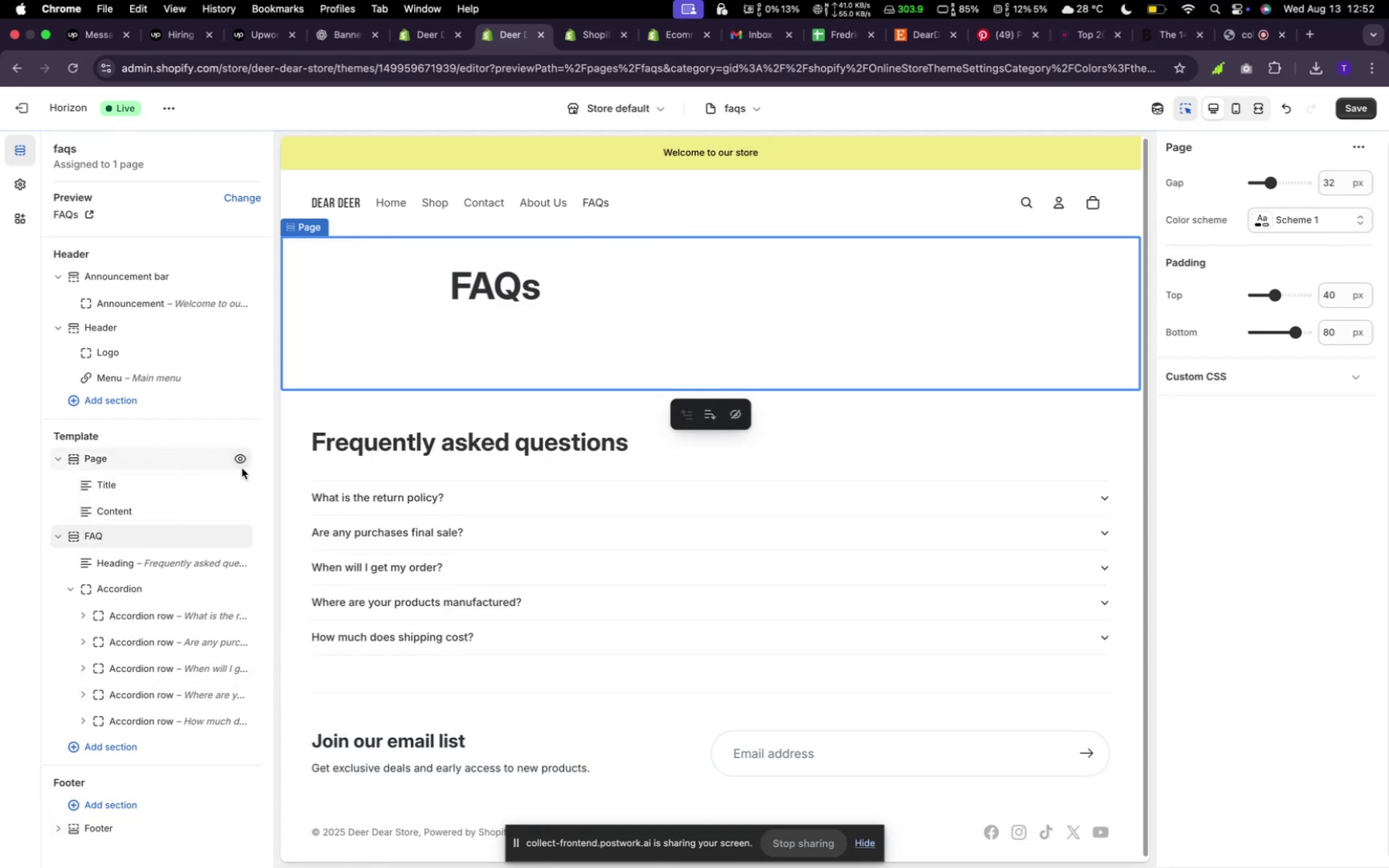 
left_click([243, 447])
 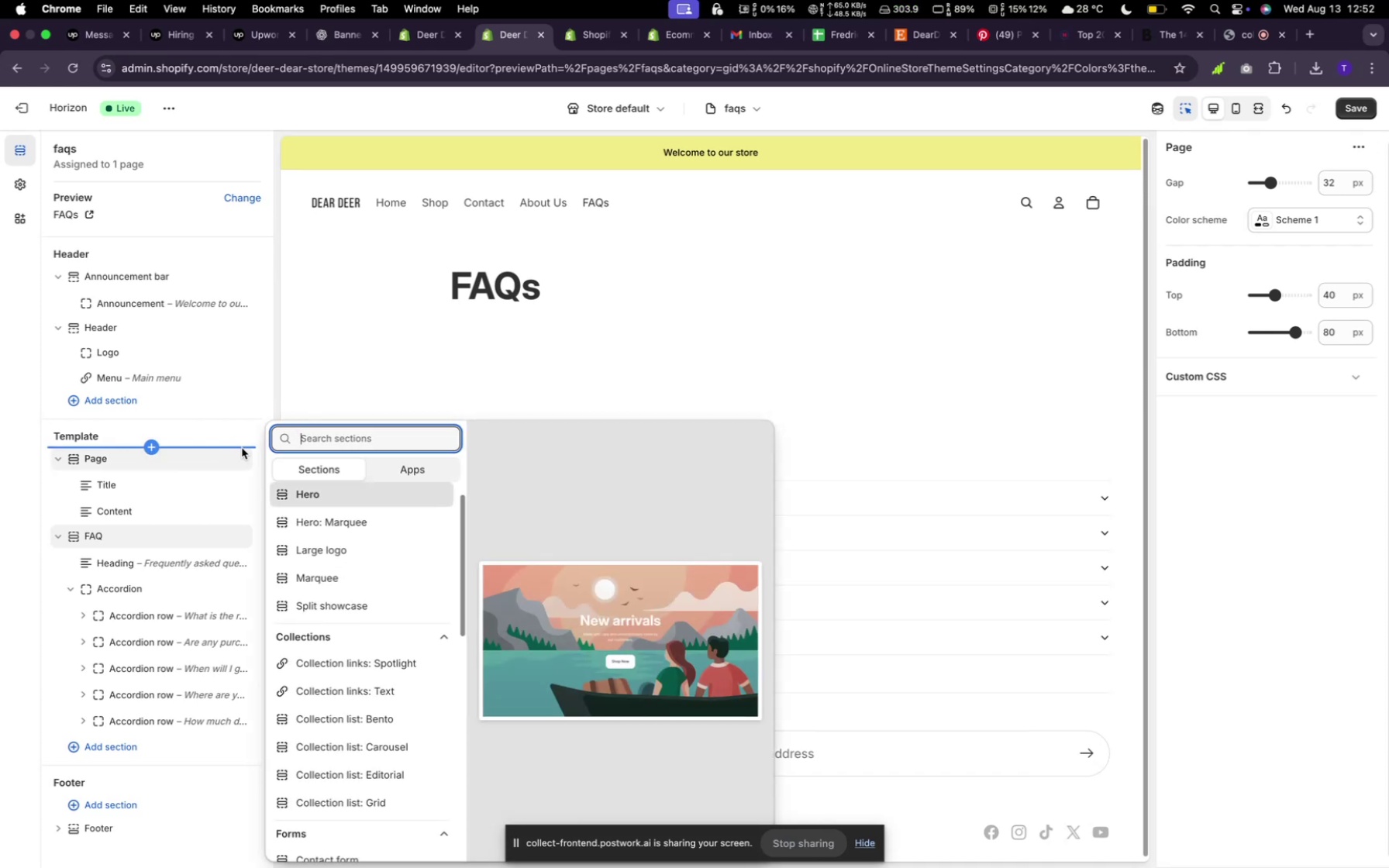 
wait(10.47)
 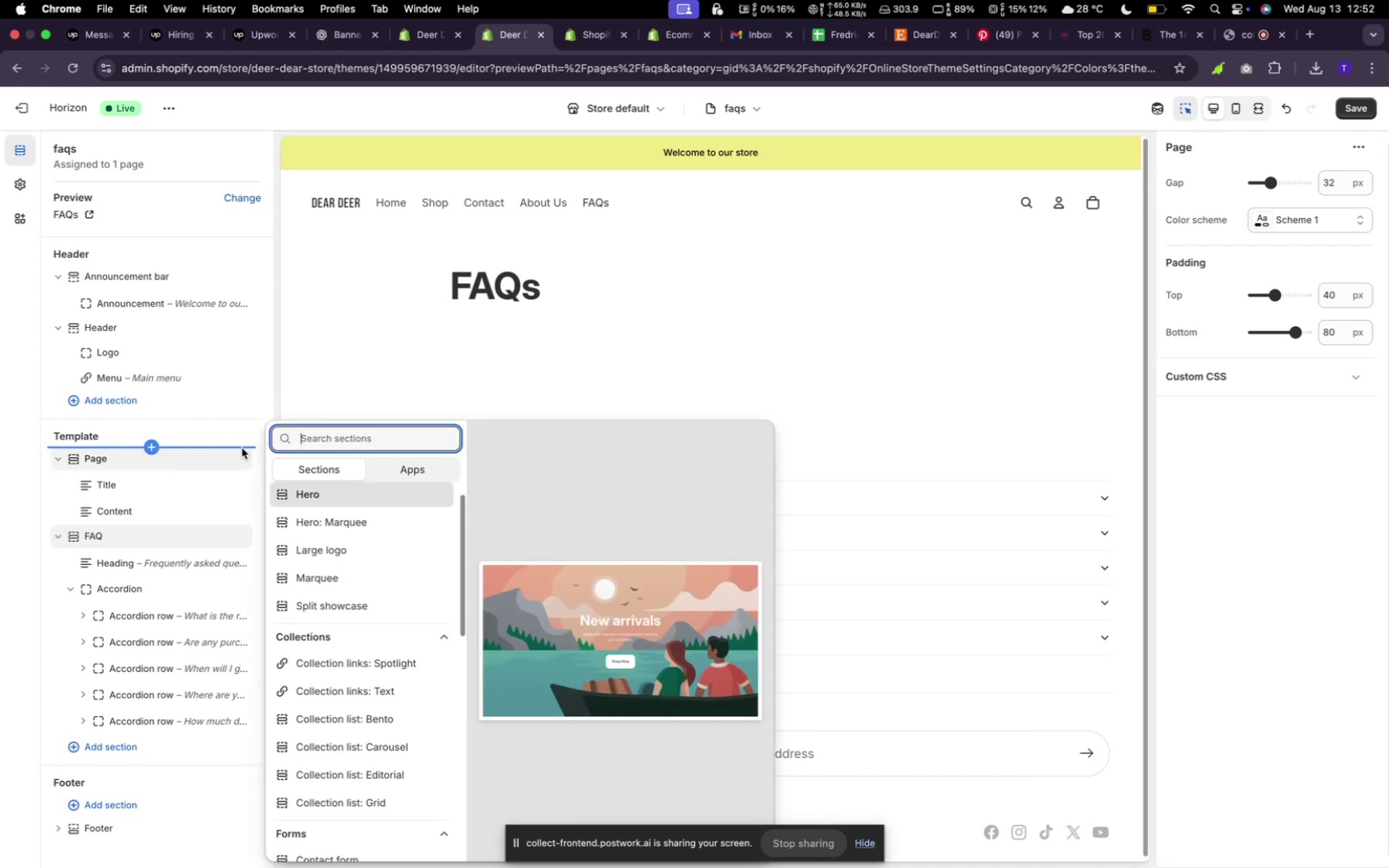 
scroll: coordinate [385, 599], scroll_direction: down, amount: 13.0
 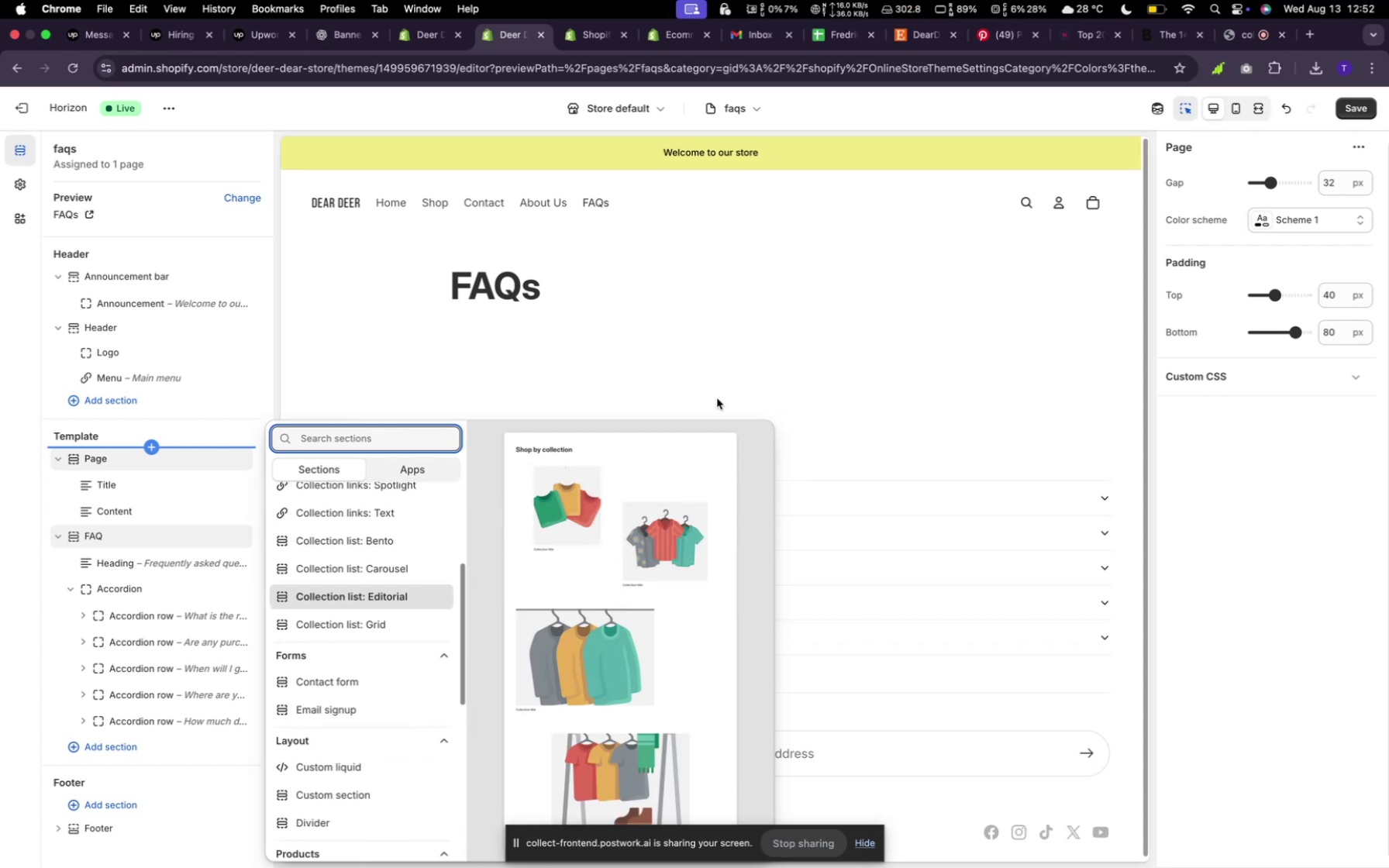 
left_click([881, 333])
 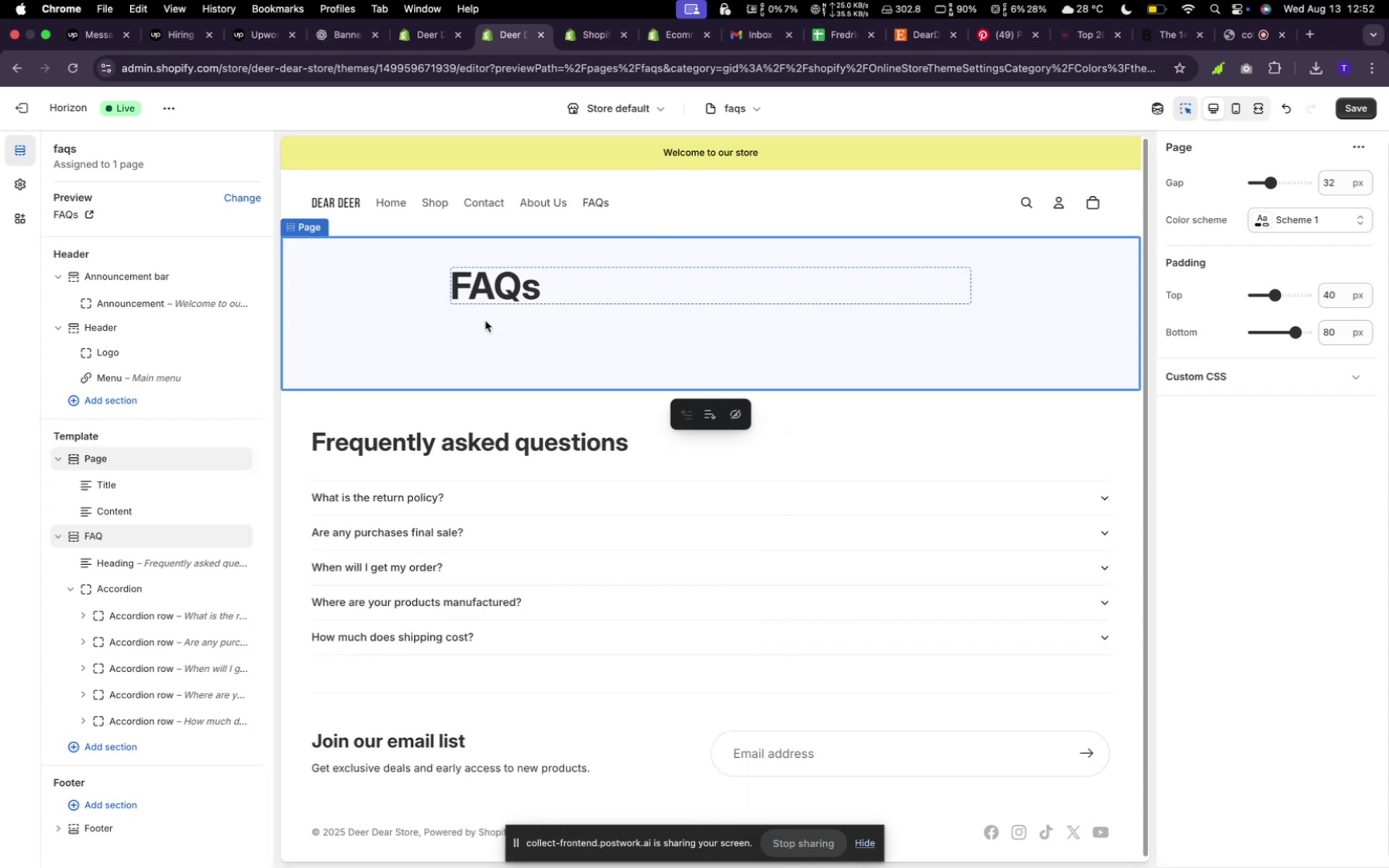 
left_click([484, 311])
 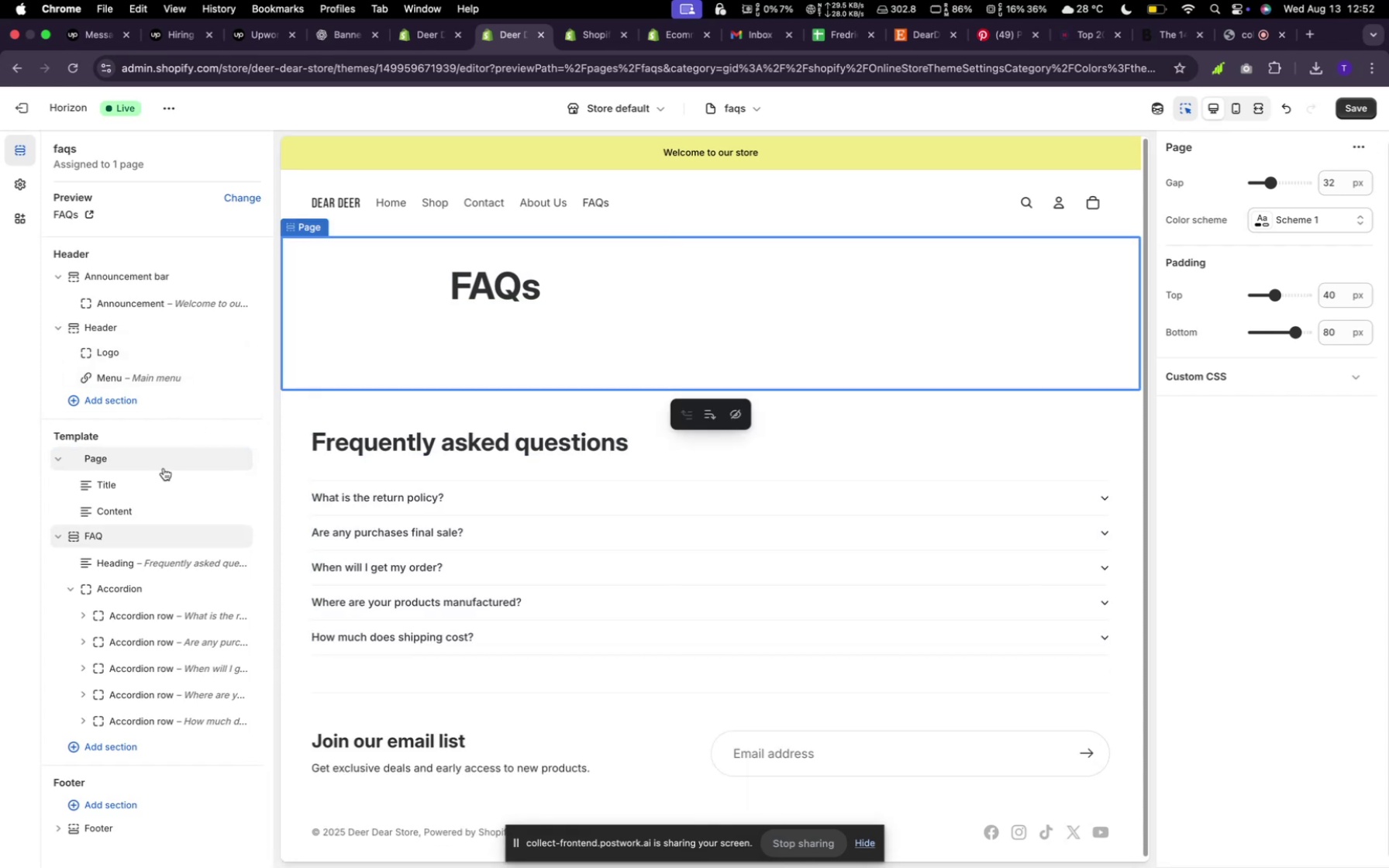 
wait(7.37)
 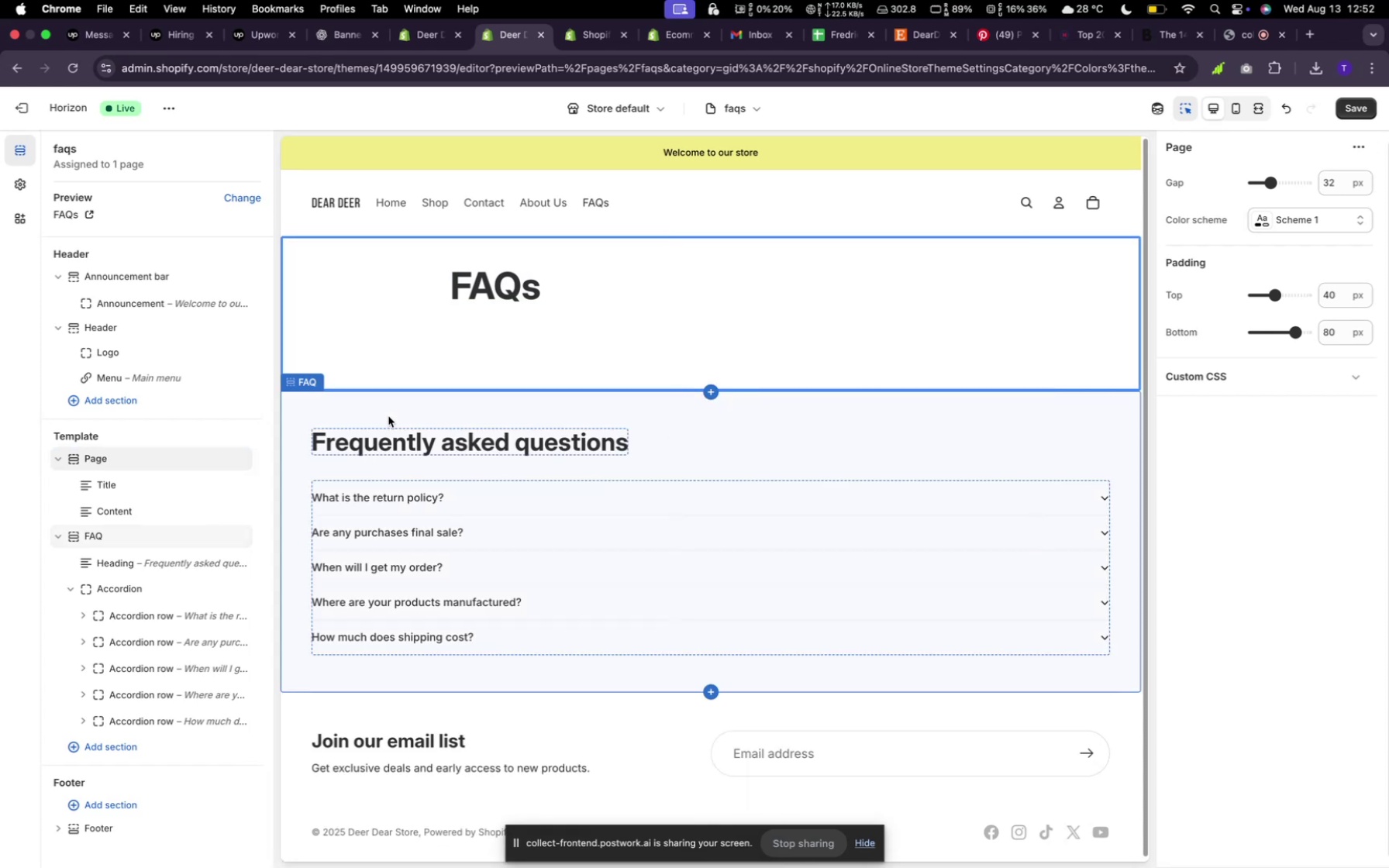 
left_click([243, 461])
 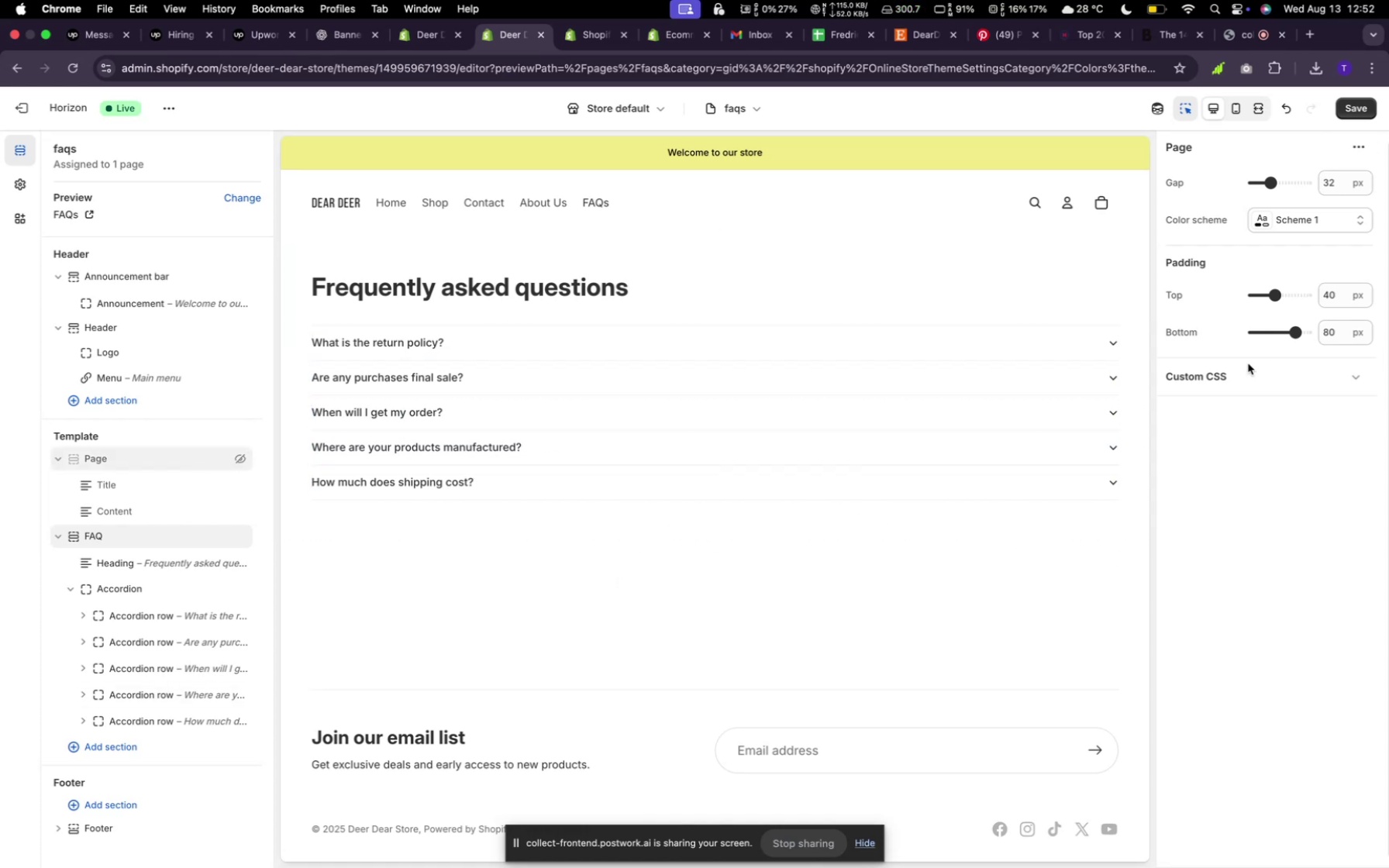 
wait(5.6)
 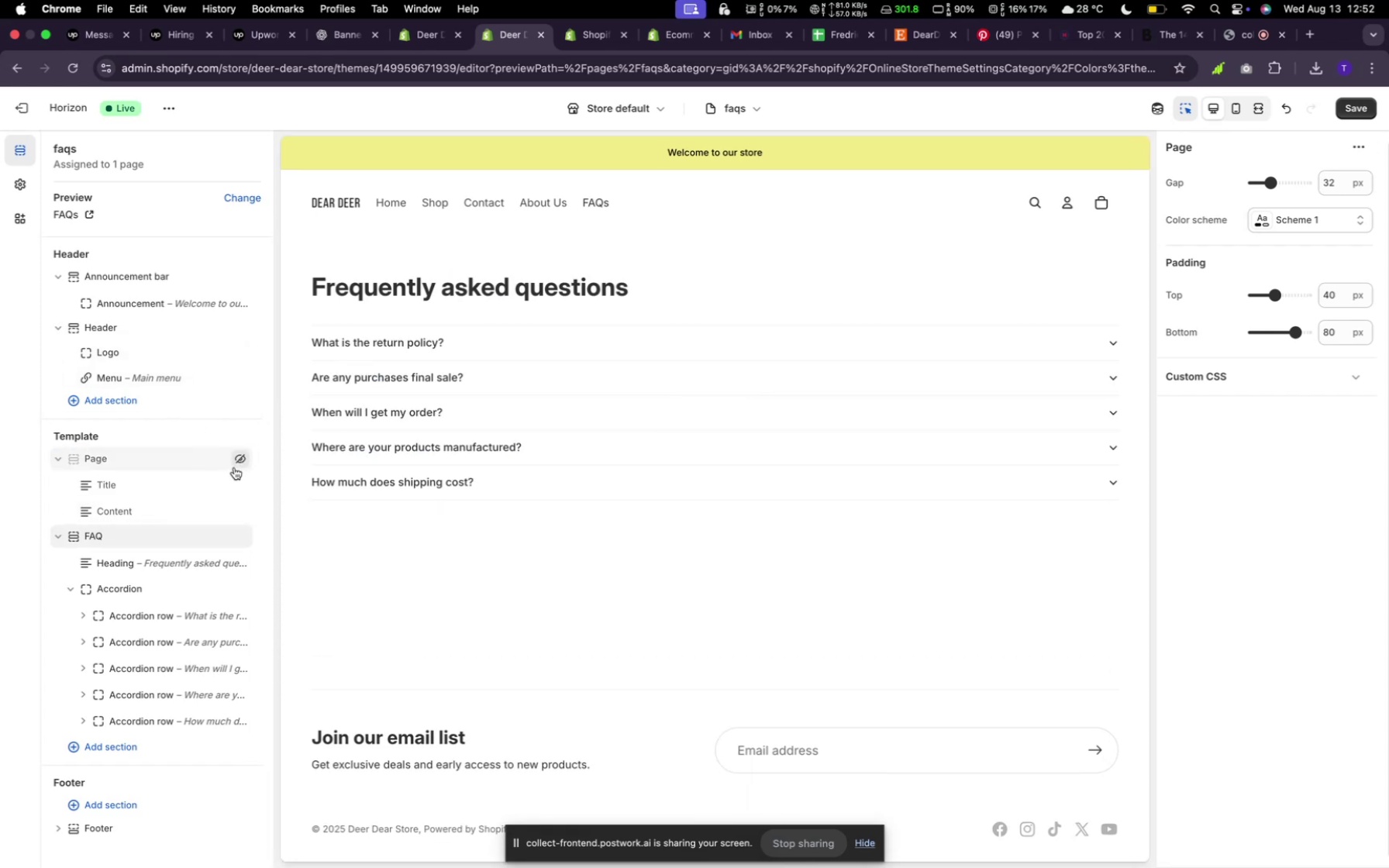 
left_click([1255, 330])
 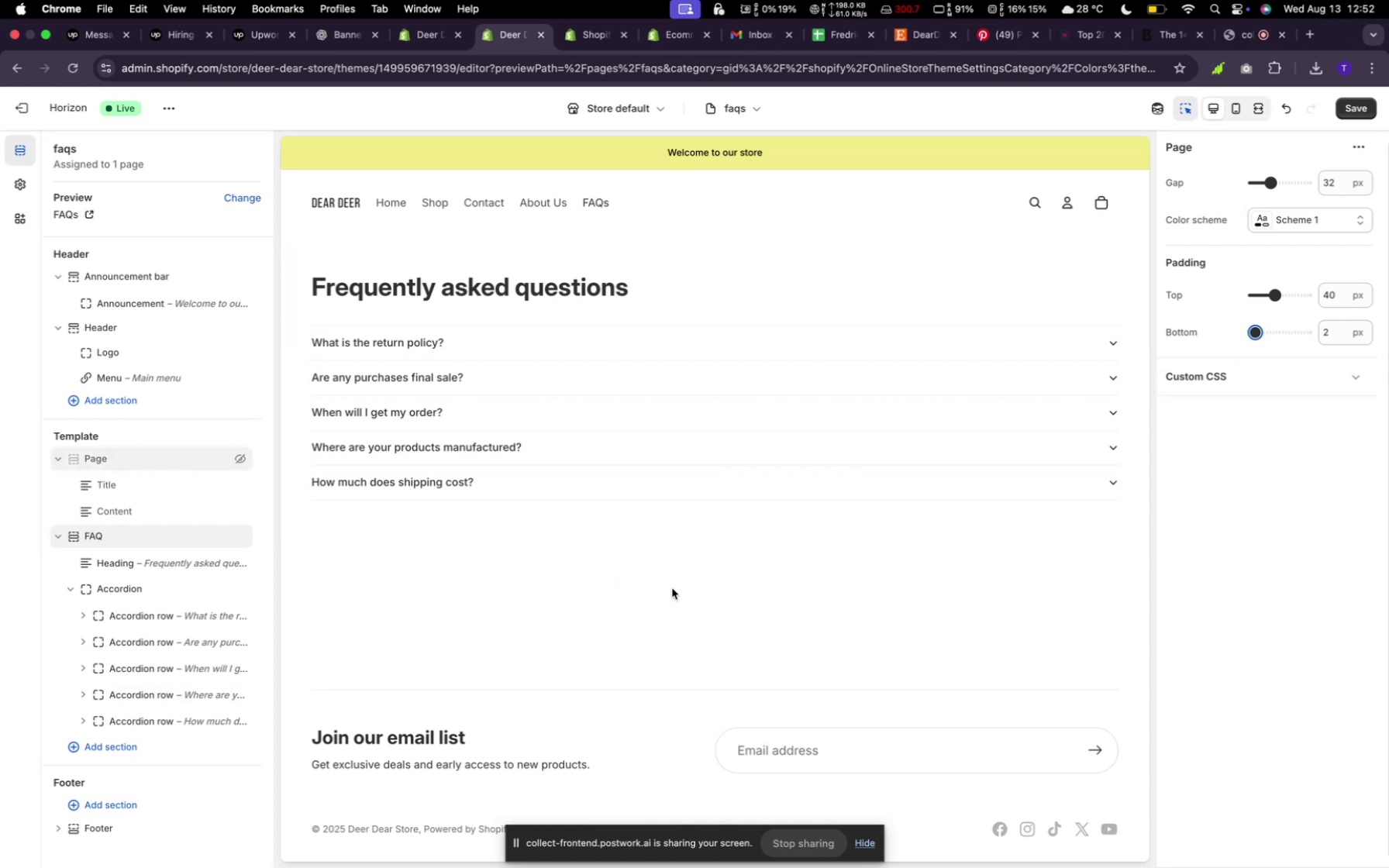 
scroll: coordinate [839, 484], scroll_direction: up, amount: 5.0
 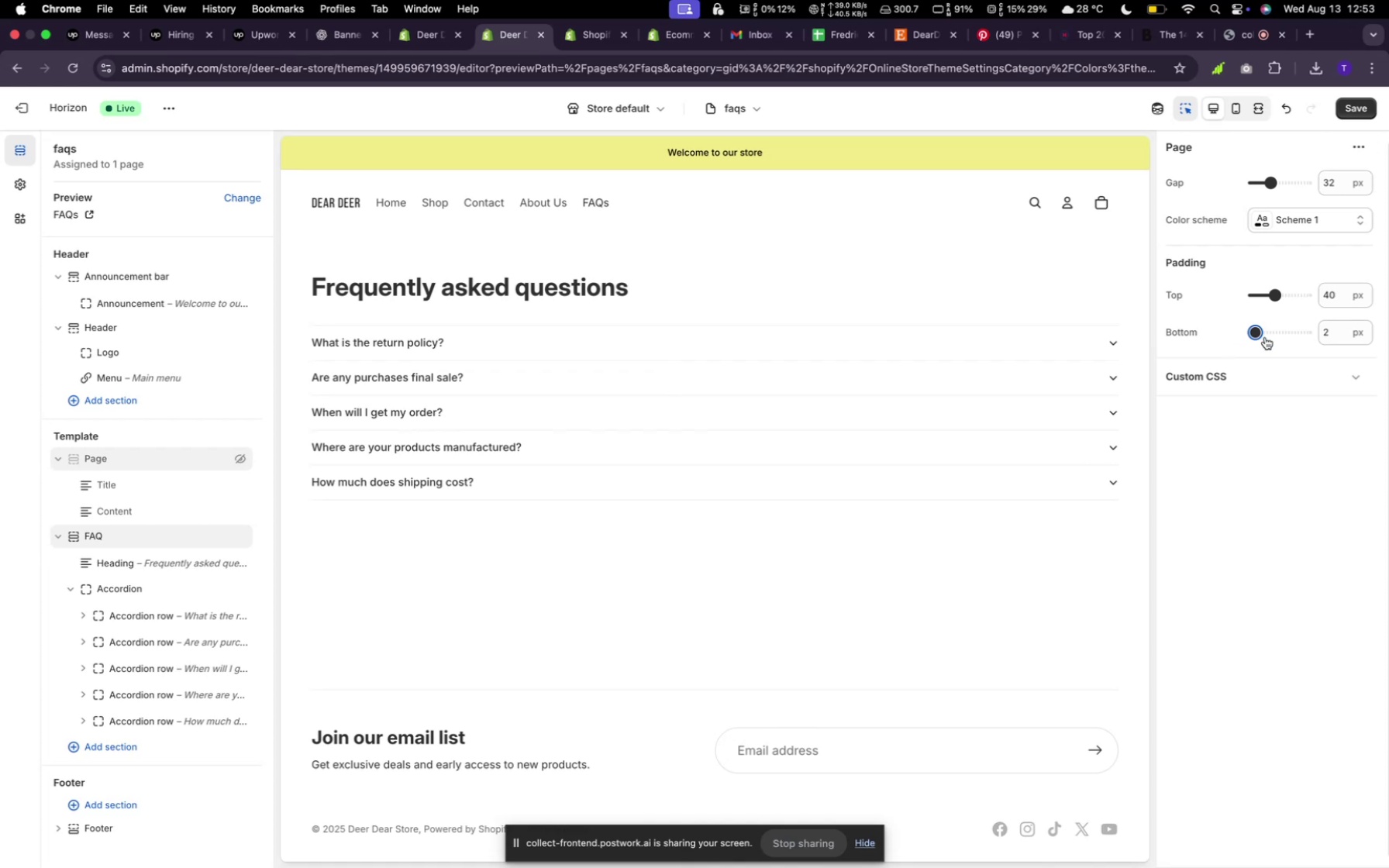 
left_click_drag(start_coordinate=[1246, 332], to_coordinate=[1211, 339])
 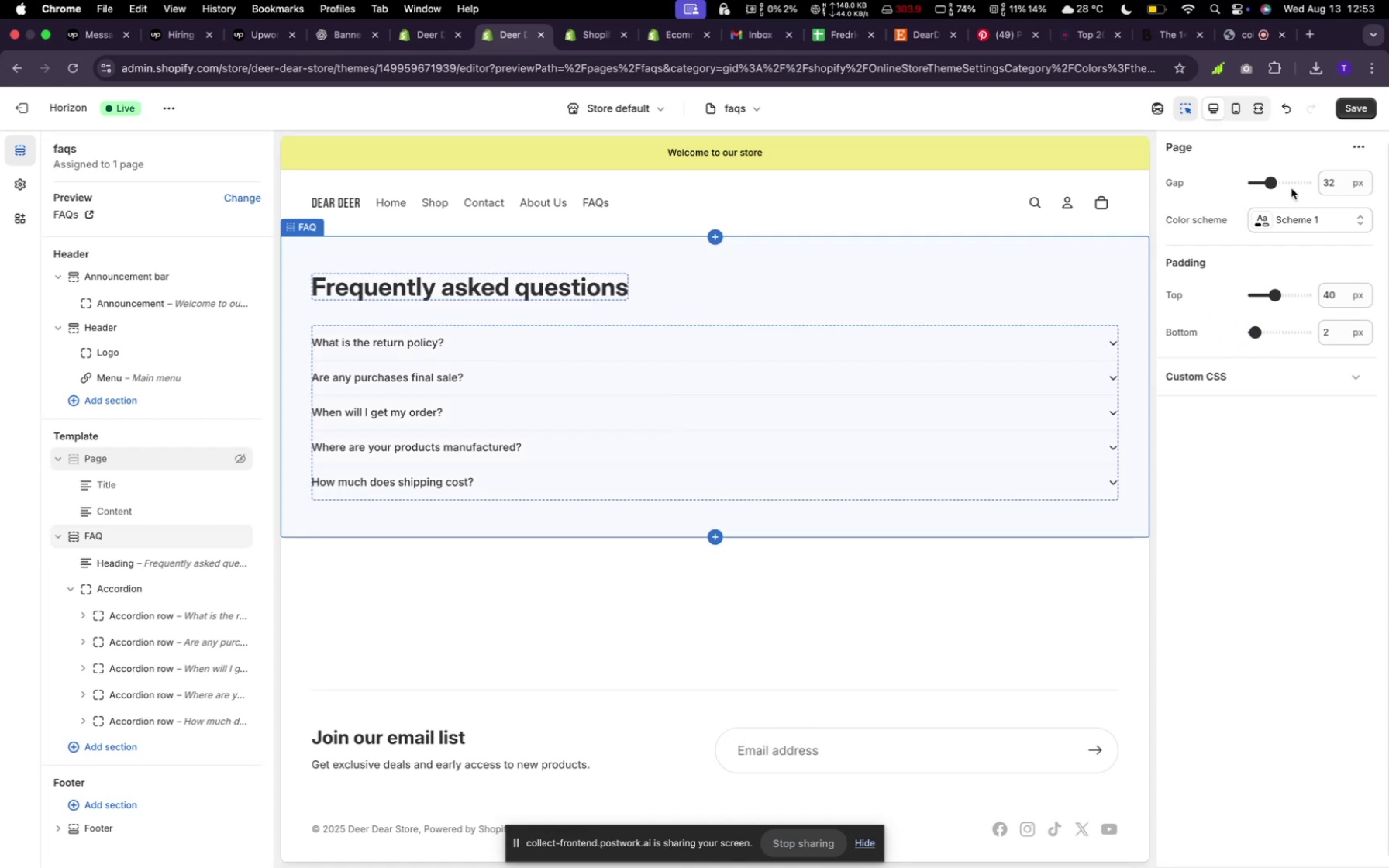 
left_click([1359, 102])
 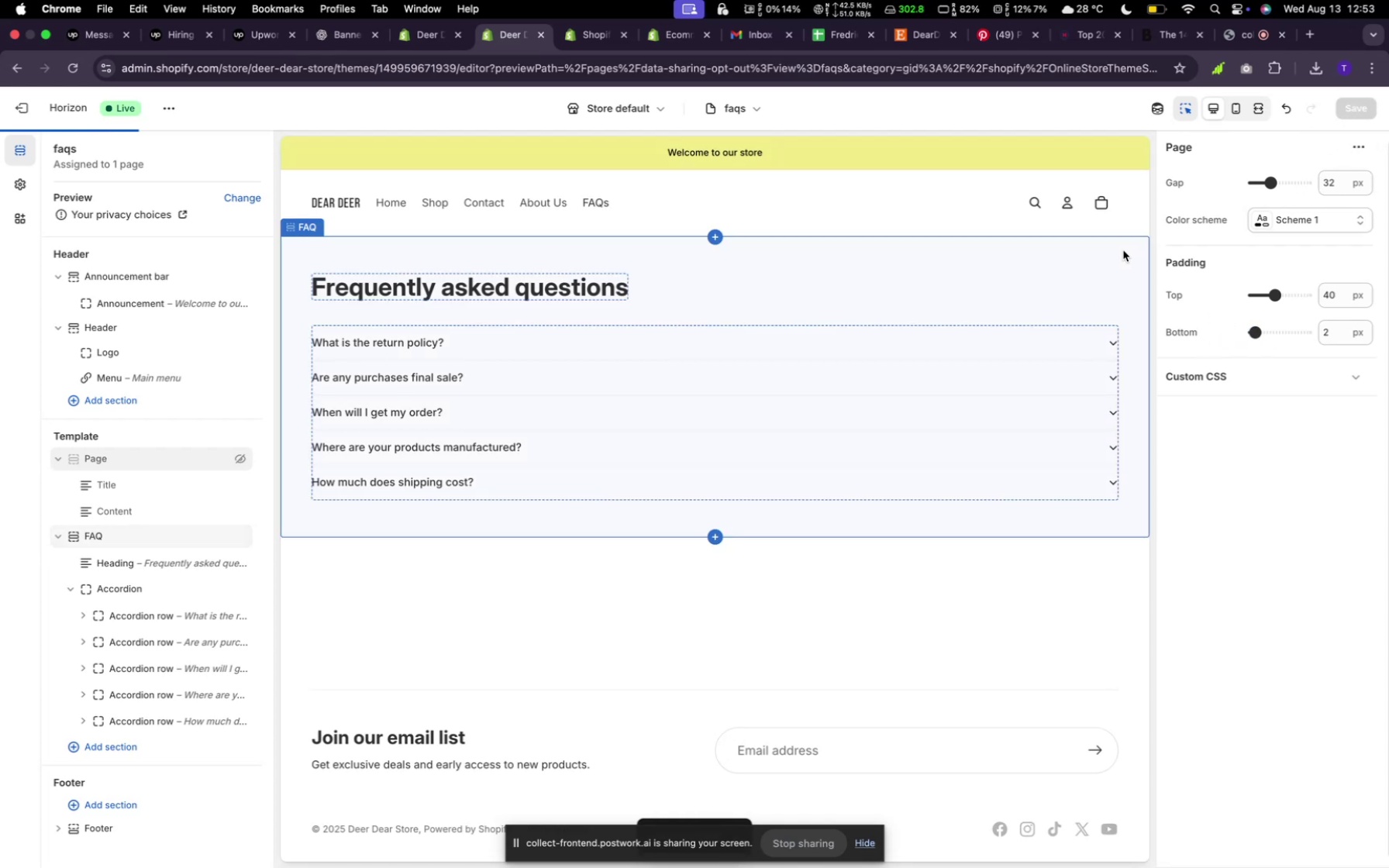 
wait(5.37)
 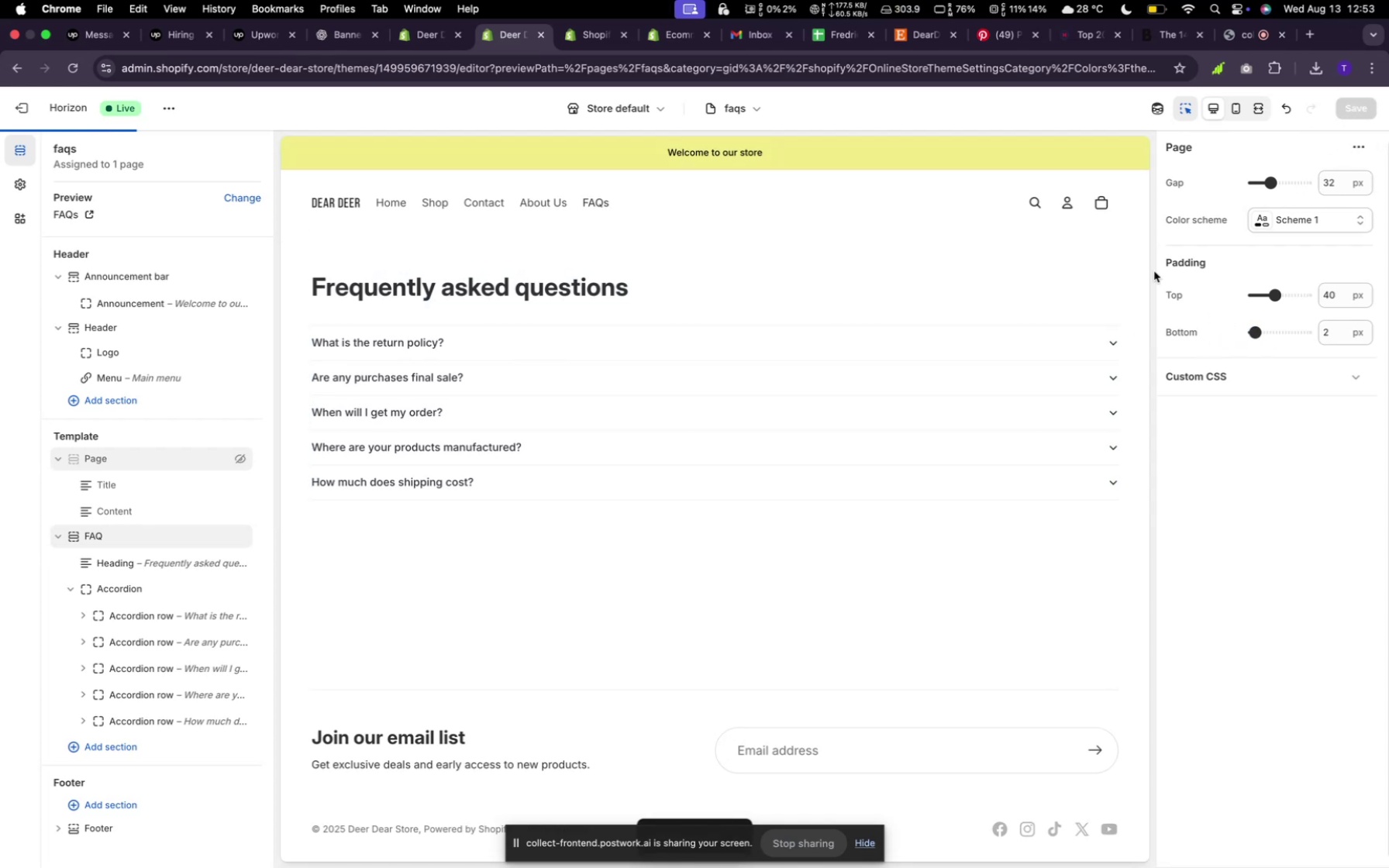 
left_click([763, 437])
 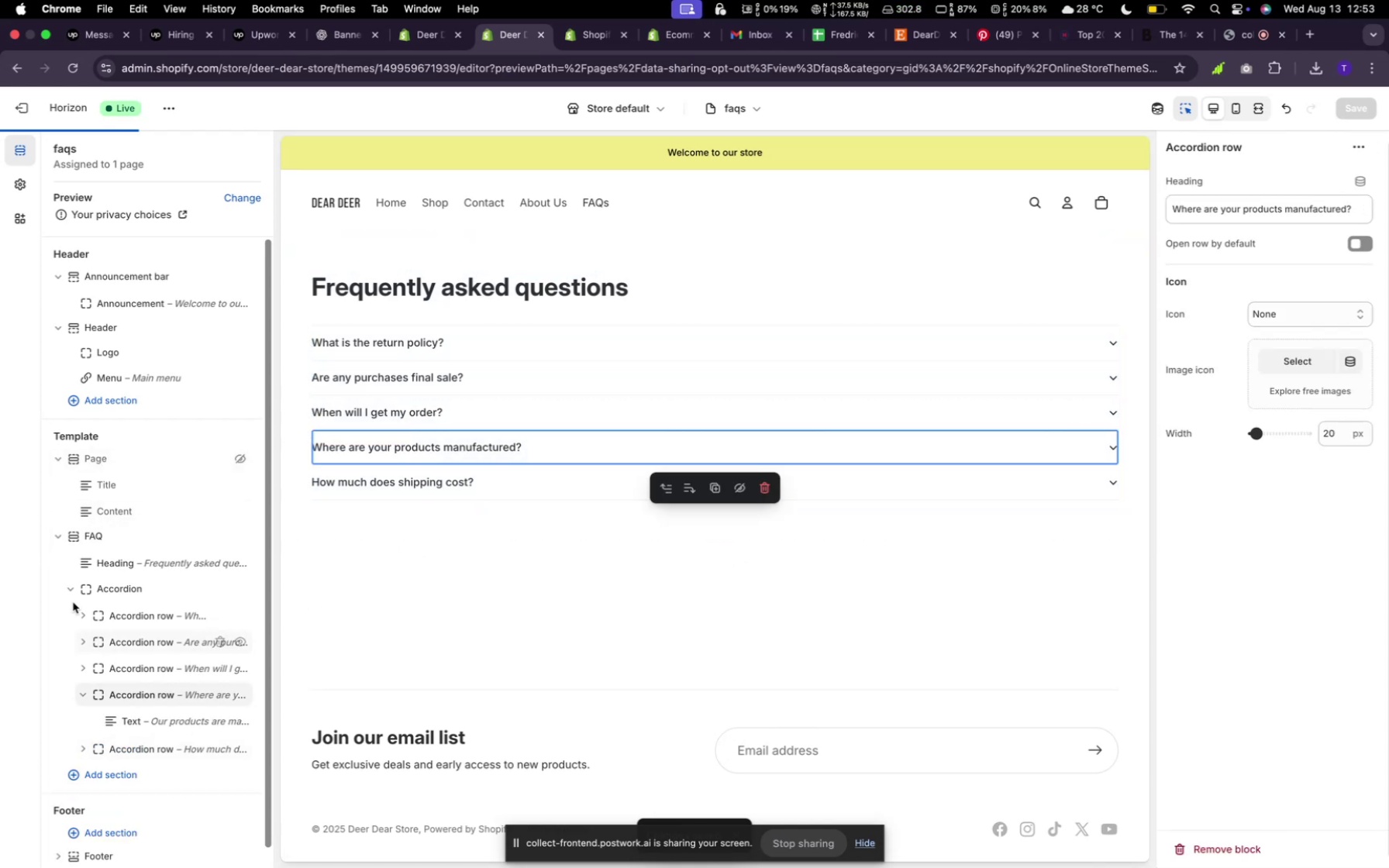 
wait(5.16)
 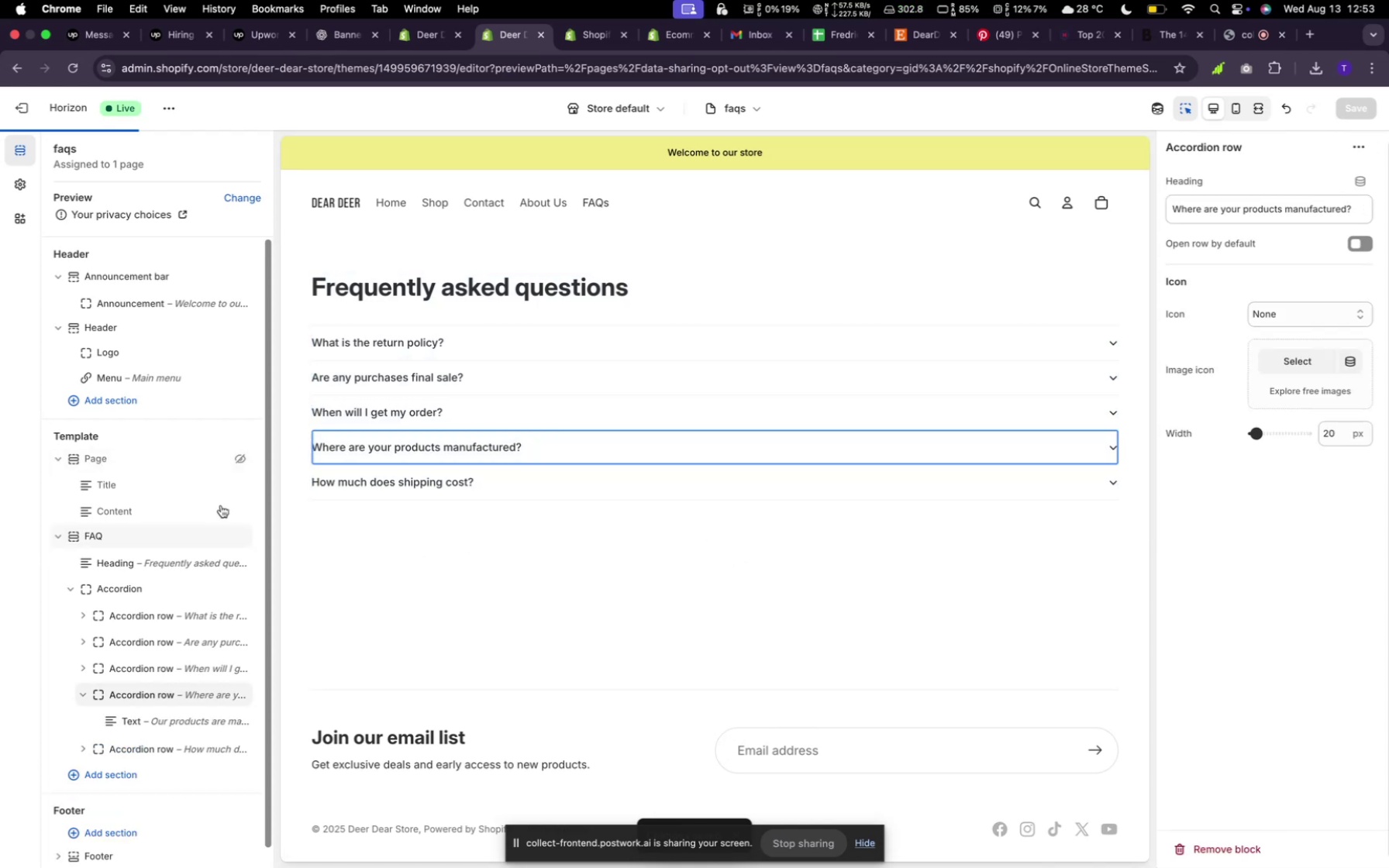 
left_click([71, 582])
 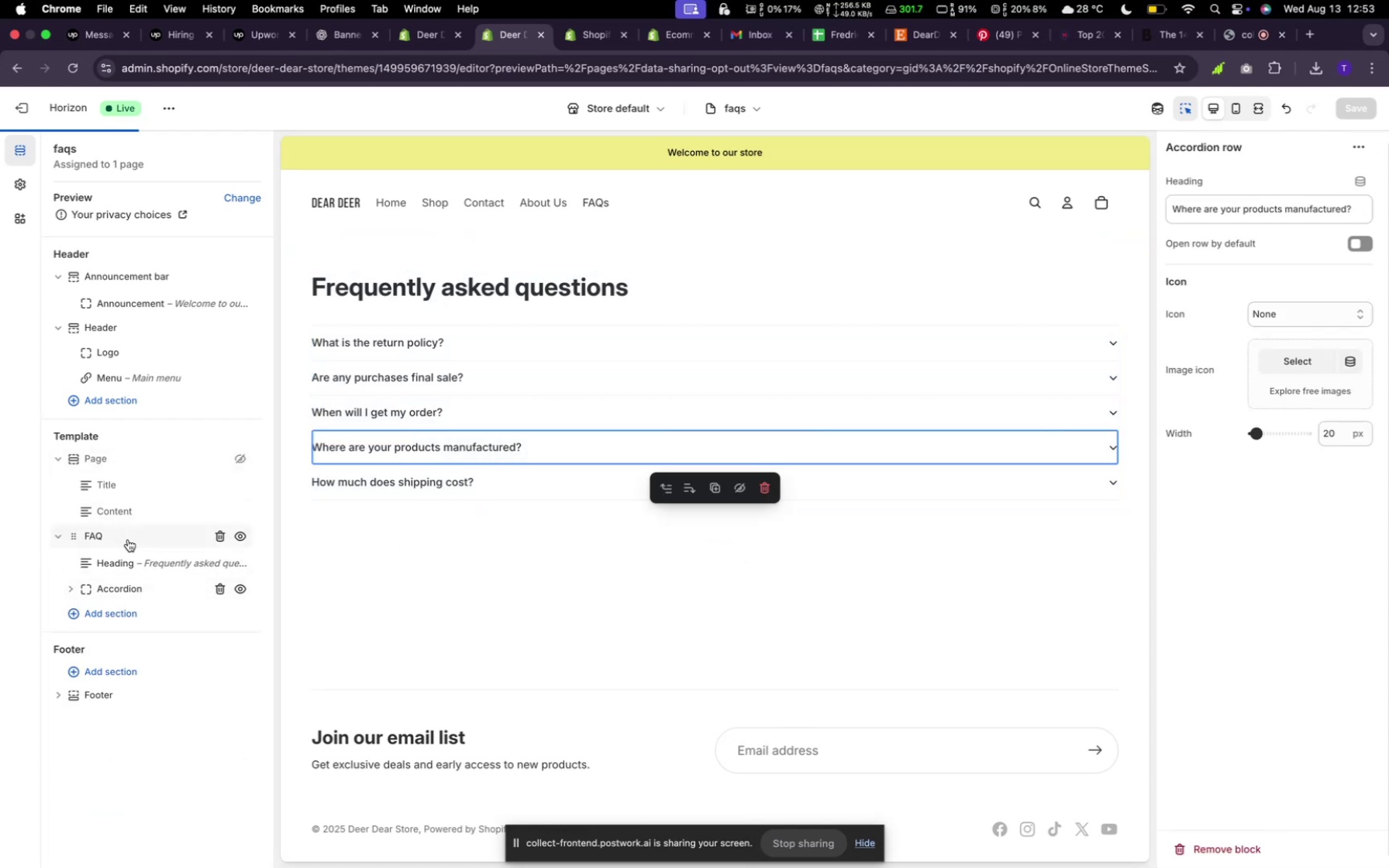 
right_click([126, 531])
 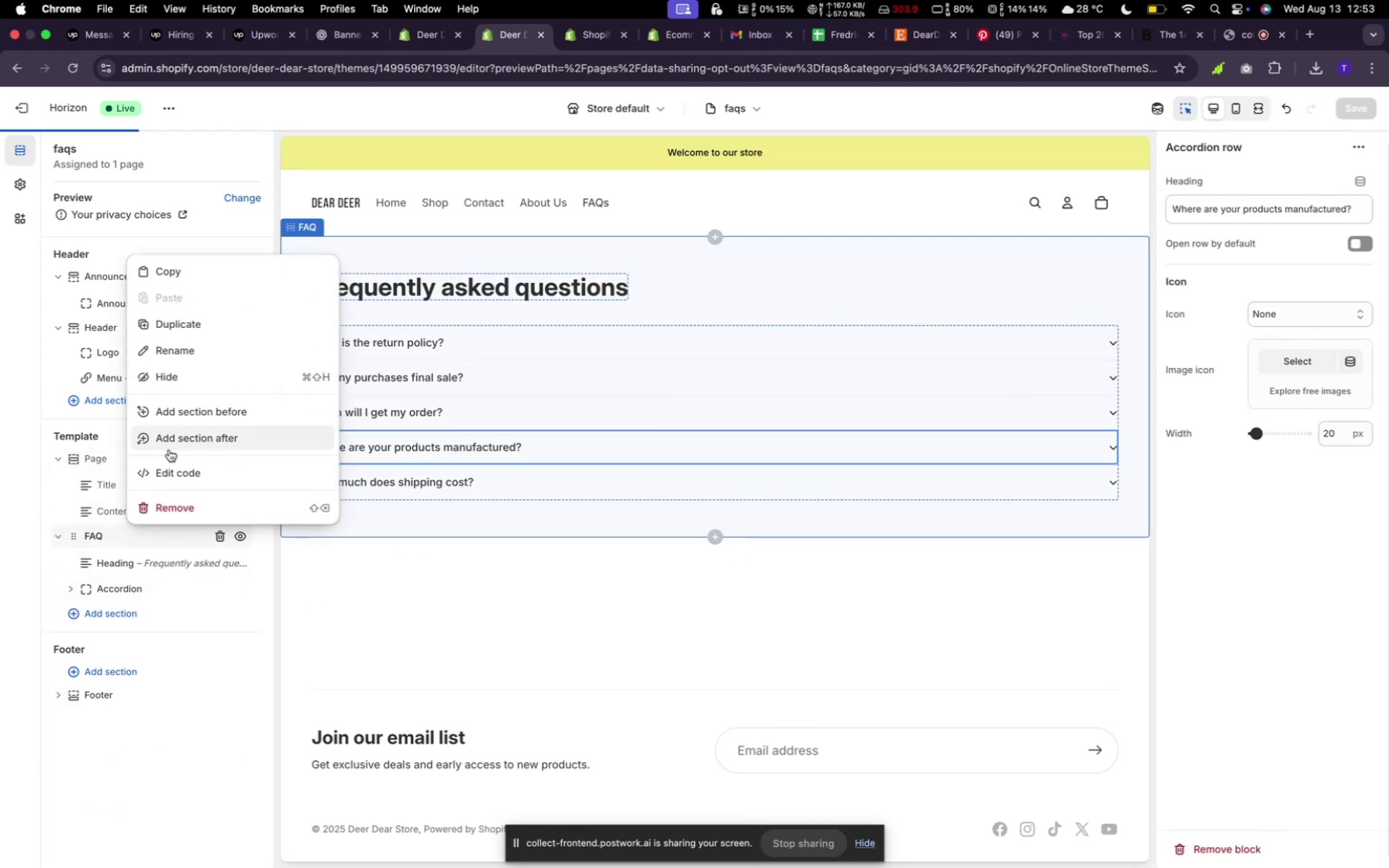 
left_click([167, 467])
 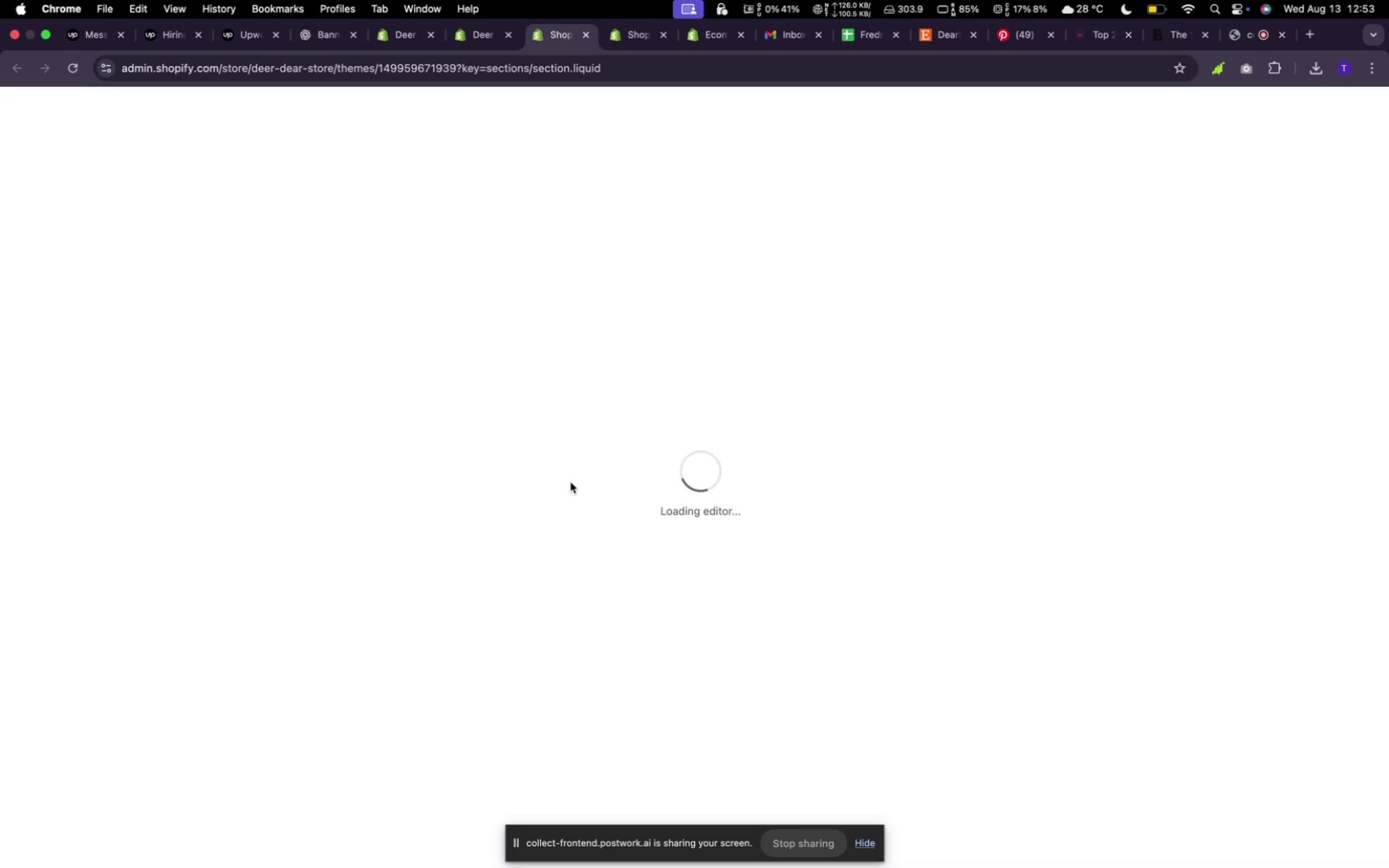 
wait(14.0)
 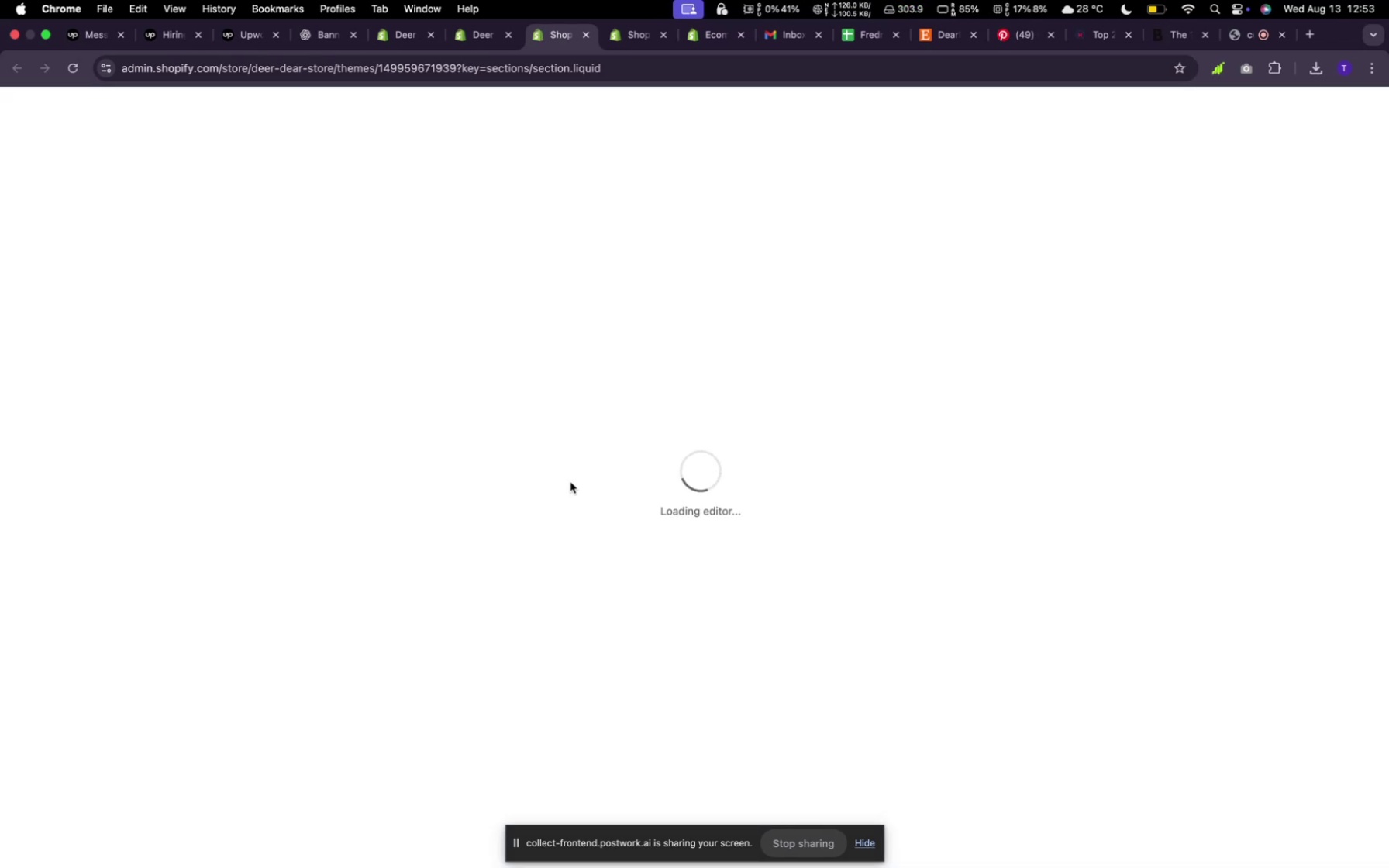 
scroll: coordinate [521, 410], scroll_direction: up, amount: 6.0
 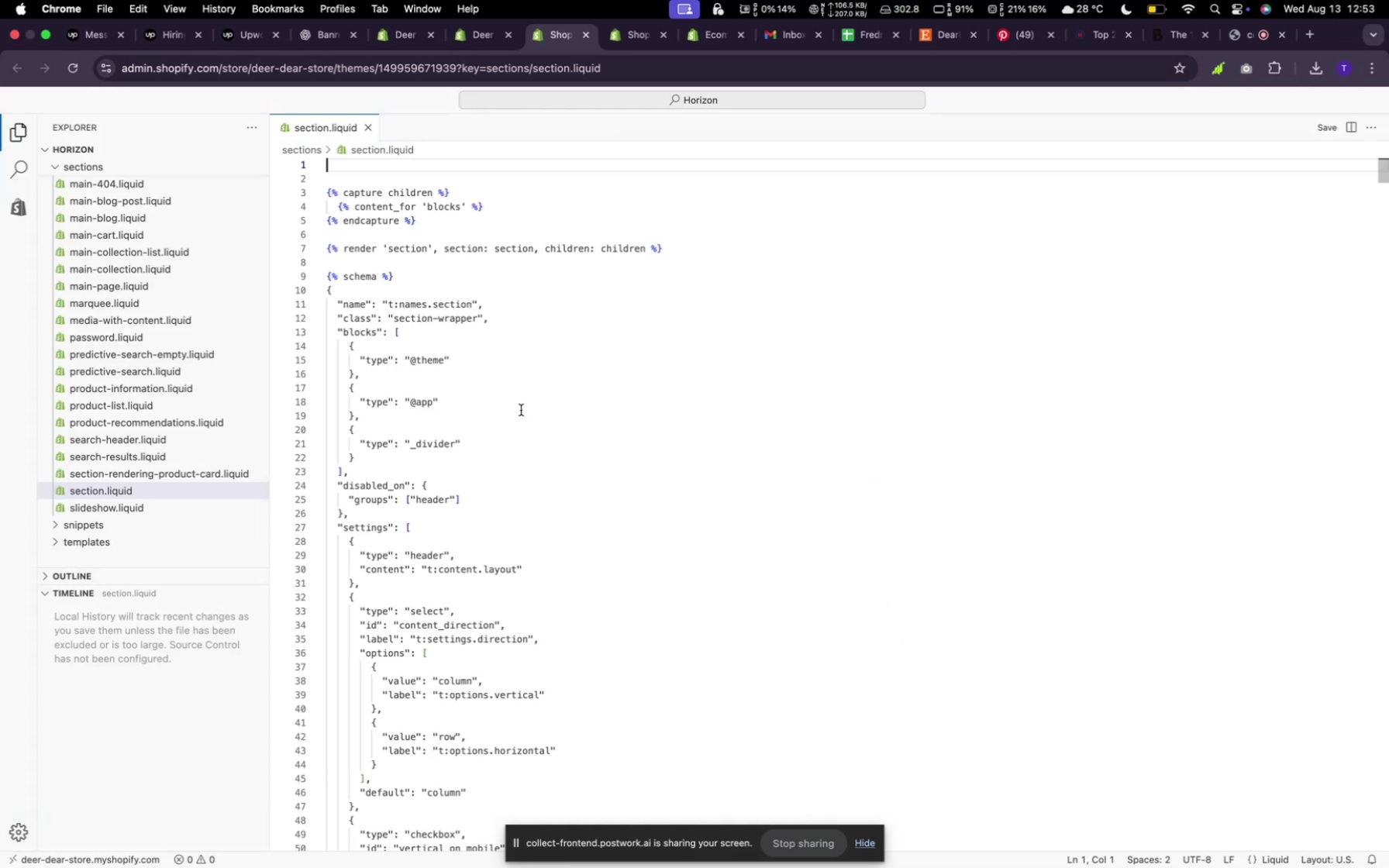 
scroll: coordinate [503, 531], scroll_direction: down, amount: 92.0
 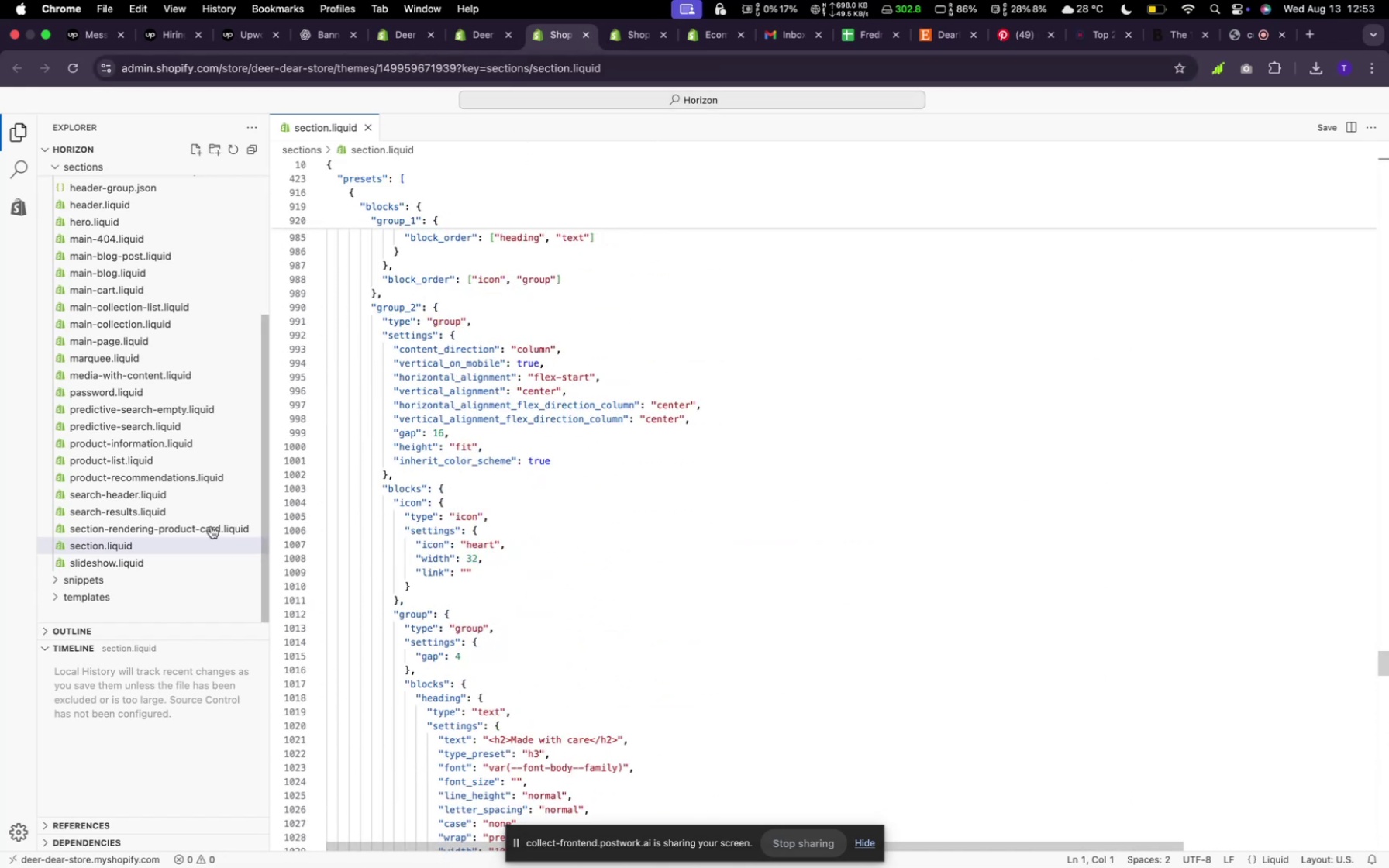 
wait(5.31)
 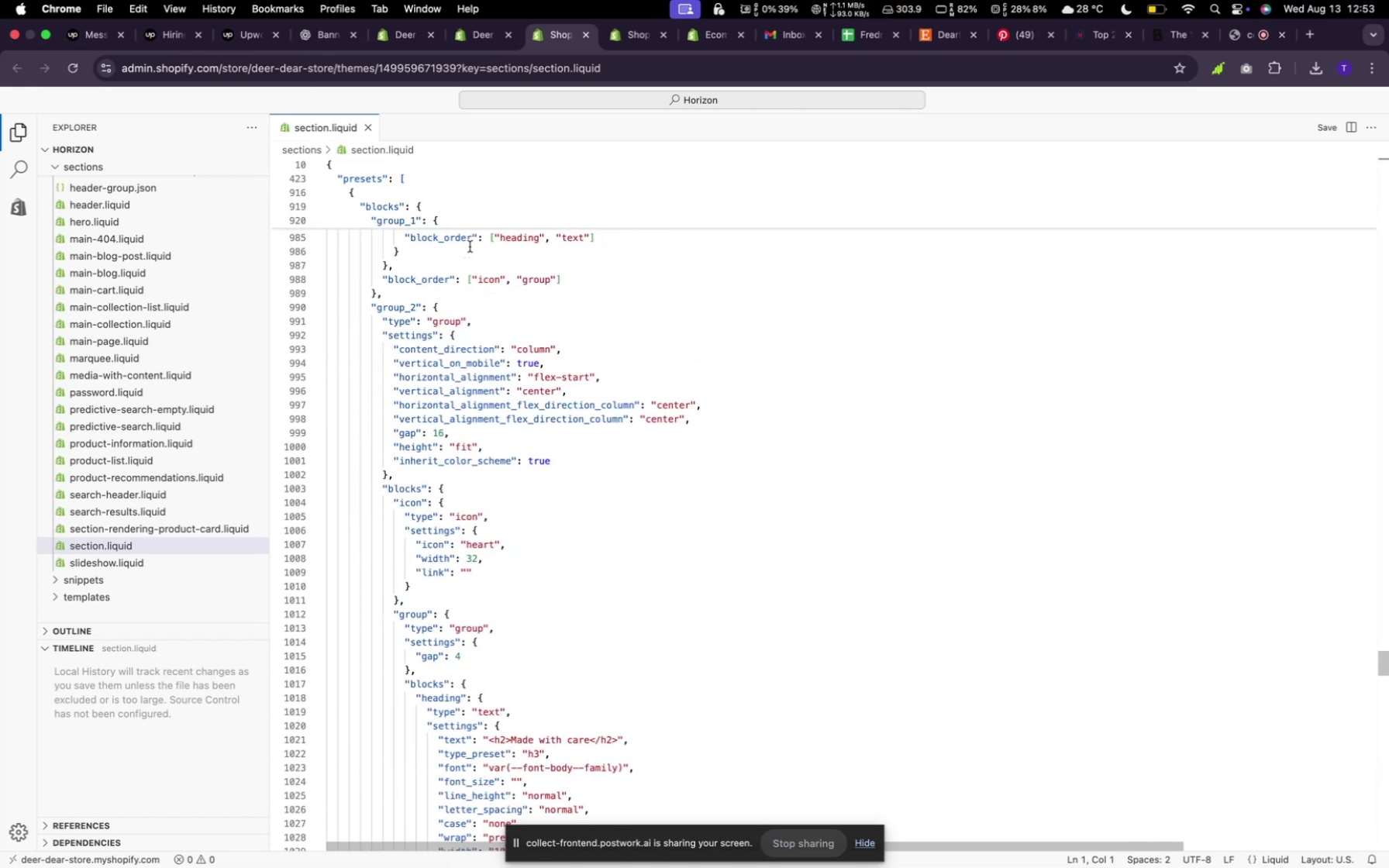 
scroll: coordinate [143, 527], scroll_direction: down, amount: 4.0
 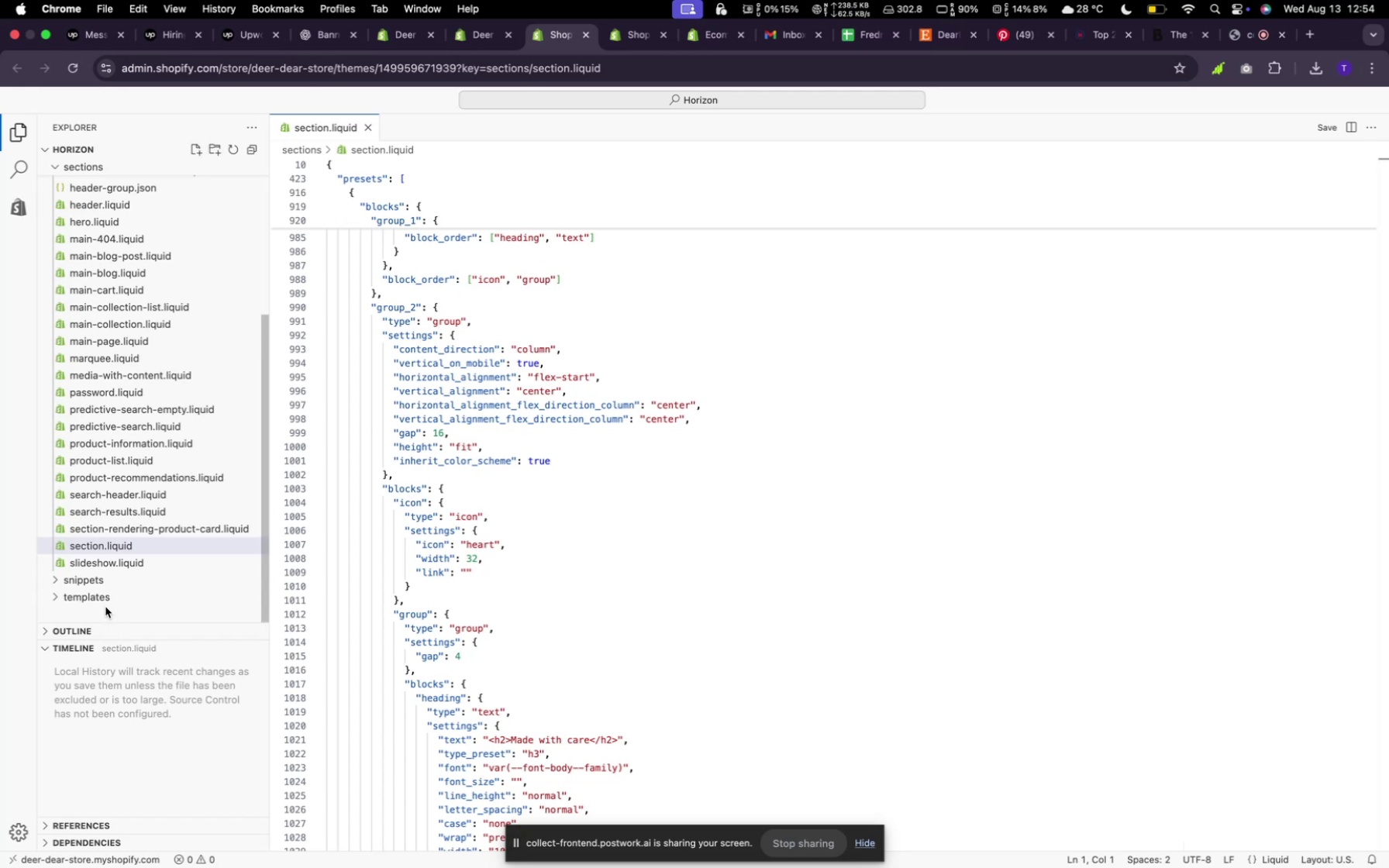 
left_click([97, 604])
 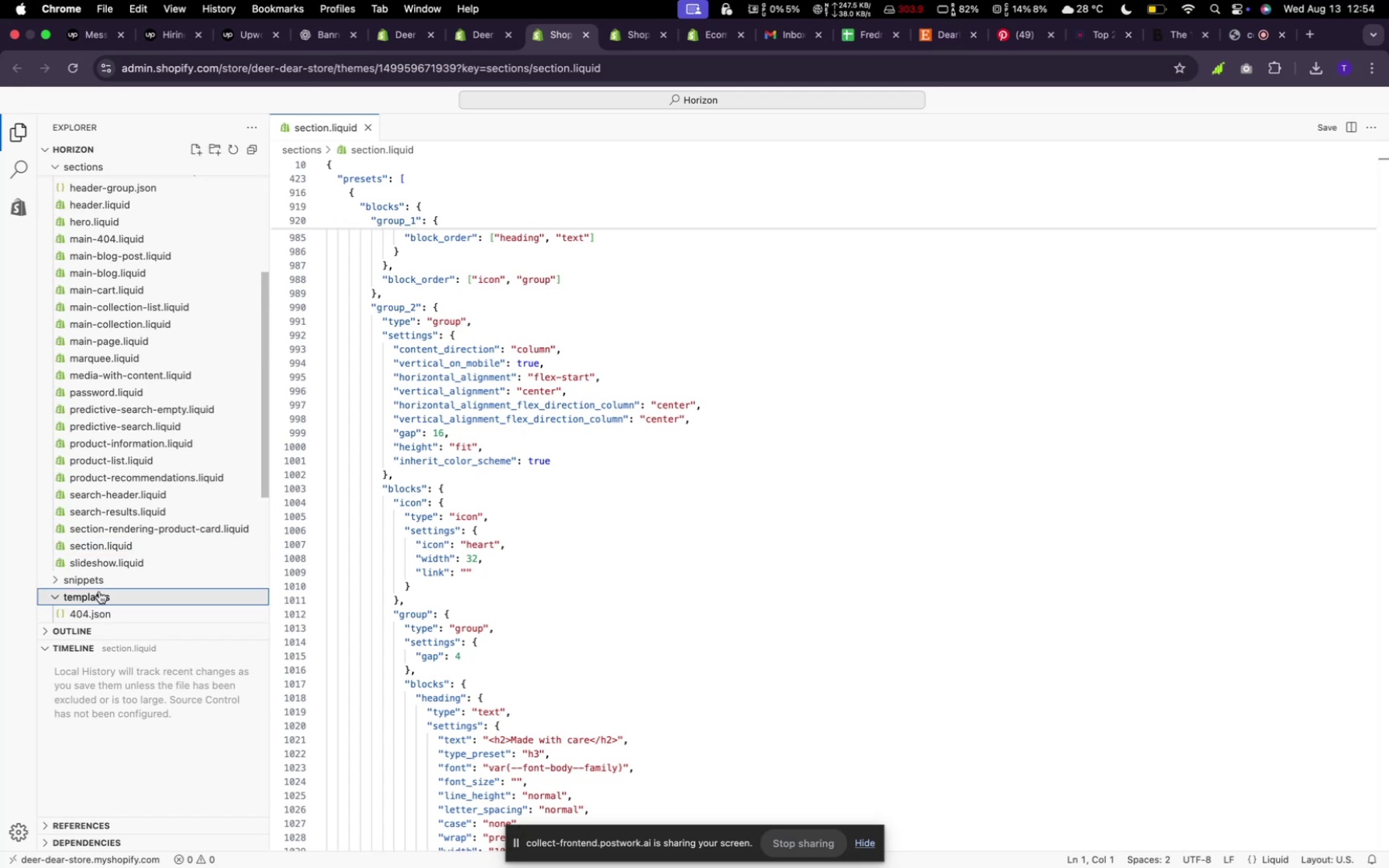 
scroll: coordinate [98, 579], scroll_direction: down, amount: 16.0
 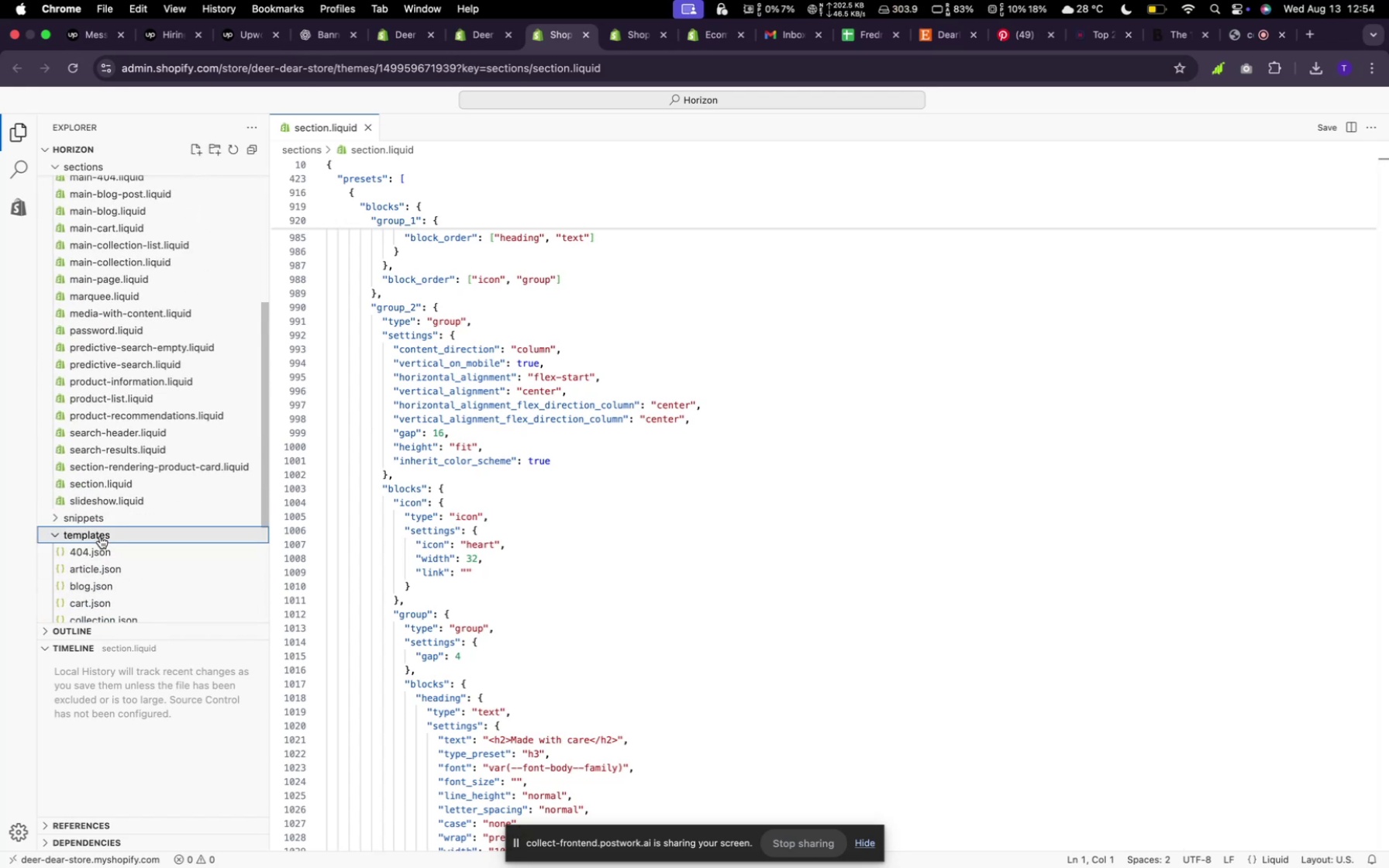 
left_click([100, 532])
 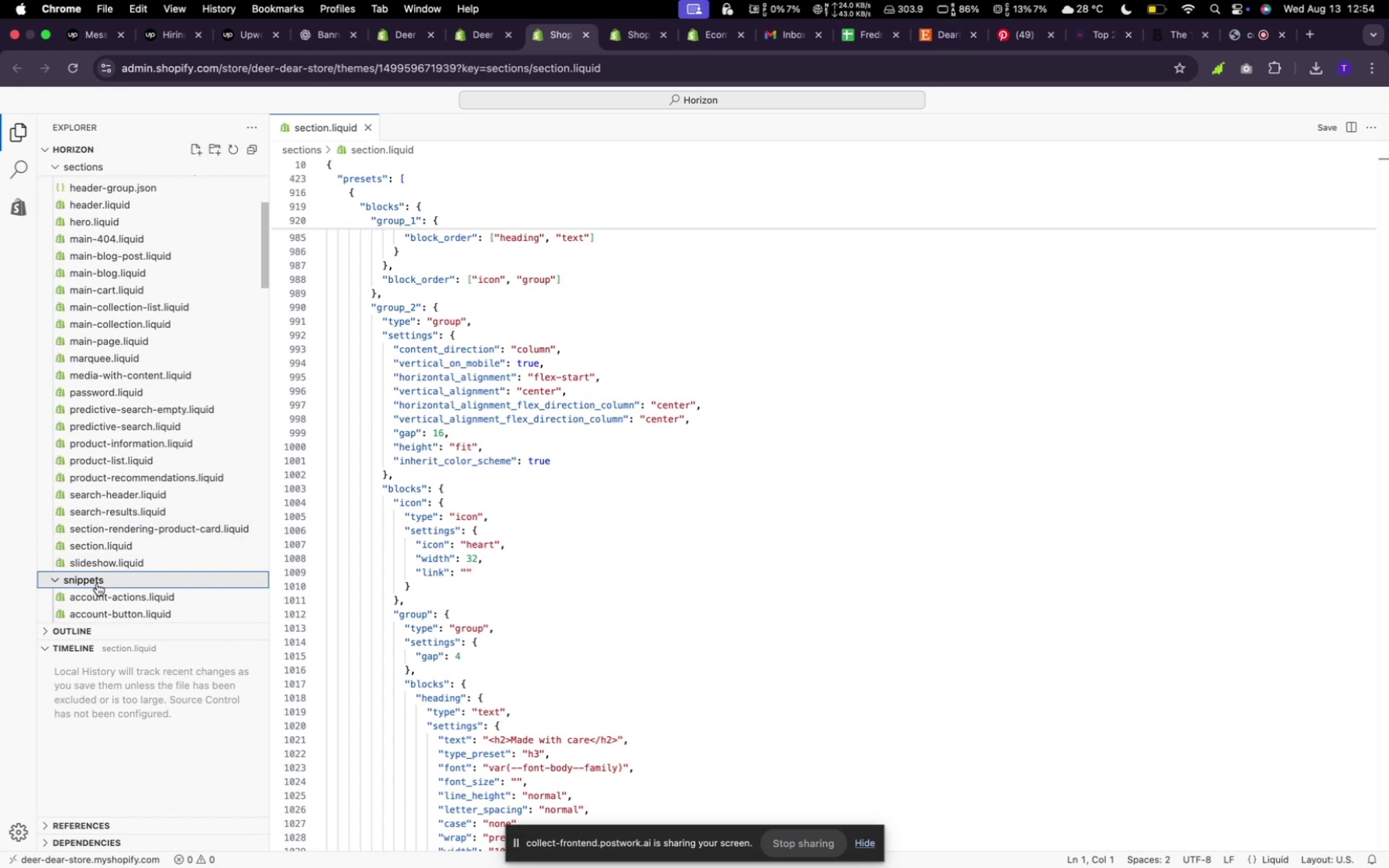 
left_click([97, 581])
 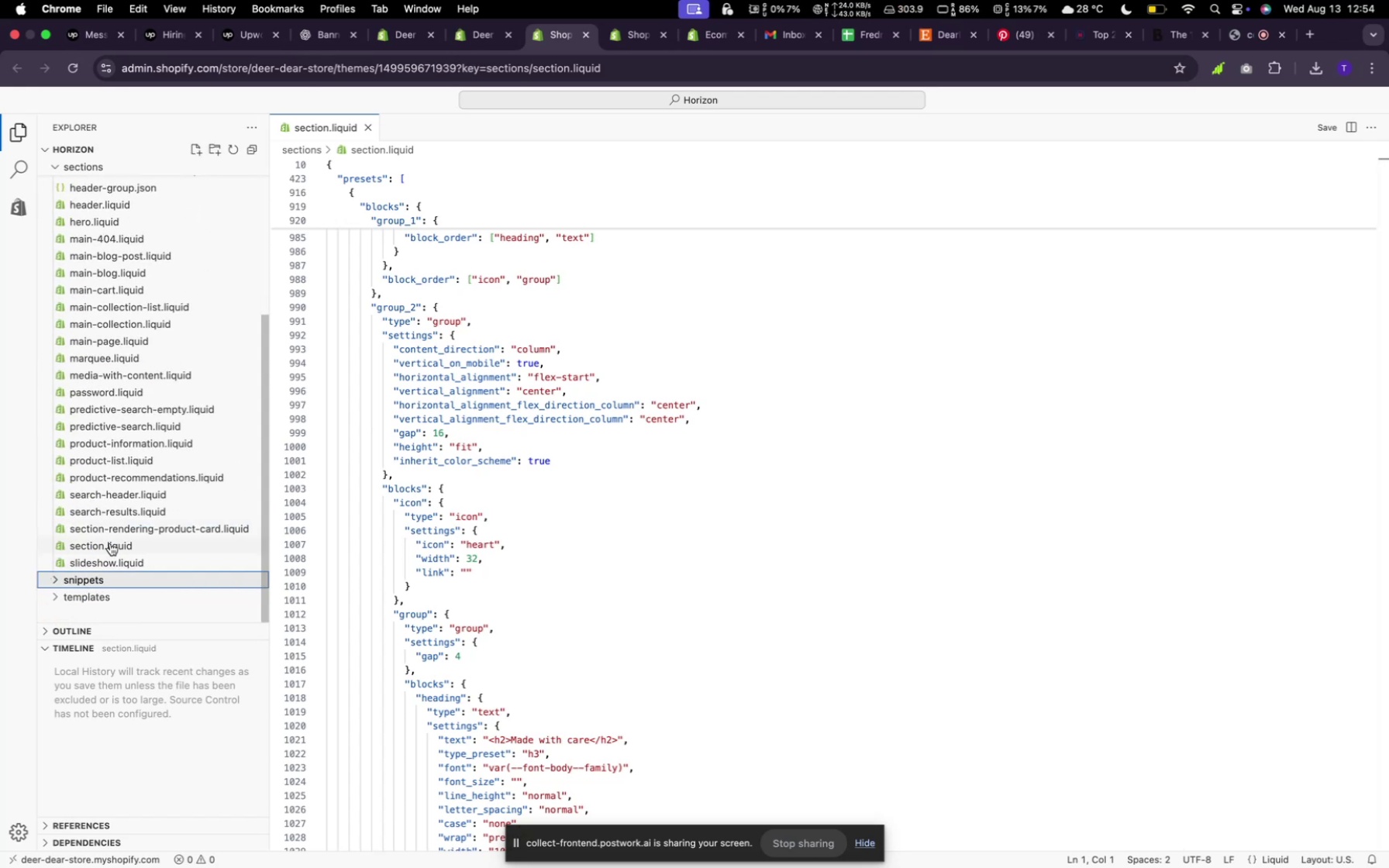 
scroll: coordinate [112, 563], scroll_direction: up, amount: 11.0
 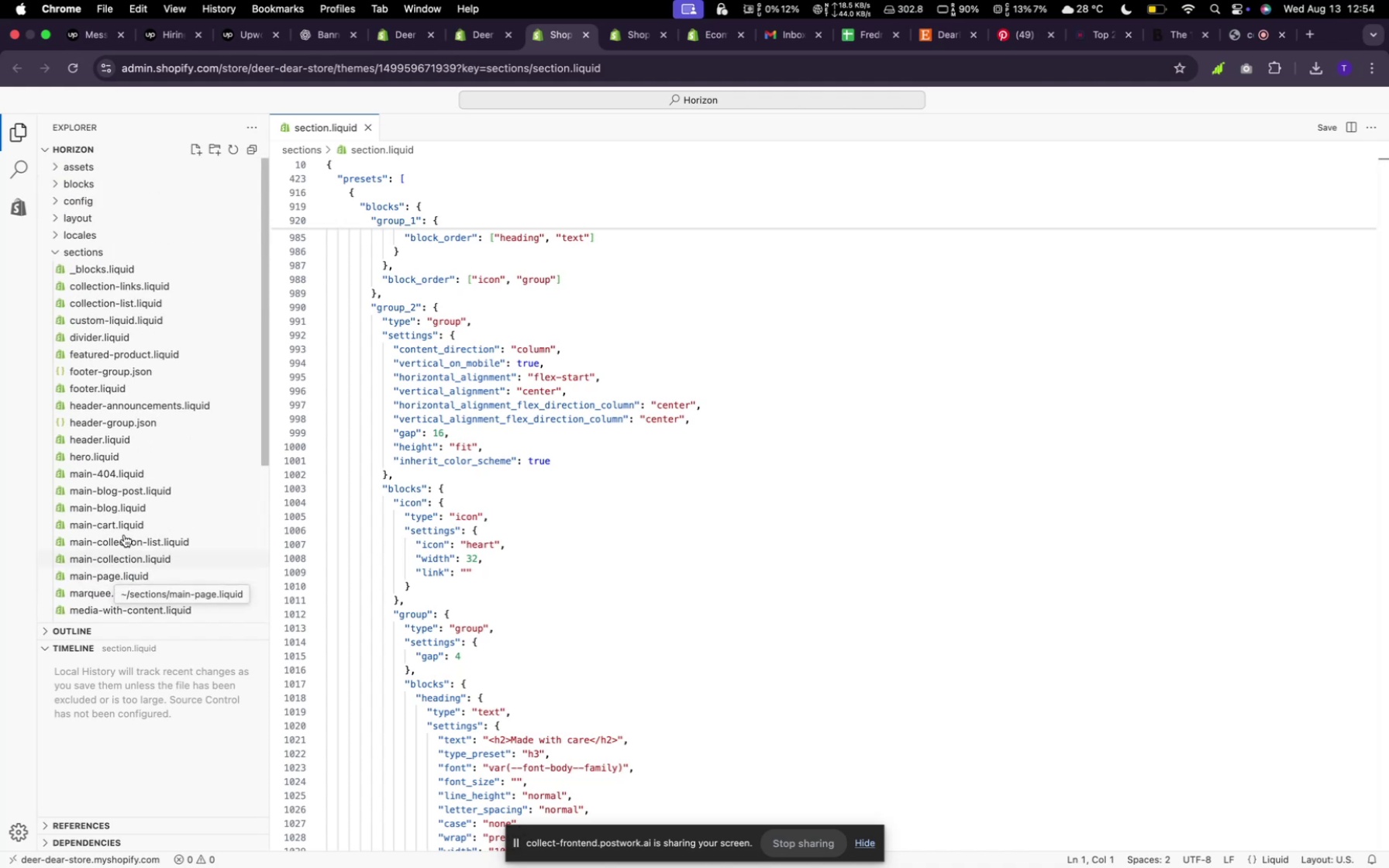 
left_click([113, 211])
 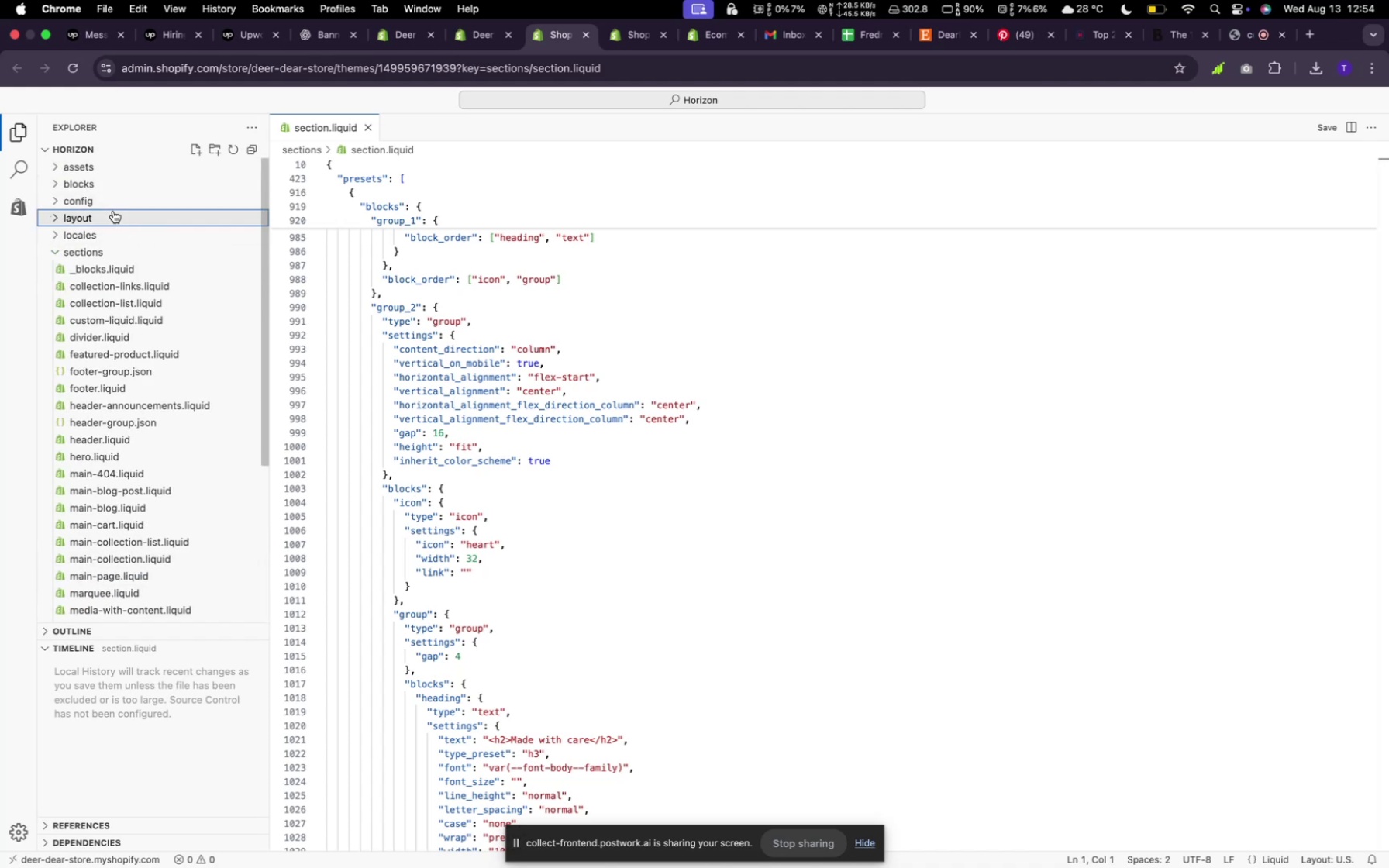 
double_click([113, 211])
 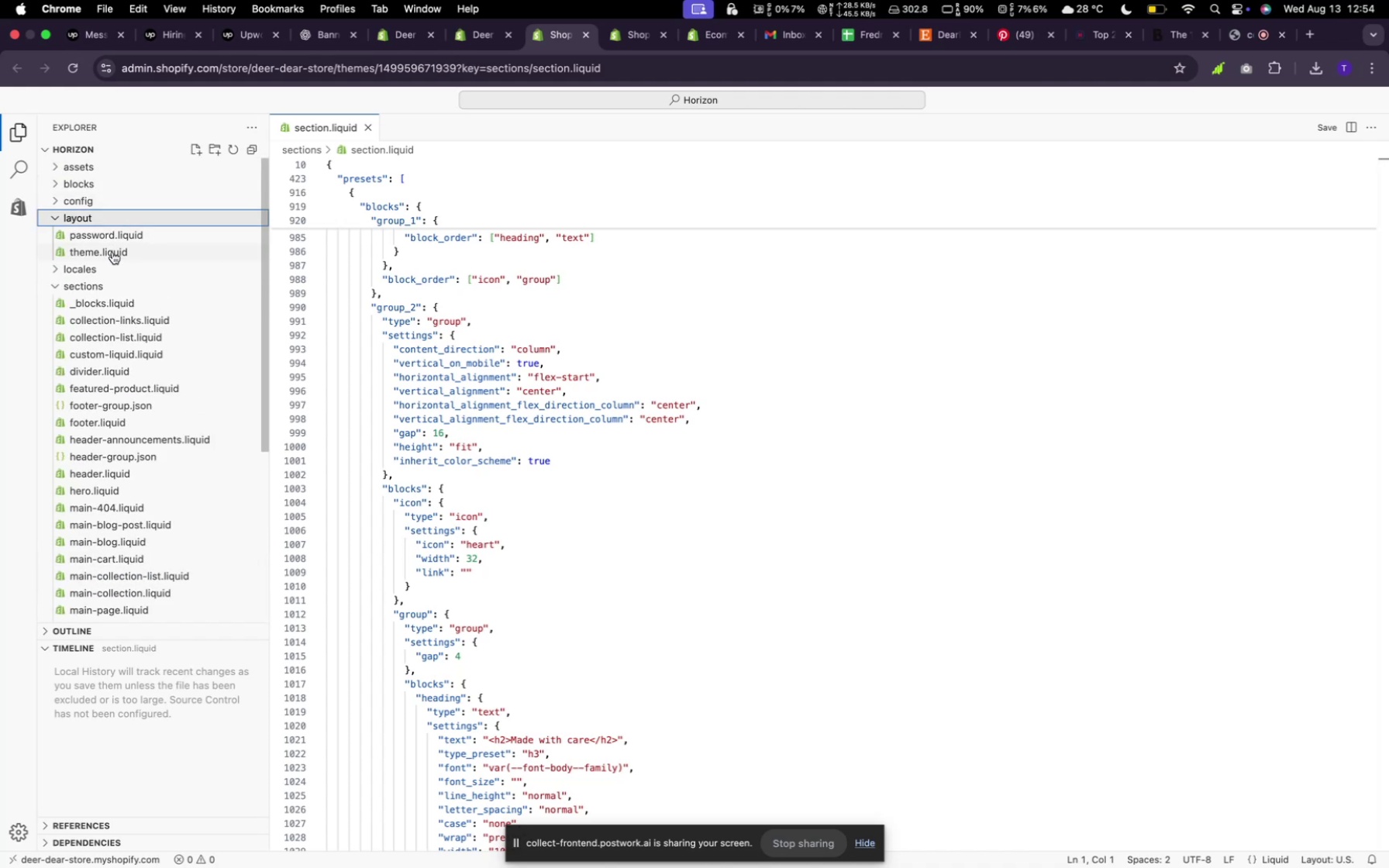 
left_click([112, 252])
 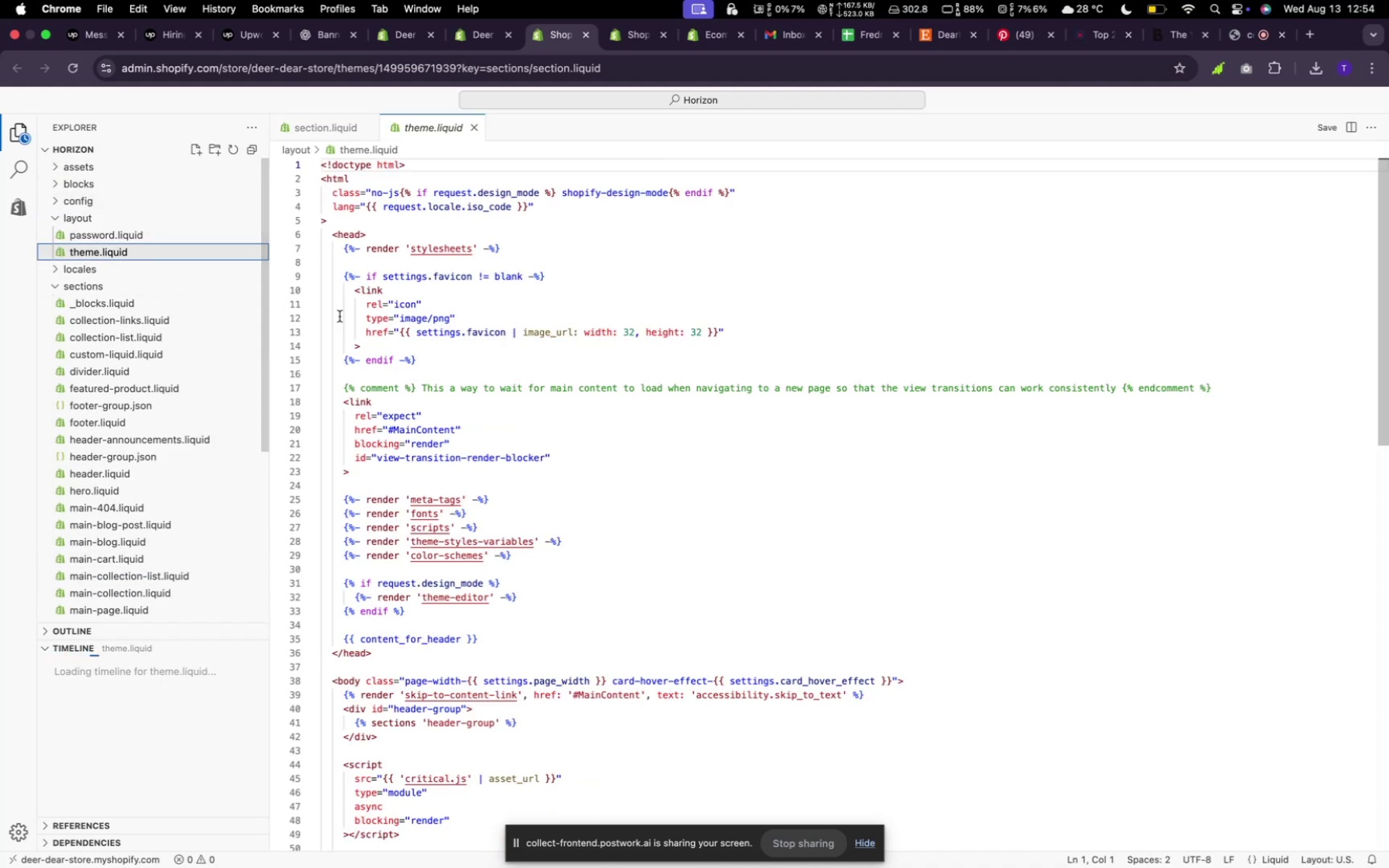 
scroll: coordinate [417, 420], scroll_direction: down, amount: 8.0
 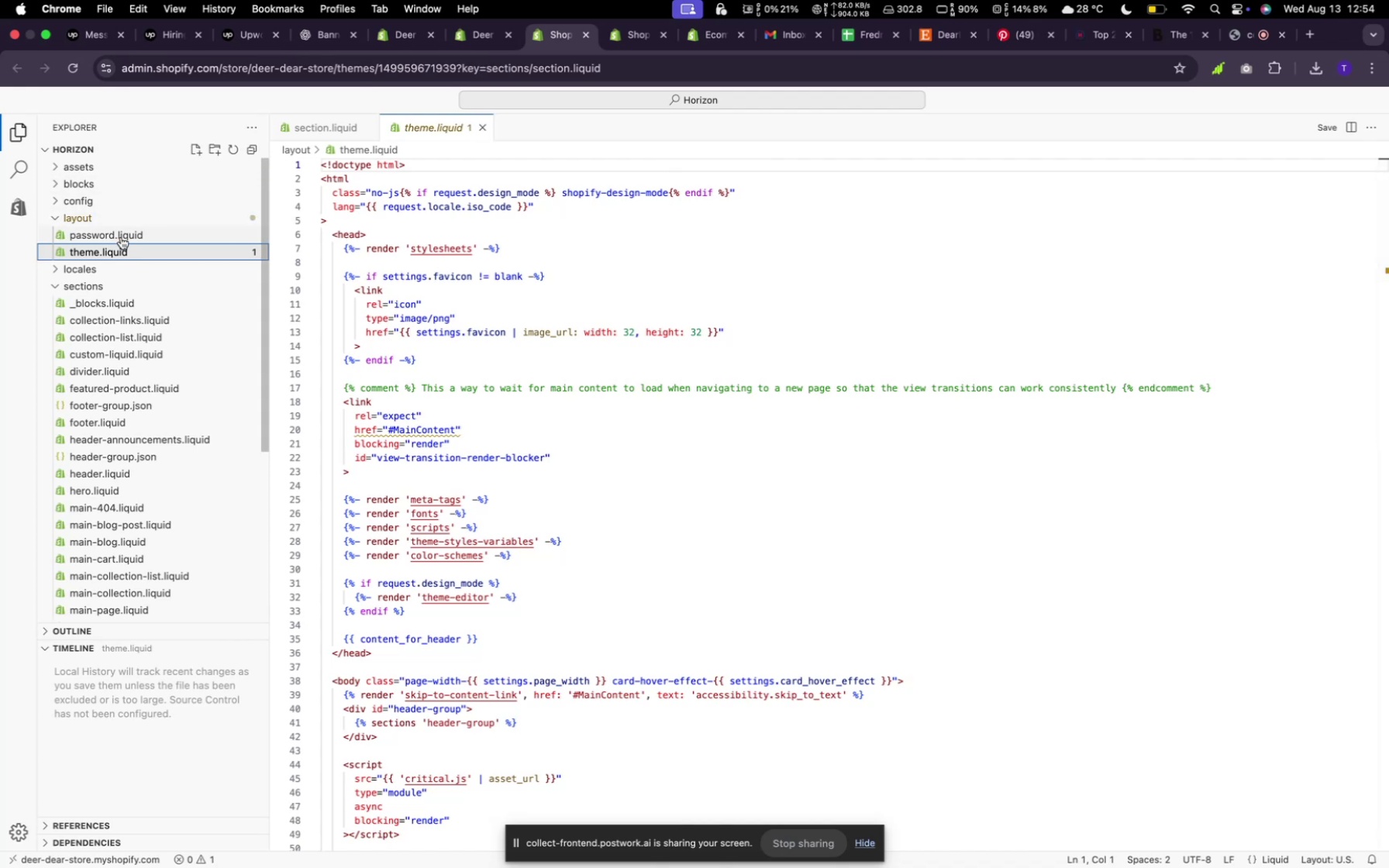 
left_click([118, 240])
 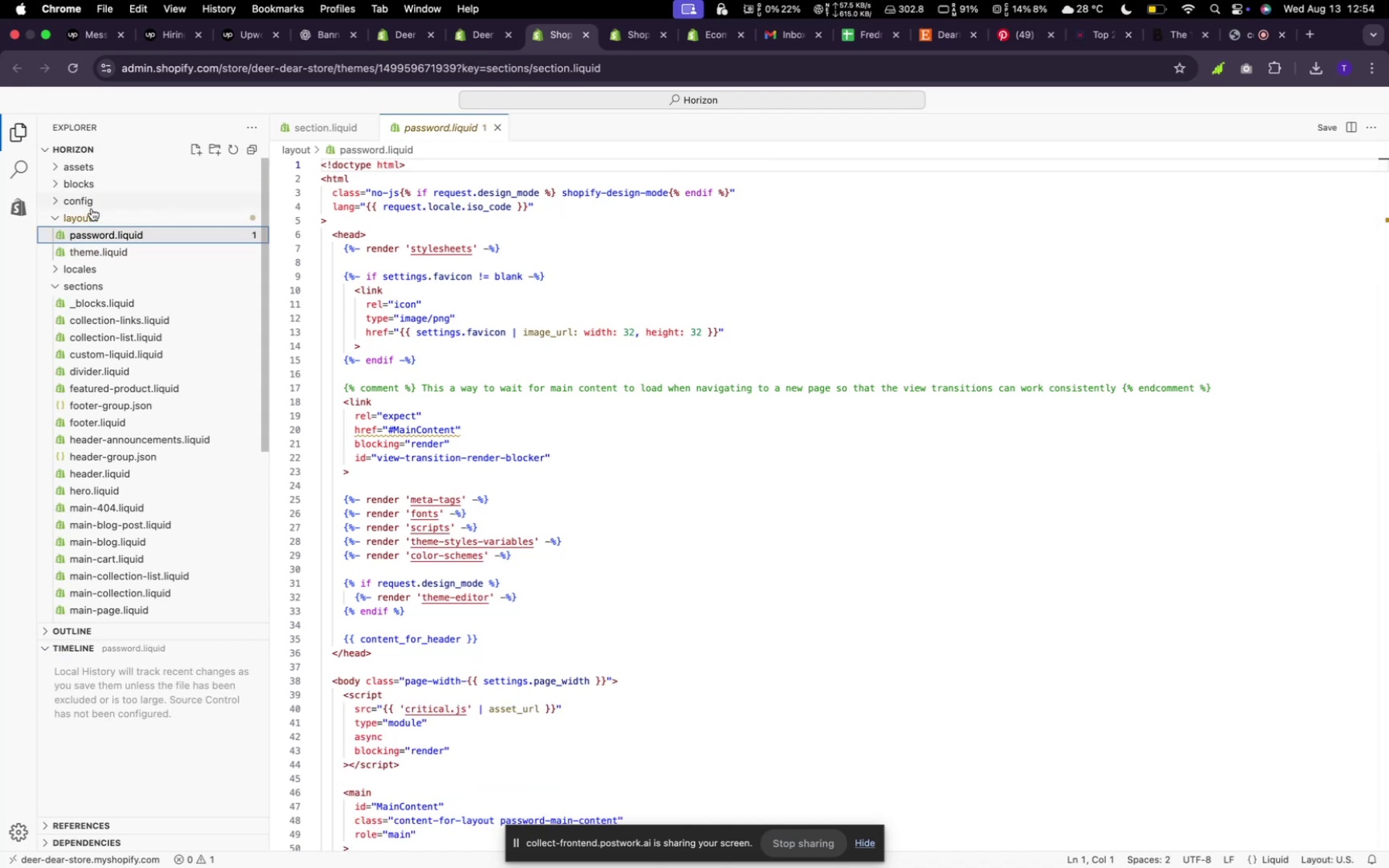 
left_click([91, 203])
 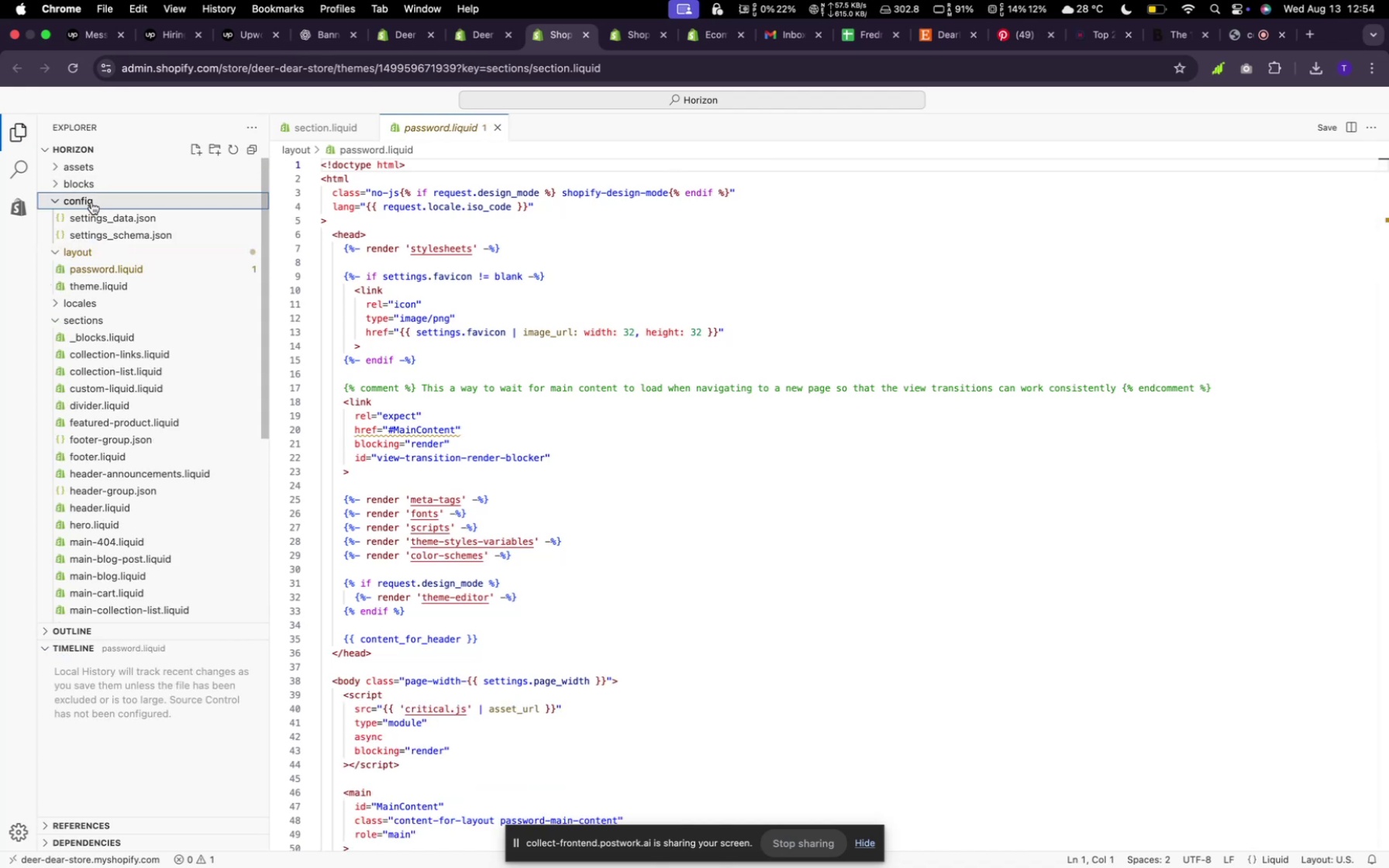 
left_click([91, 202])
 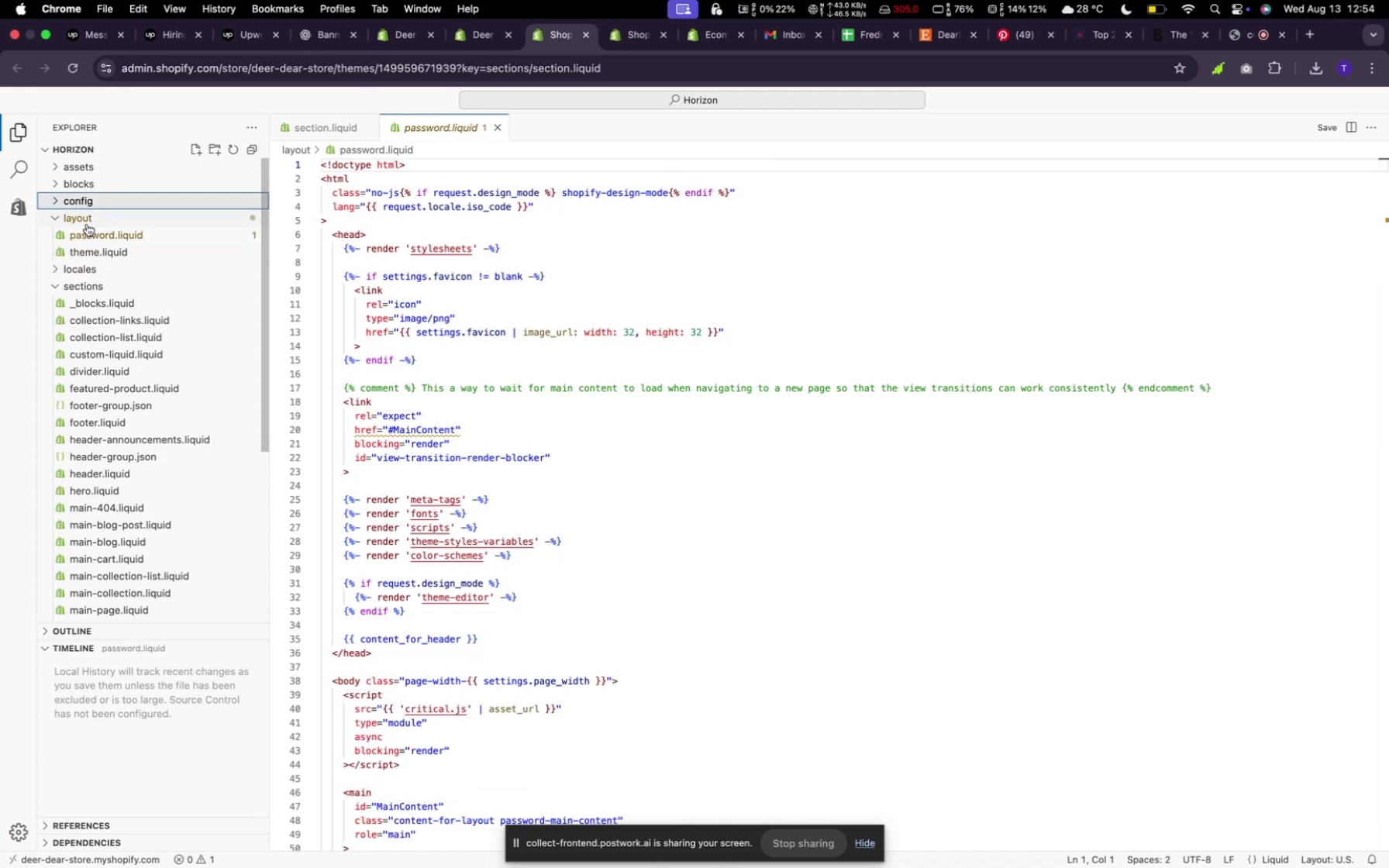 
left_click([87, 224])
 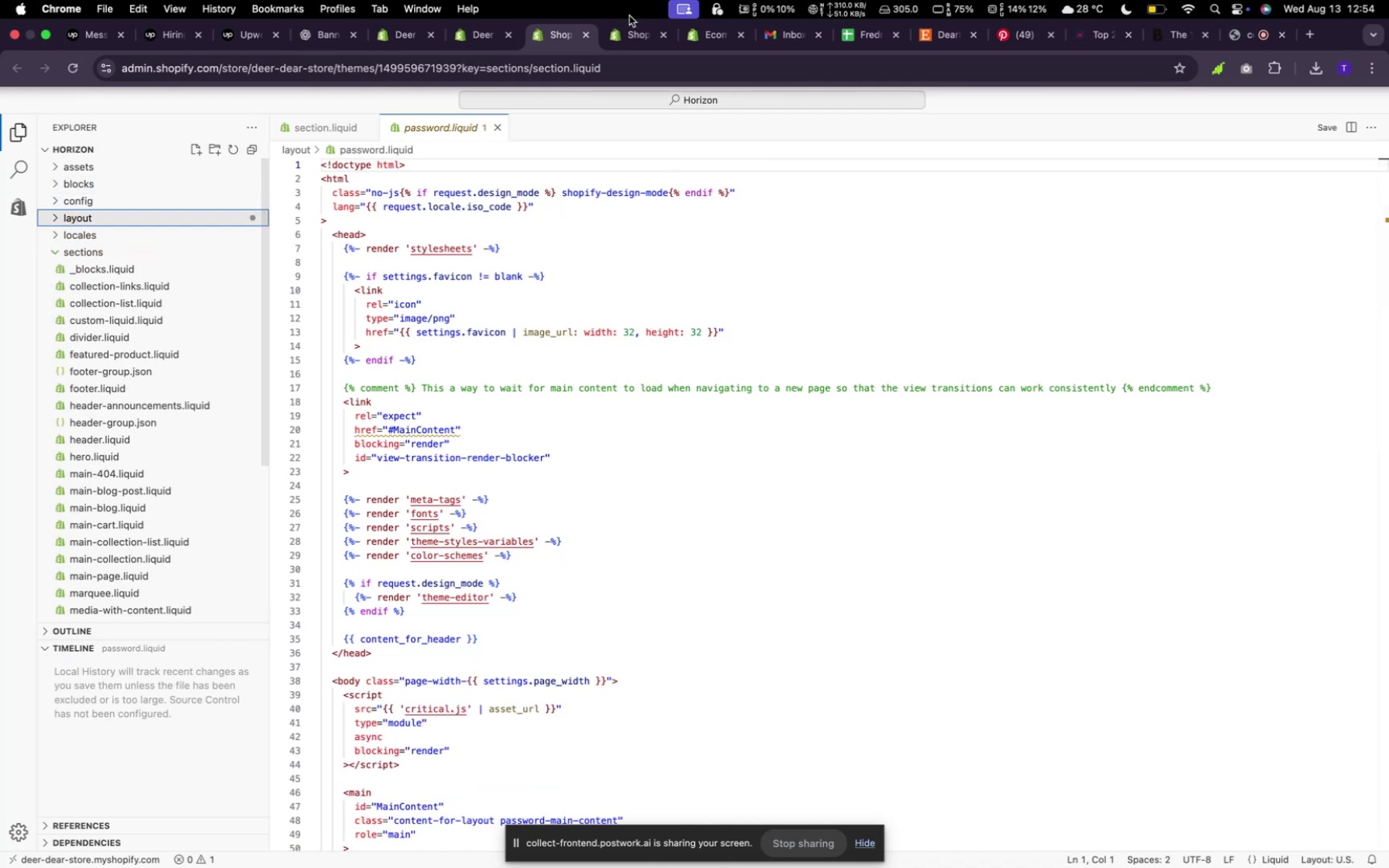 
left_click([583, 36])
 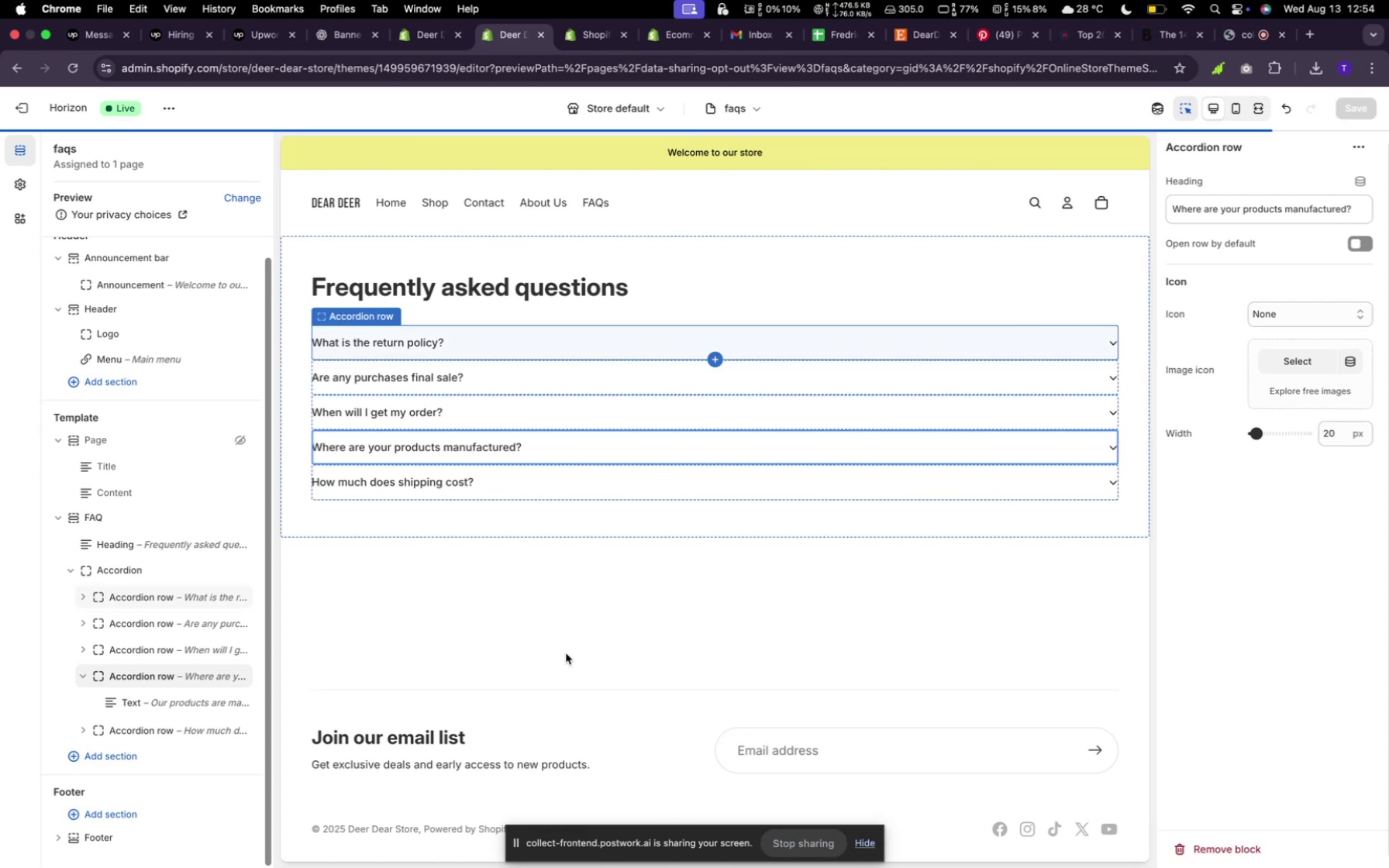 
left_click([581, 746])
 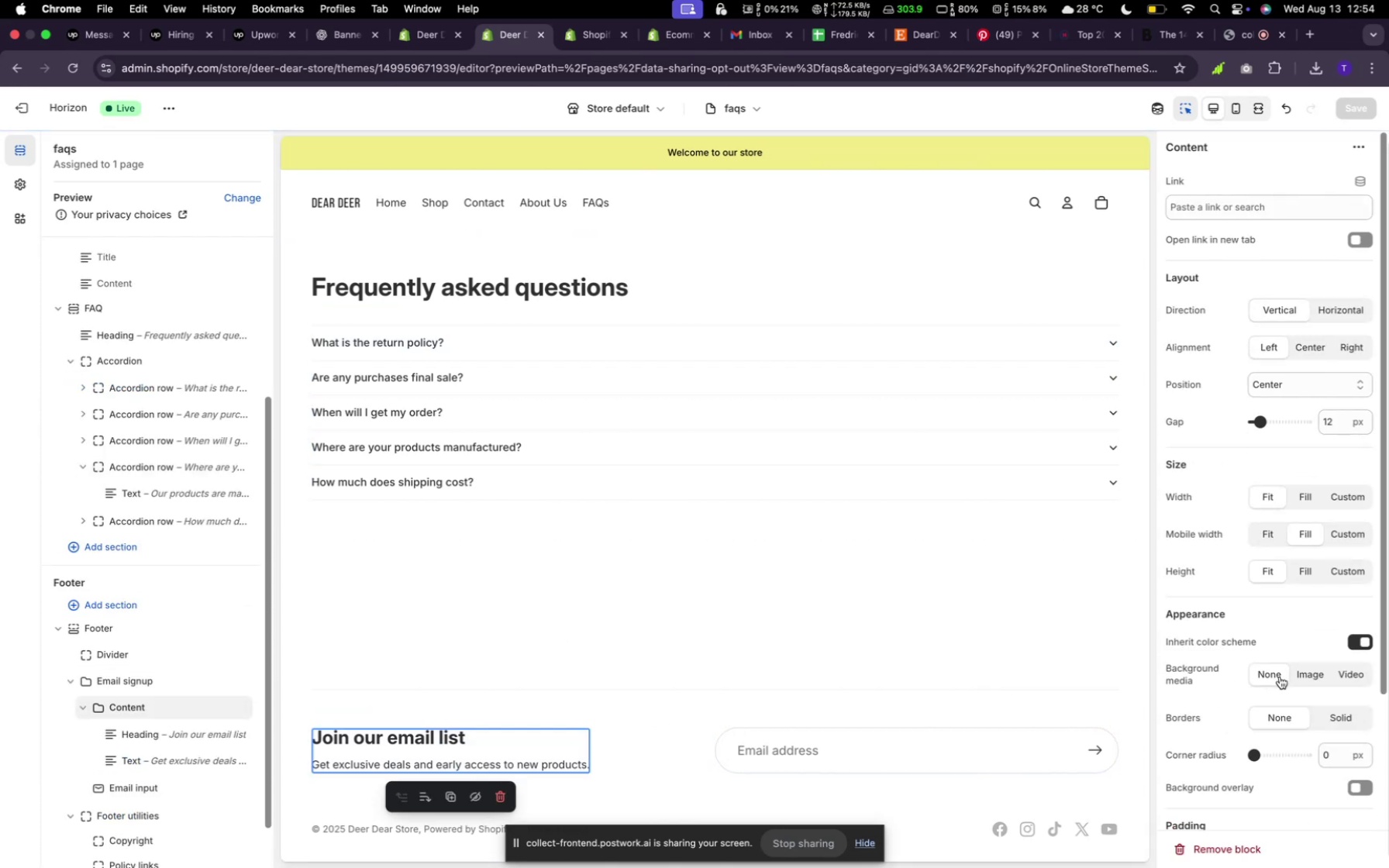 
scroll: coordinate [1273, 684], scroll_direction: down, amount: 45.0
 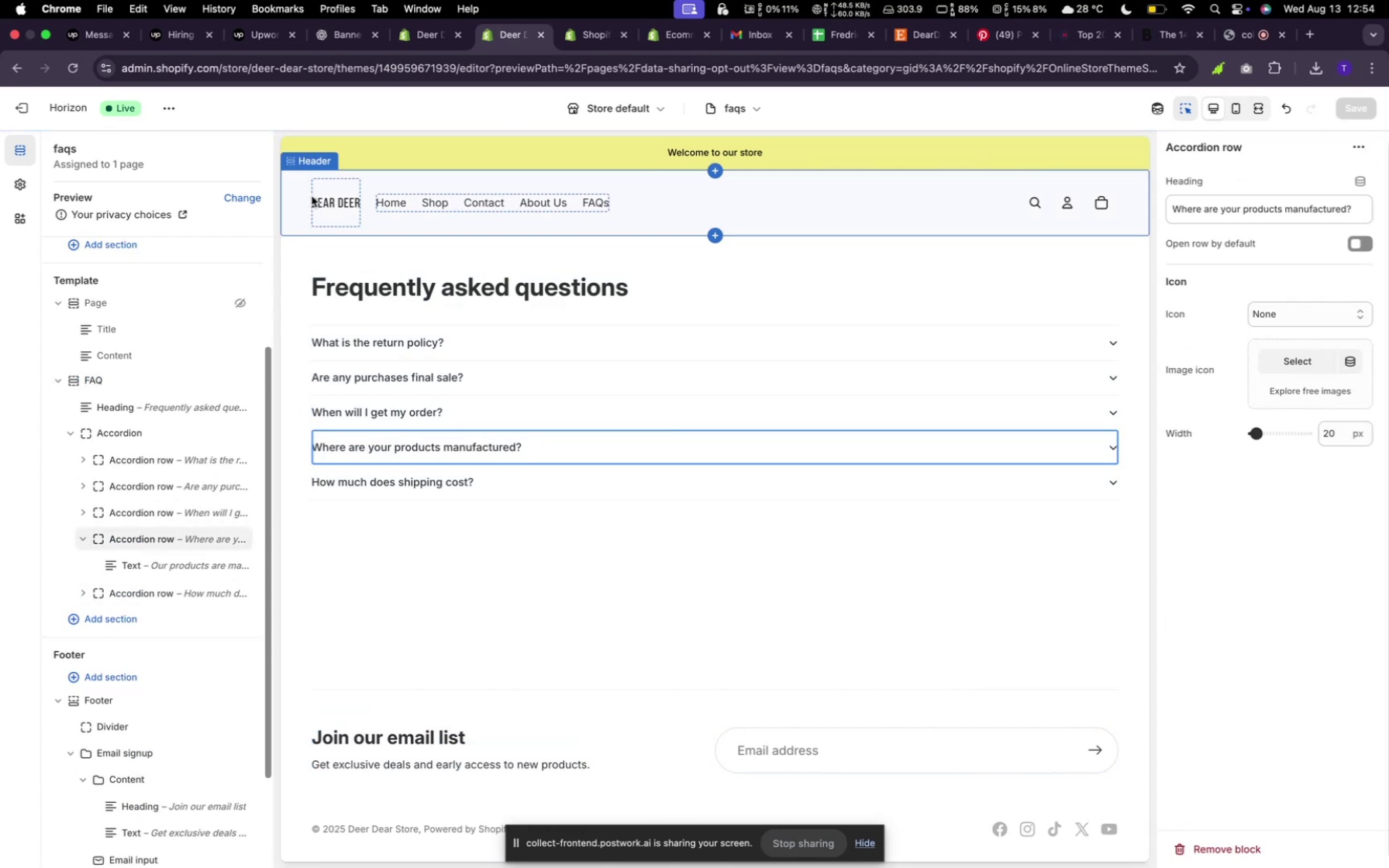 
left_click([322, 197])
 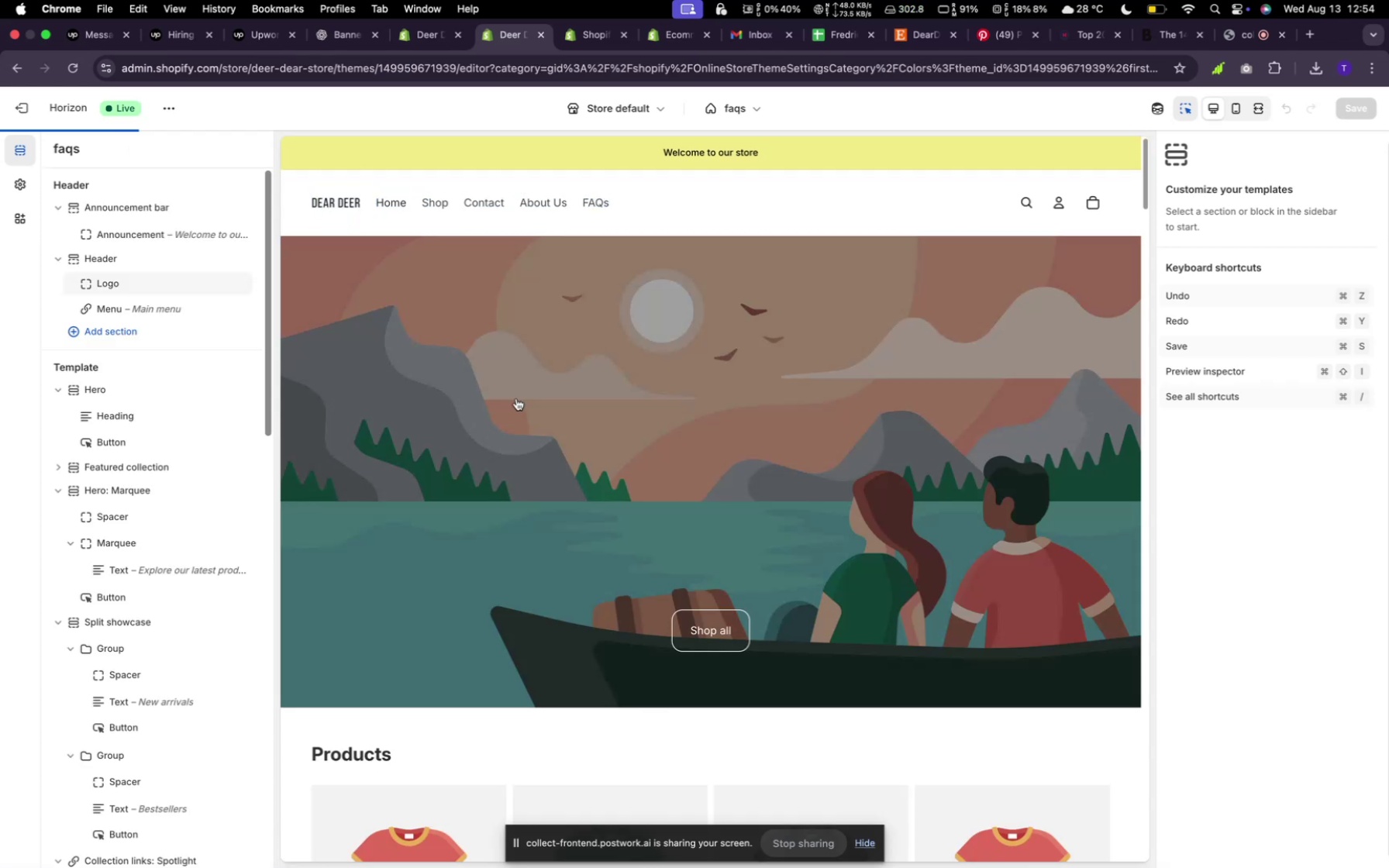 
scroll: coordinate [719, 606], scroll_direction: down, amount: 225.0
 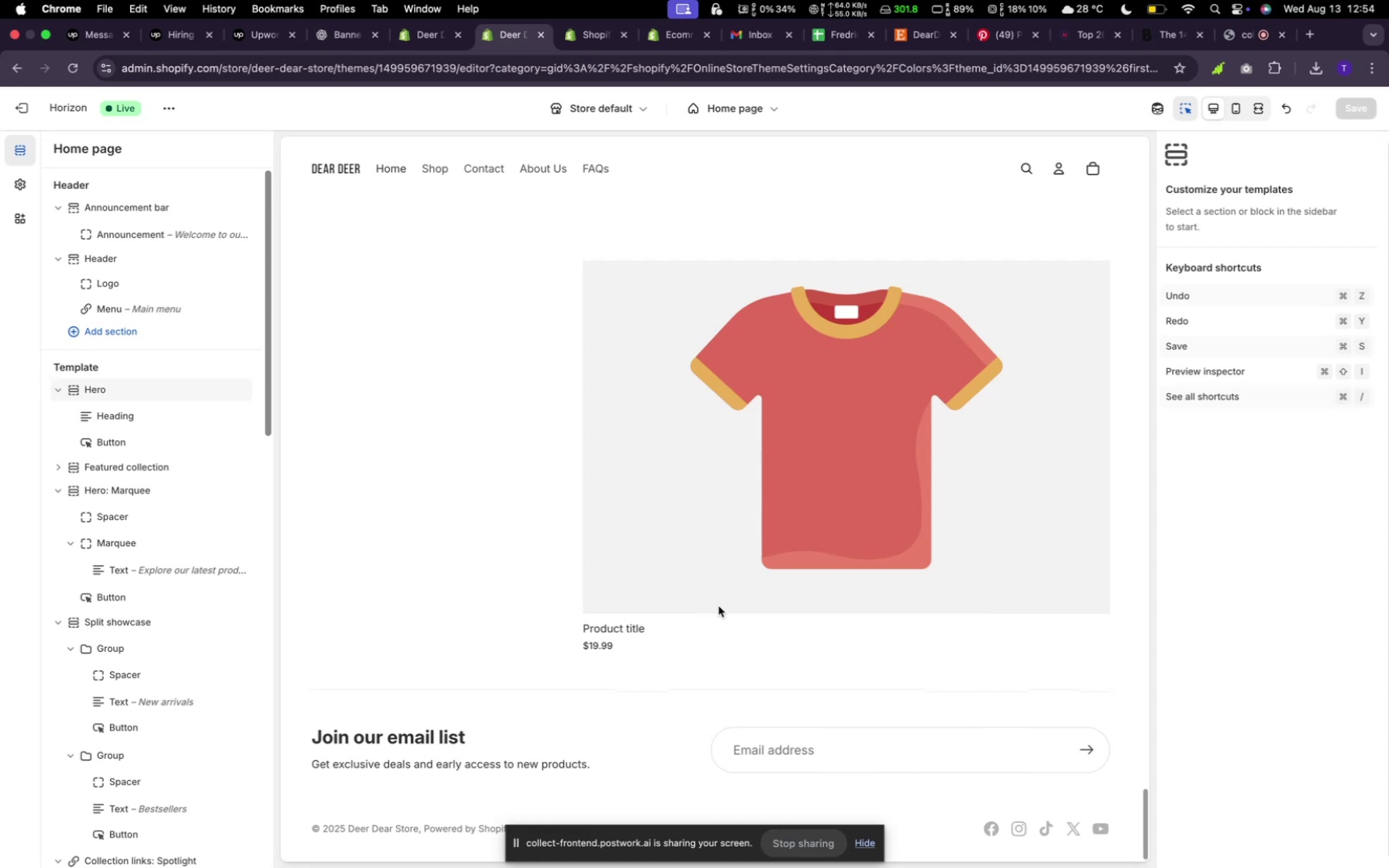 
scroll: coordinate [687, 518], scroll_direction: up, amount: 254.0
 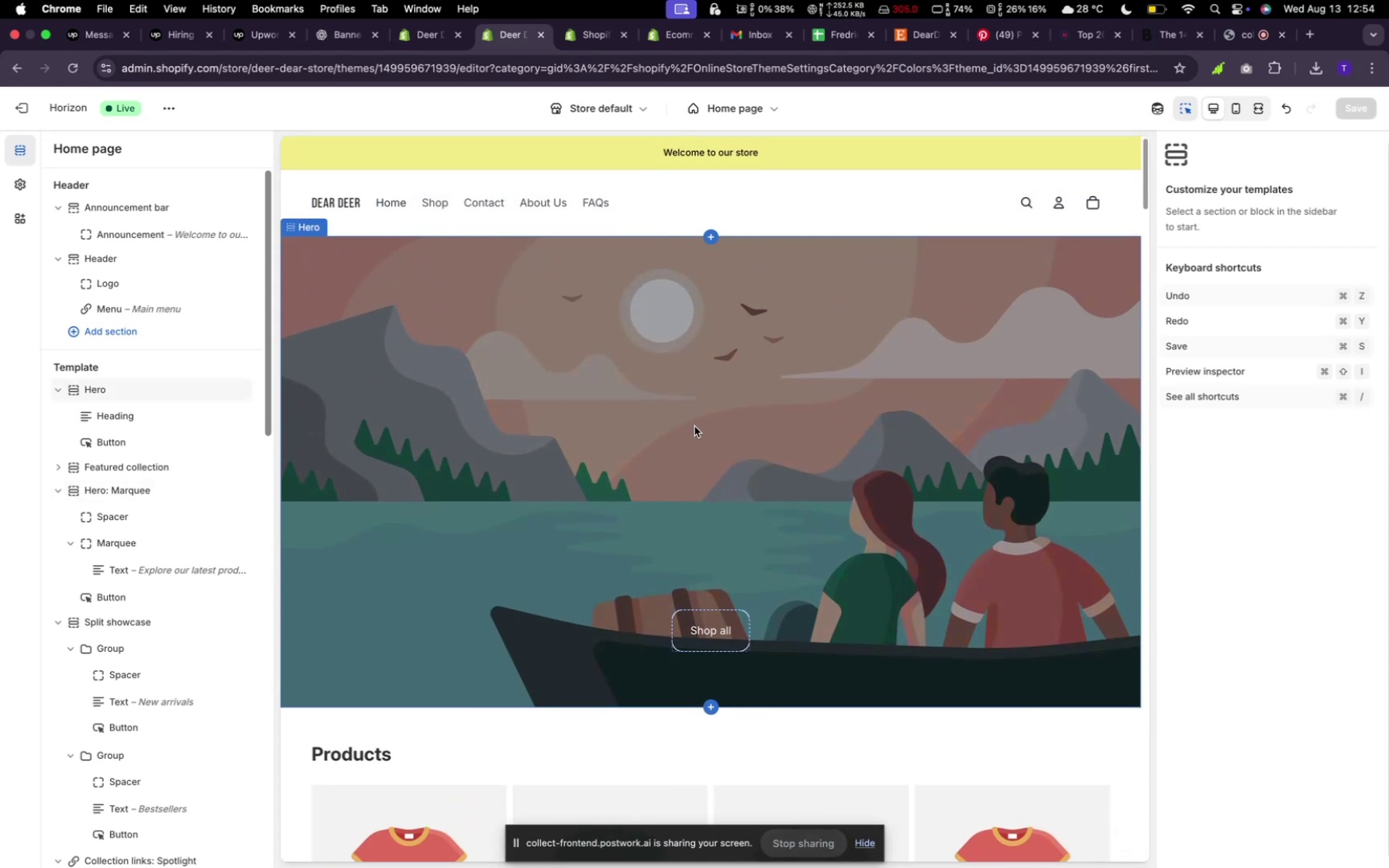 
scroll: coordinate [694, 427], scroll_direction: down, amount: 2.0
 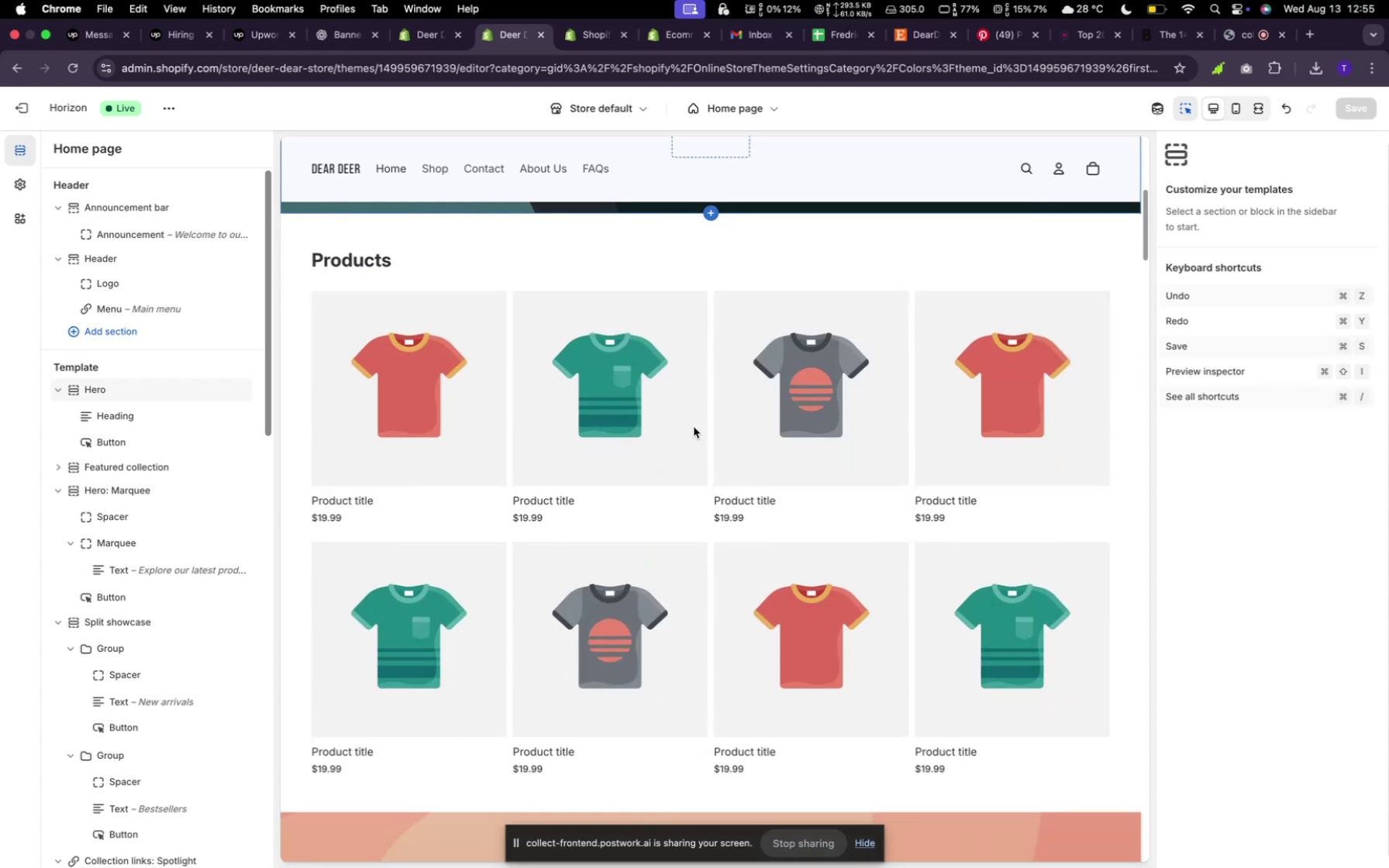 
scroll: coordinate [694, 426], scroll_direction: up, amount: 48.0
 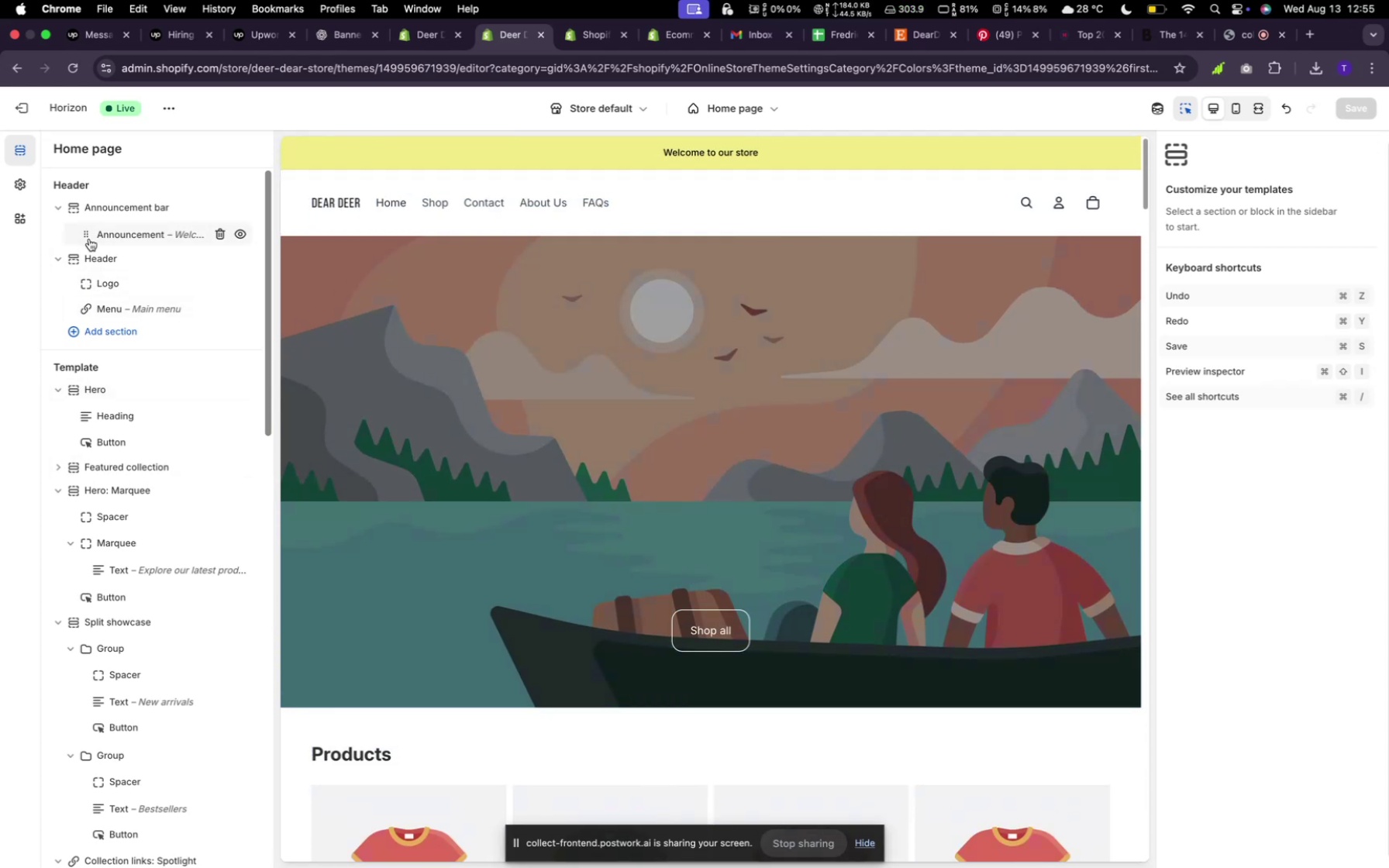 
left_click([61, 209])
 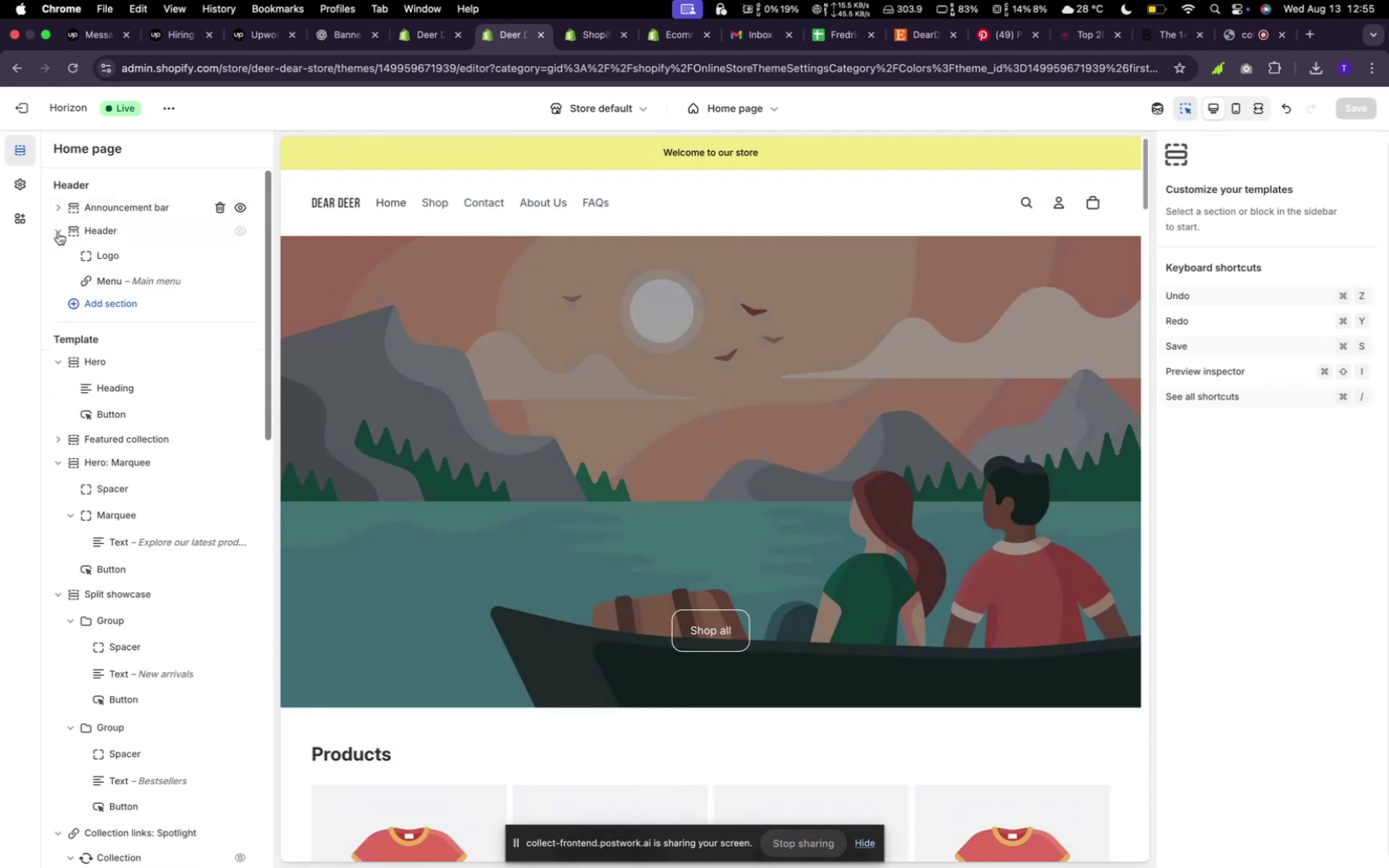 
left_click([60, 224])
 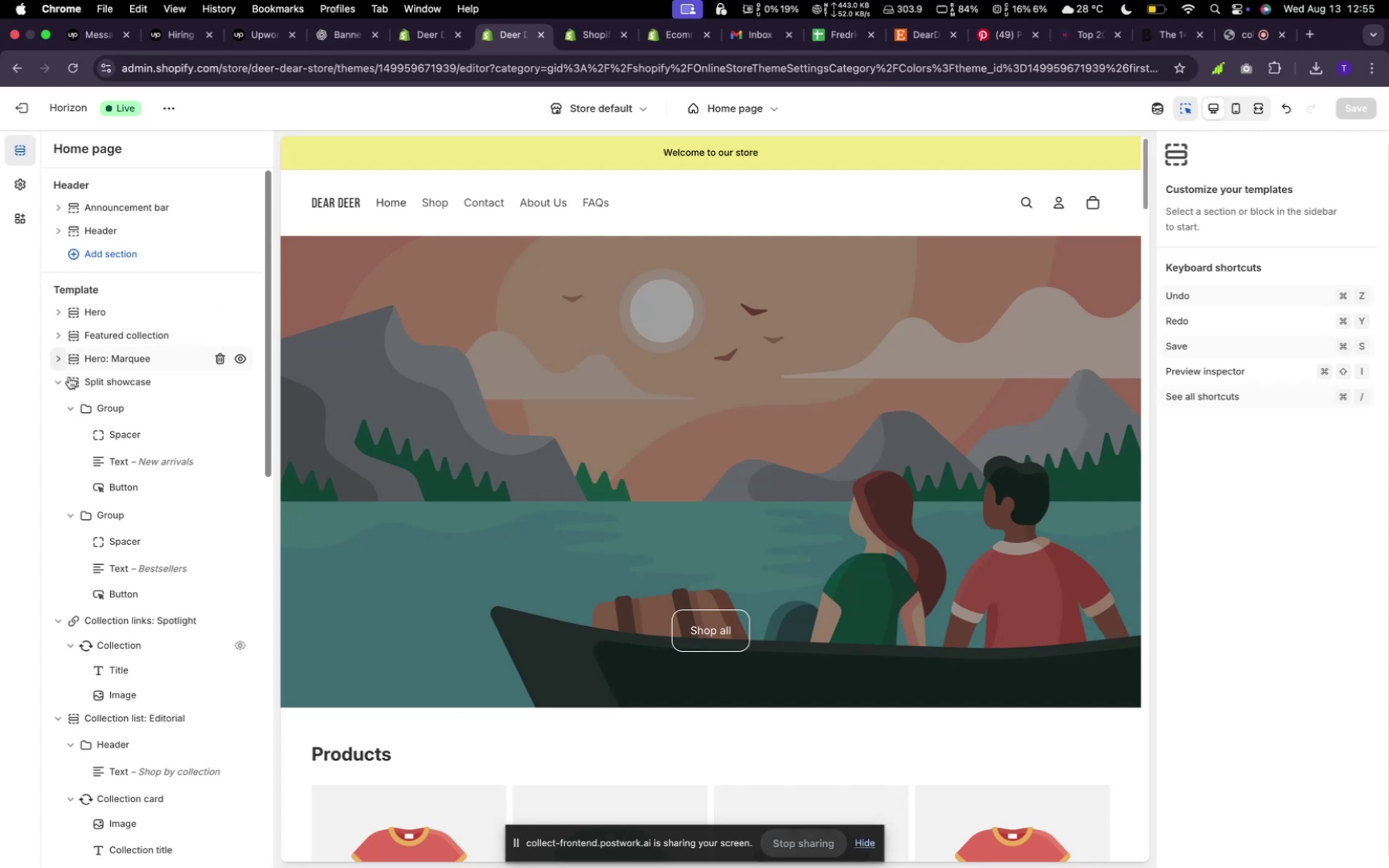 
left_click([60, 383])
 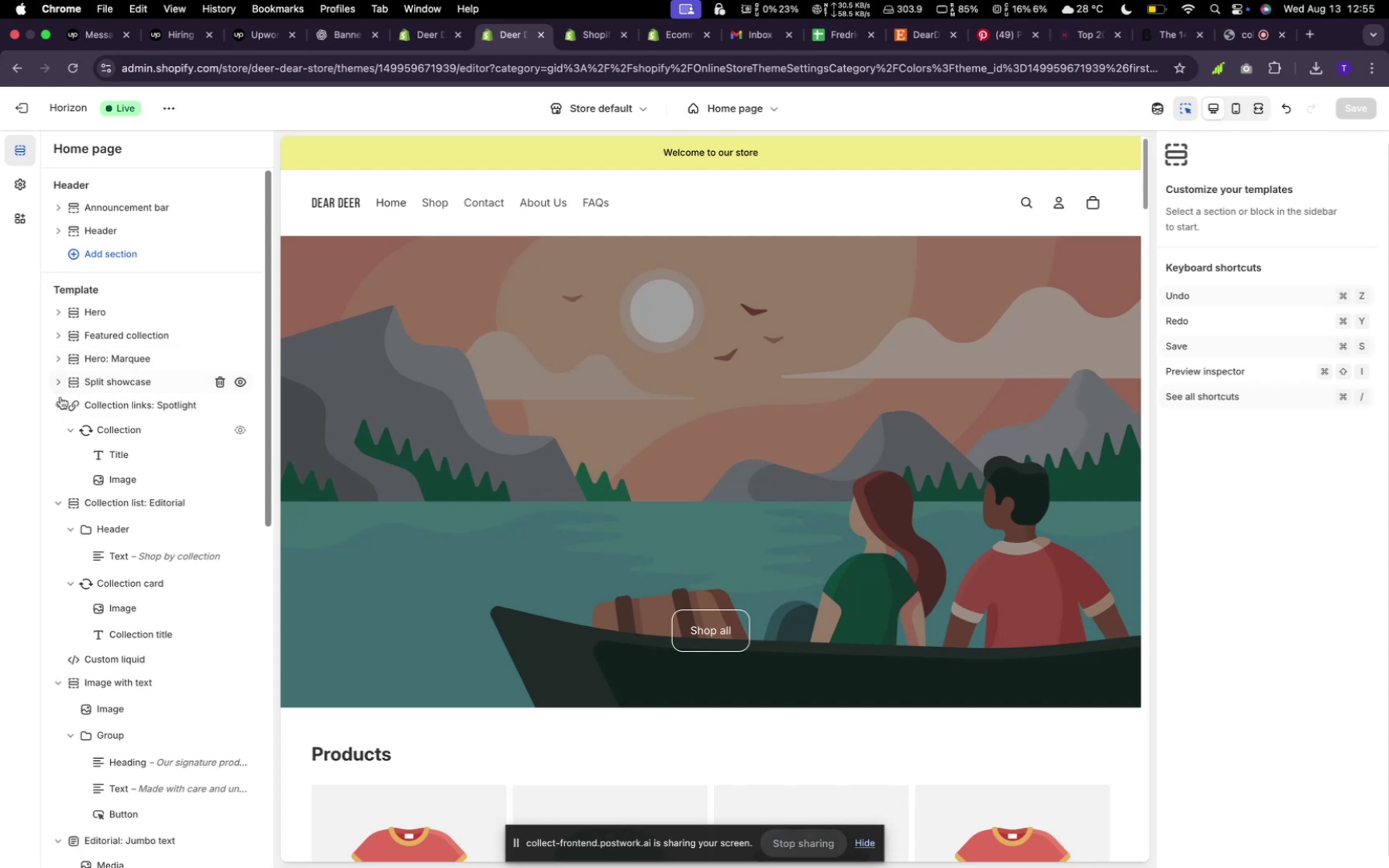 
left_click([61, 402])
 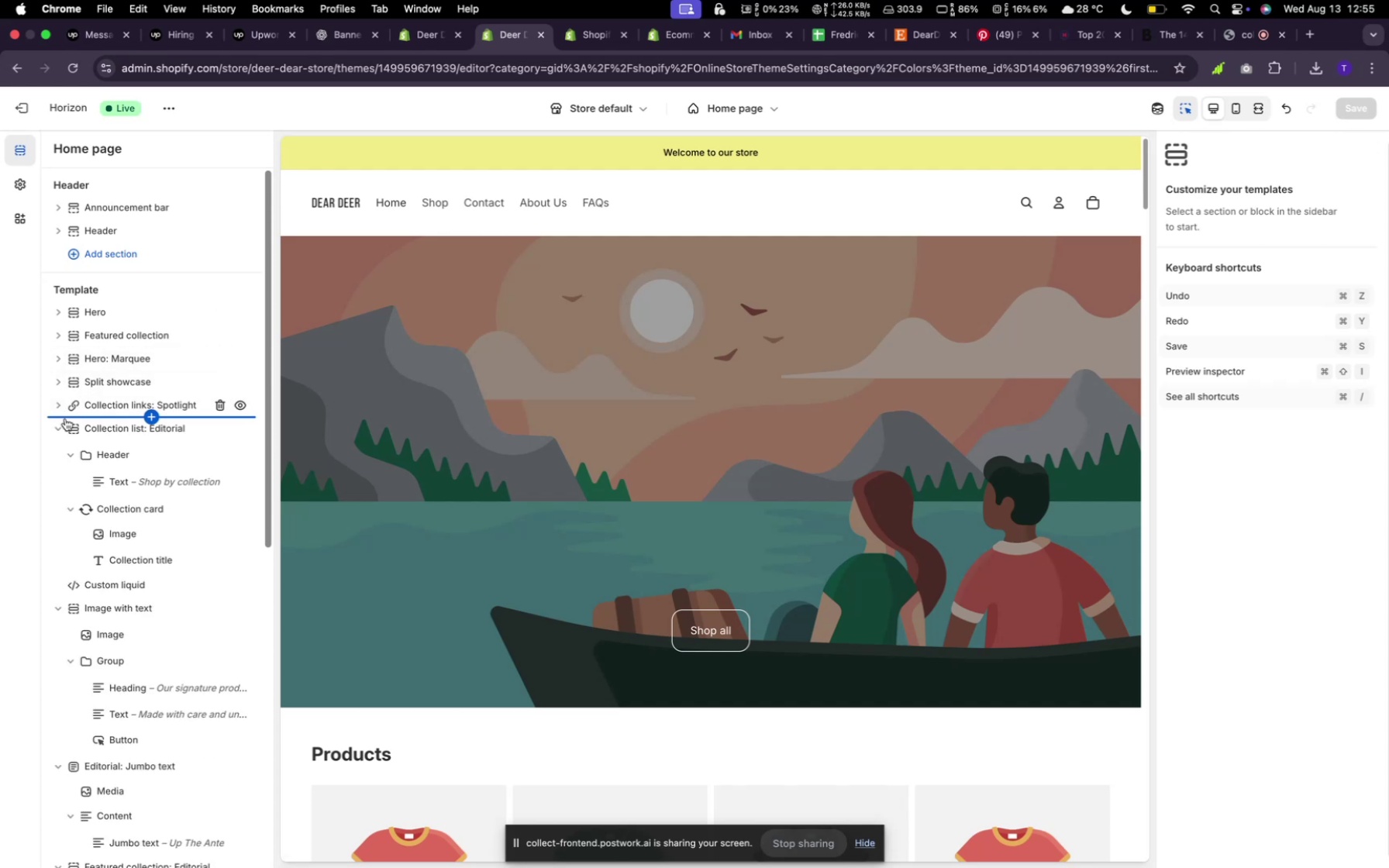 
left_click([65, 418])
 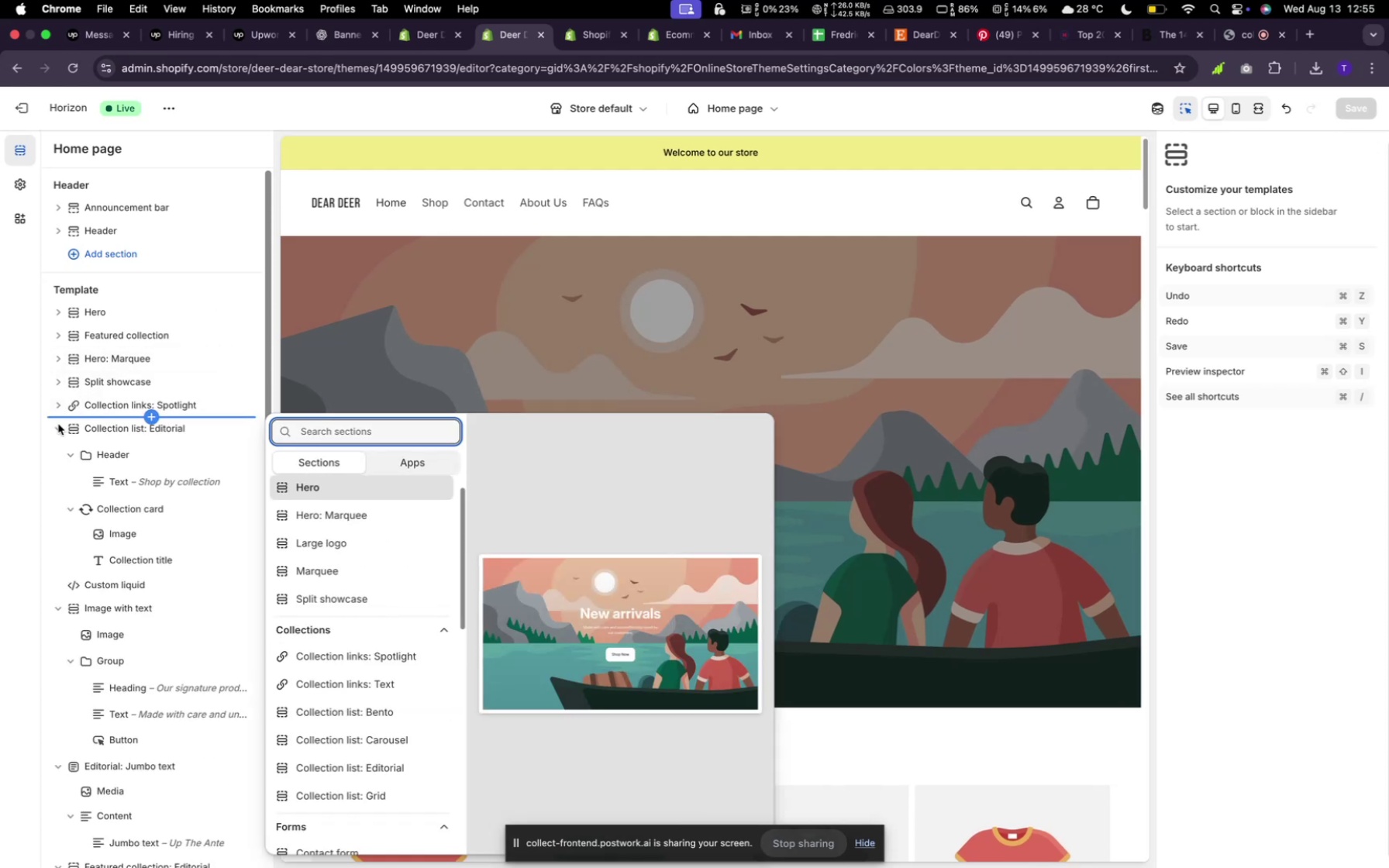 
left_click([58, 424])
 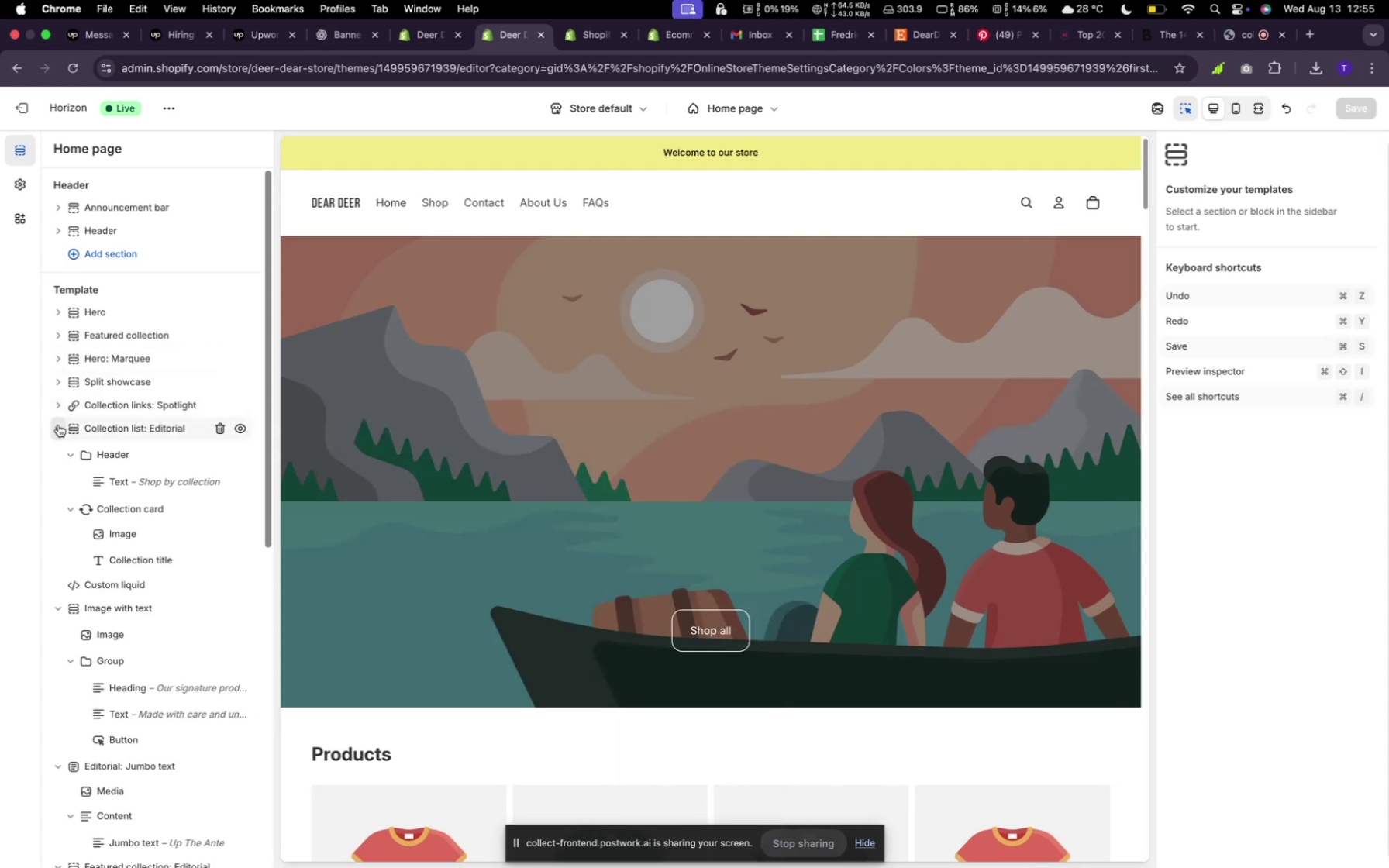 
left_click([57, 425])
 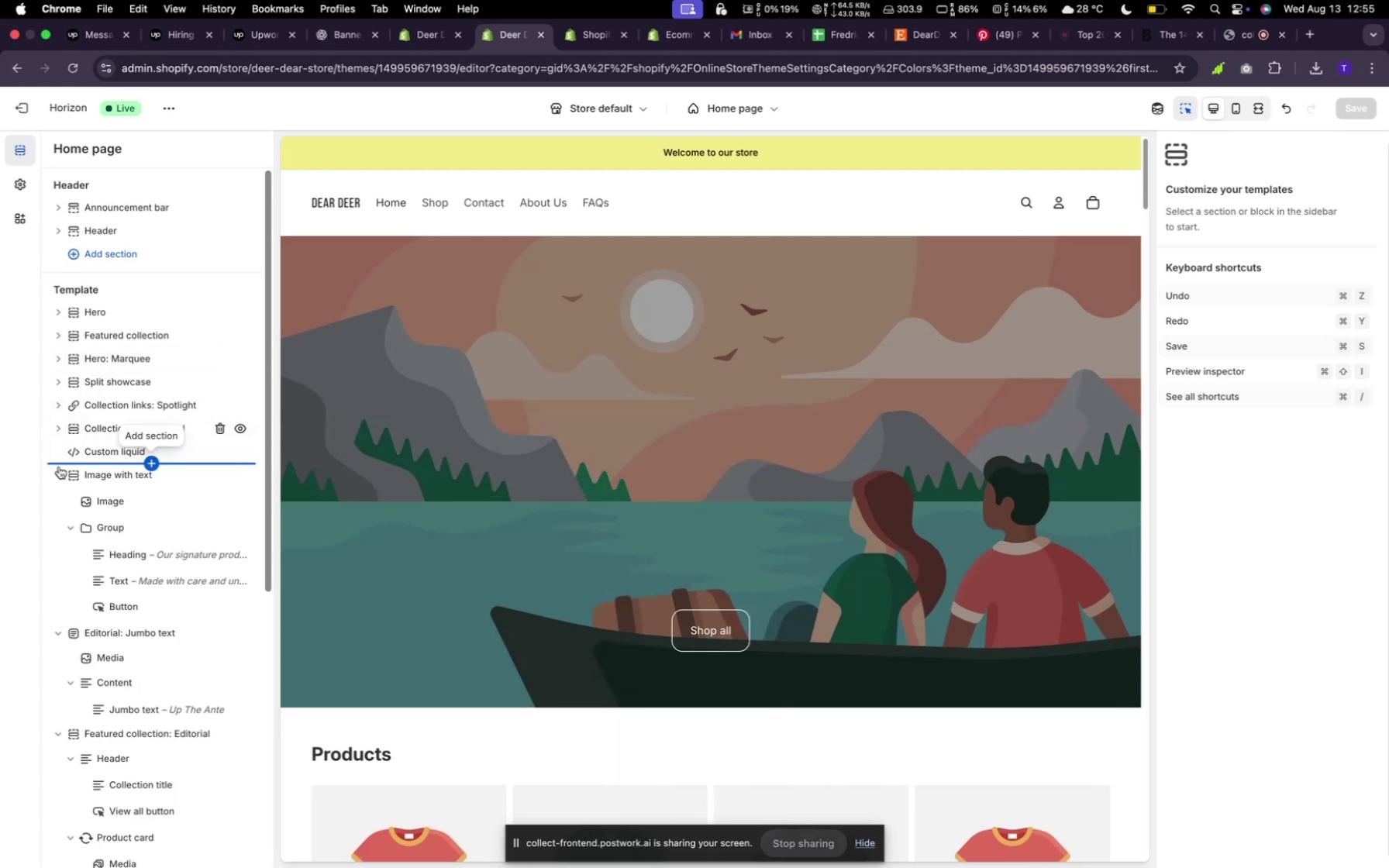 
left_click([58, 472])
 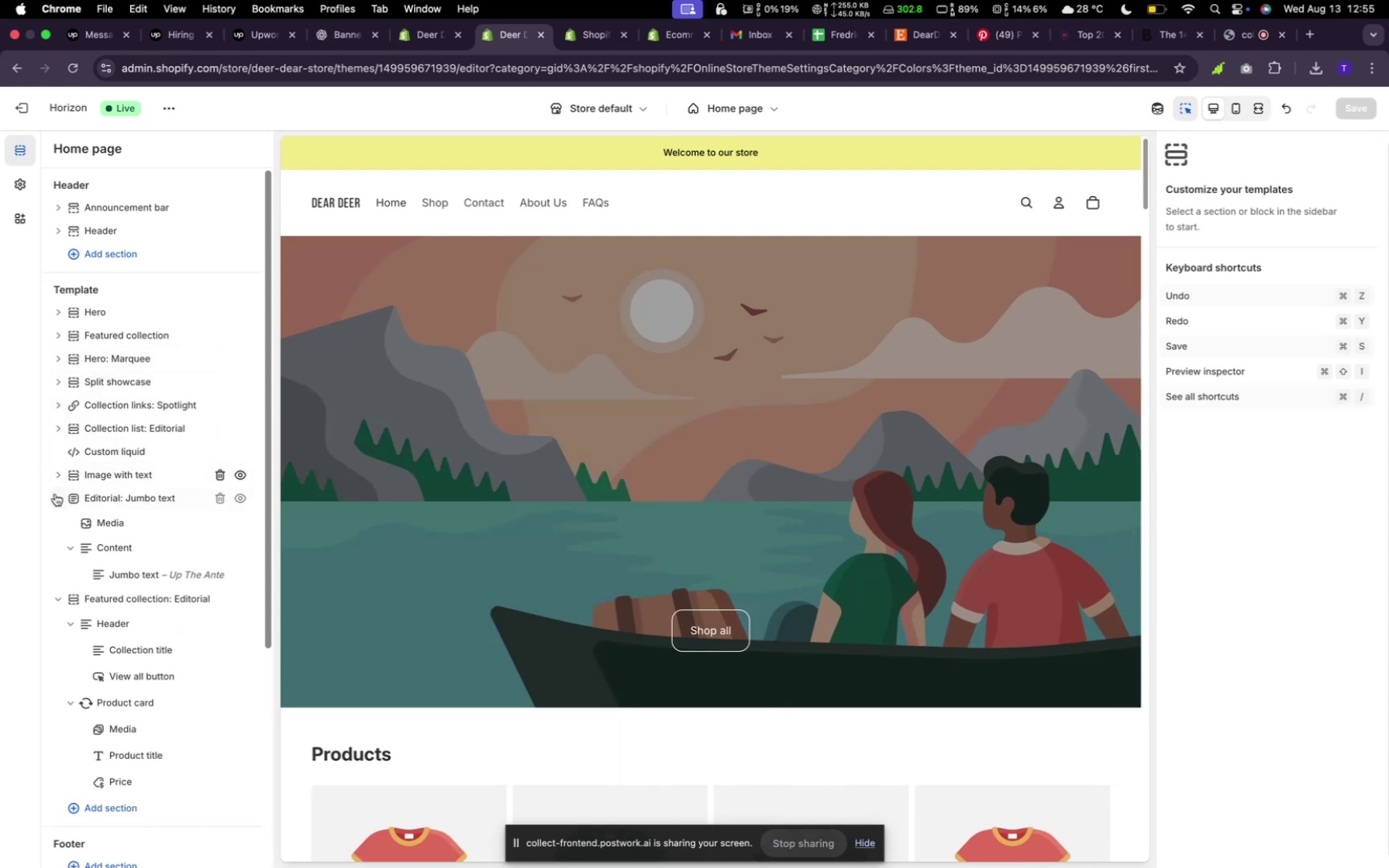 
left_click([59, 498])
 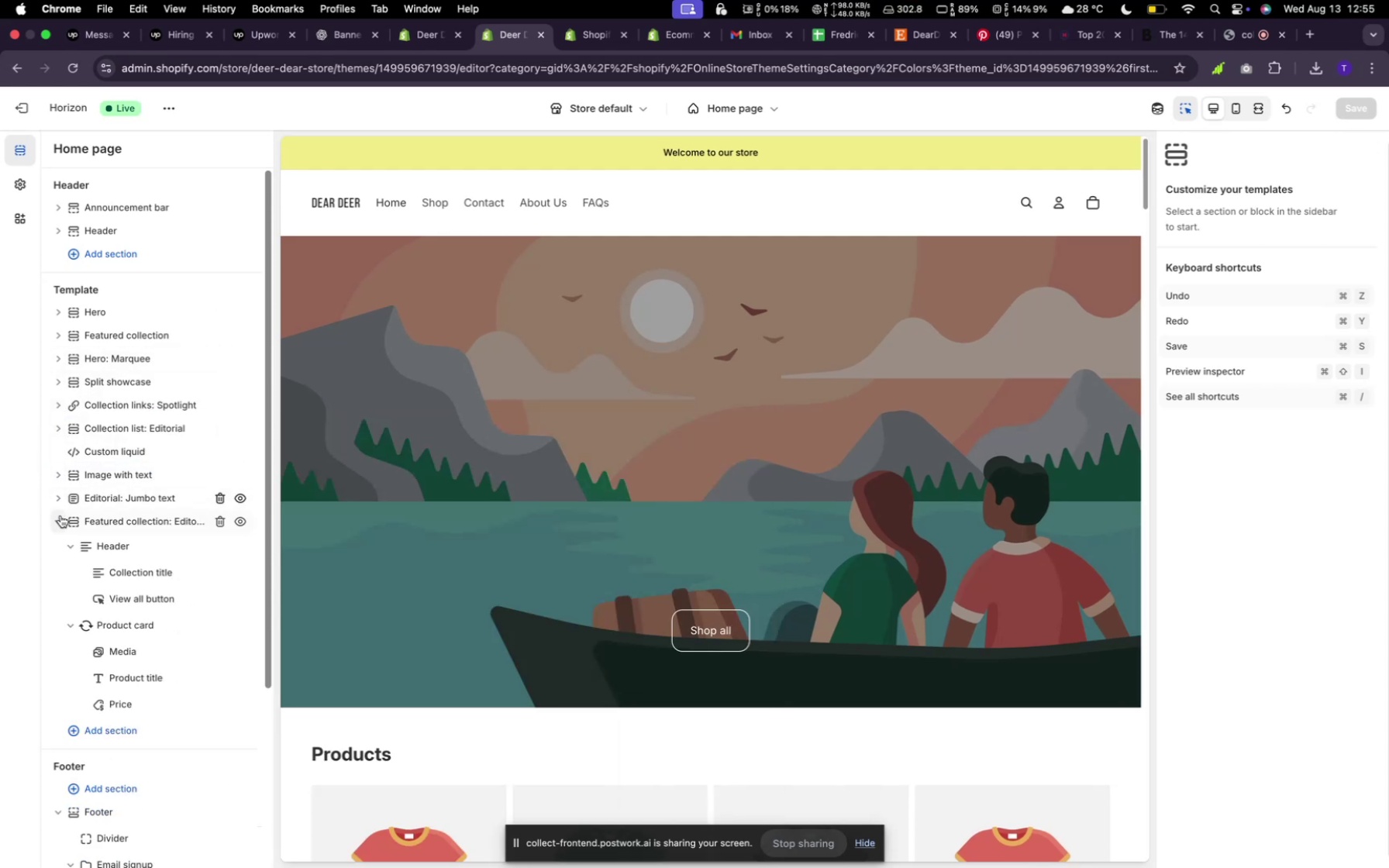 
left_click([61, 518])
 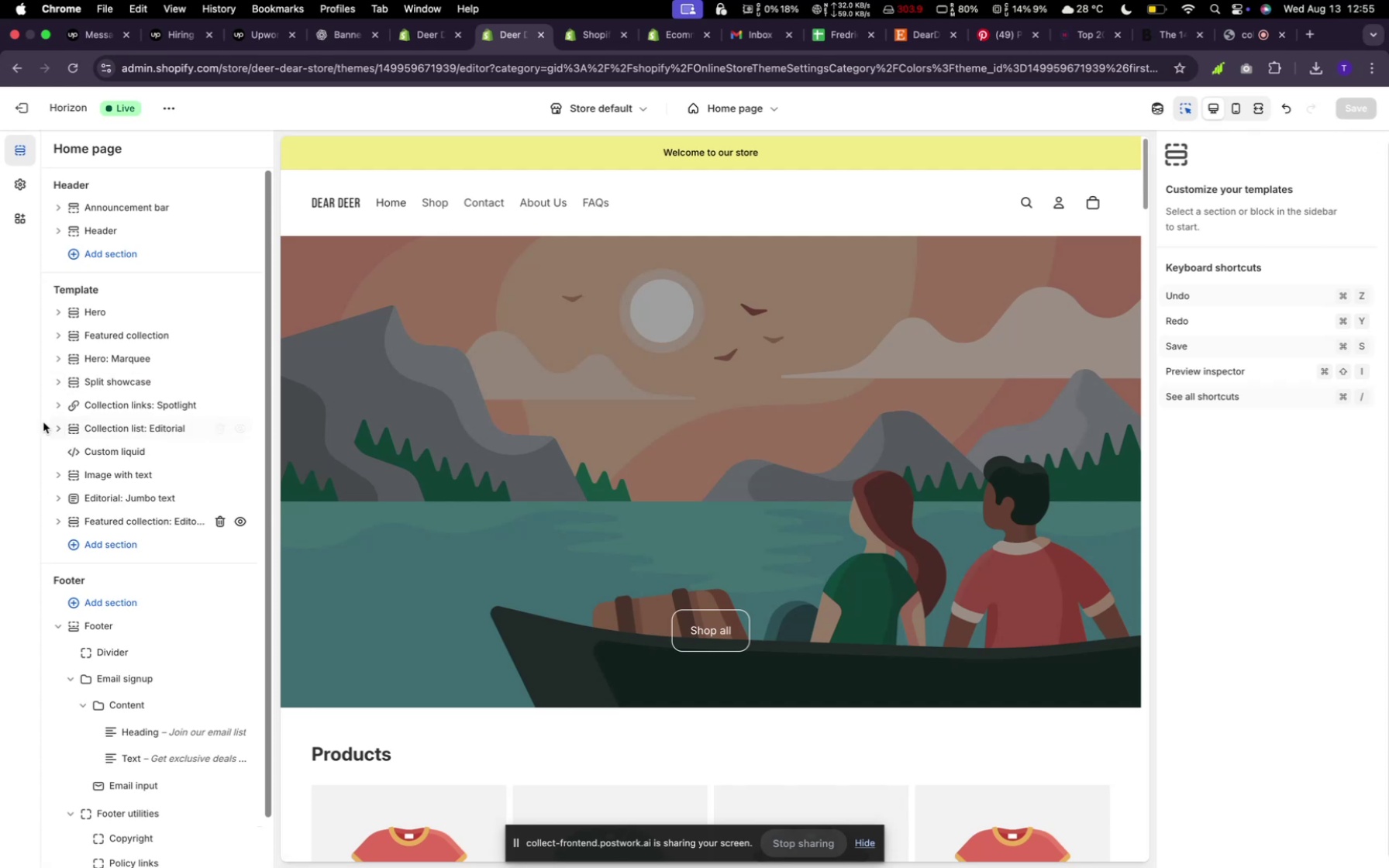 
left_click([54, 429])
 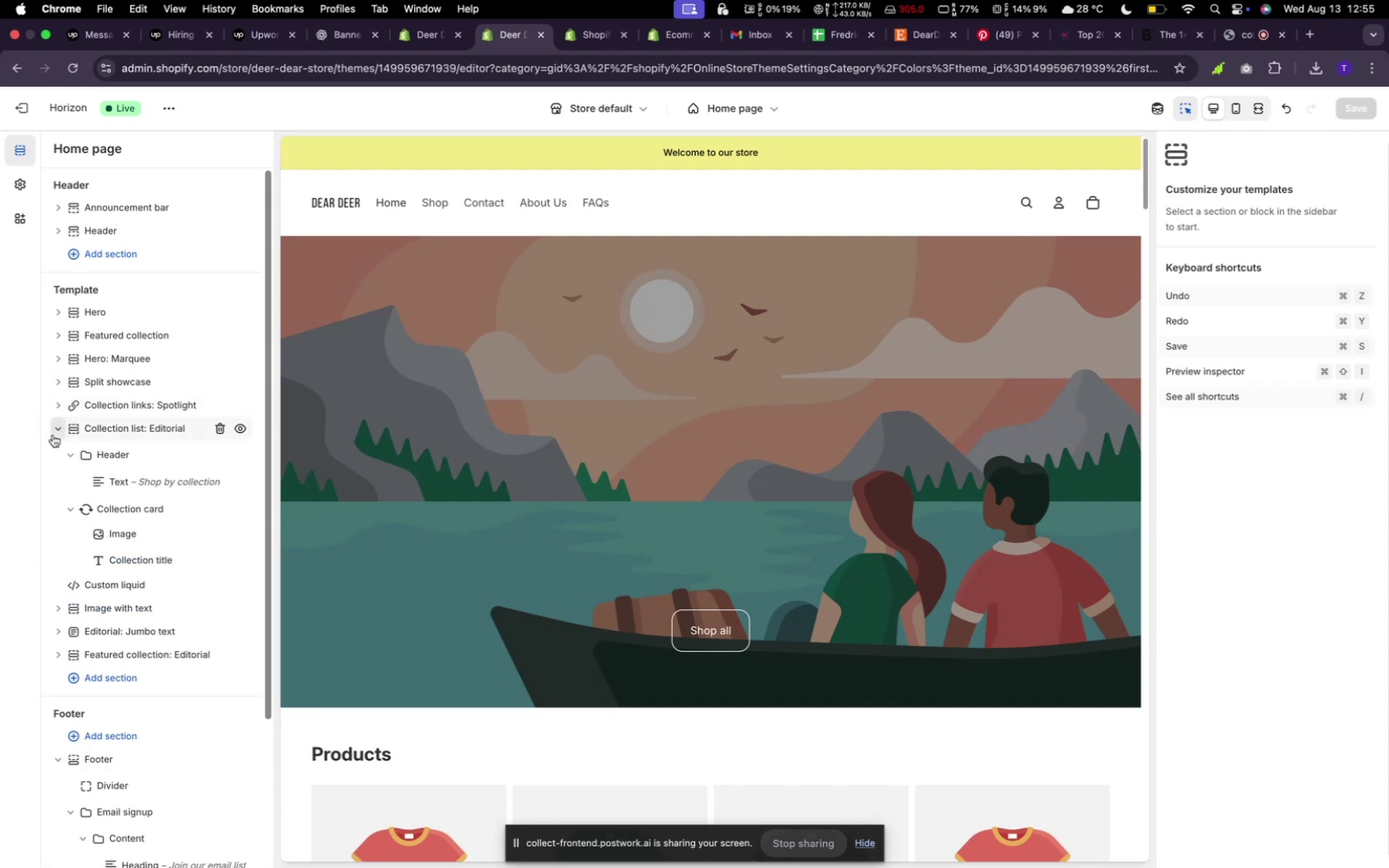 
left_click([53, 435])
 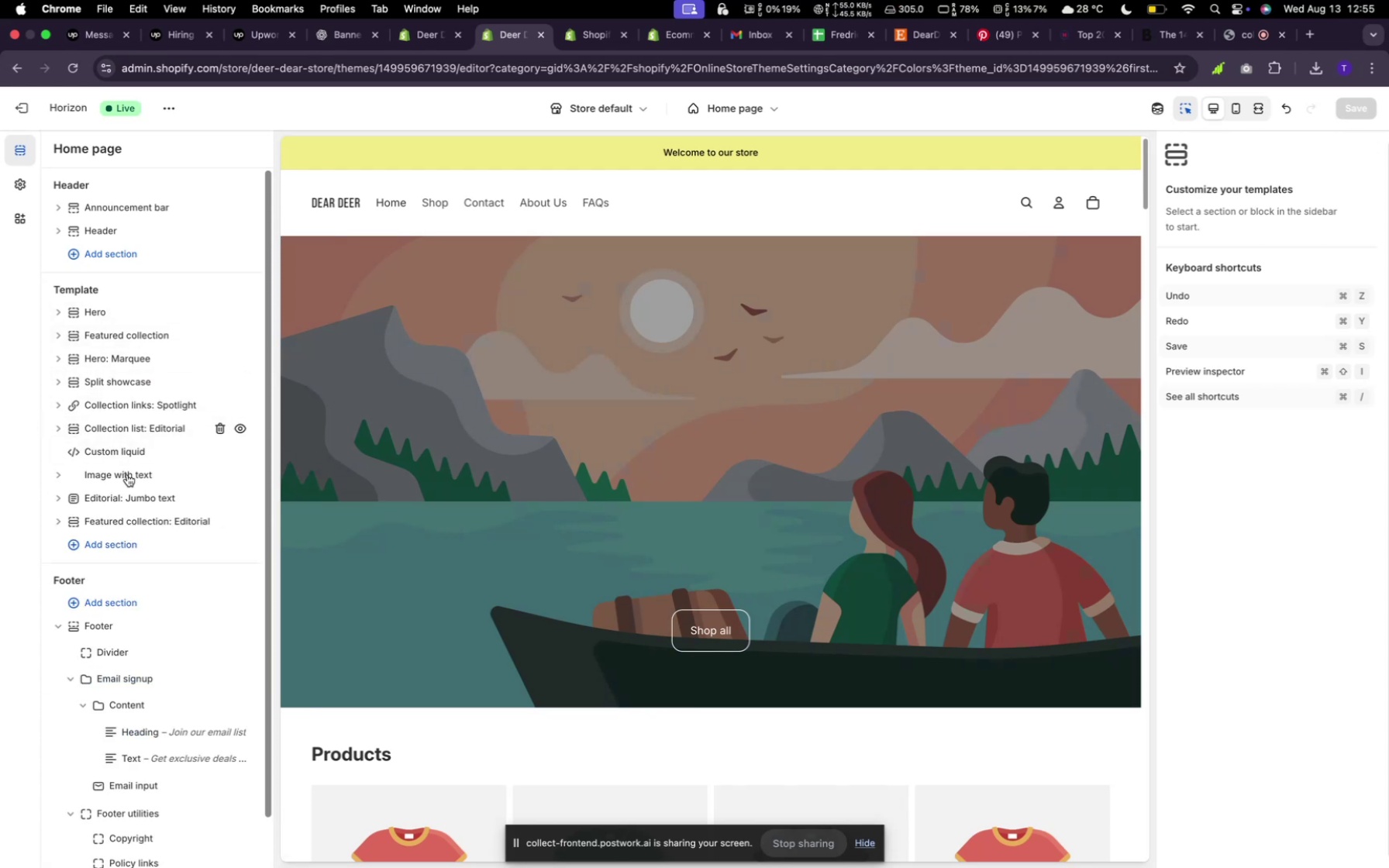 
mouse_move([143, 506])
 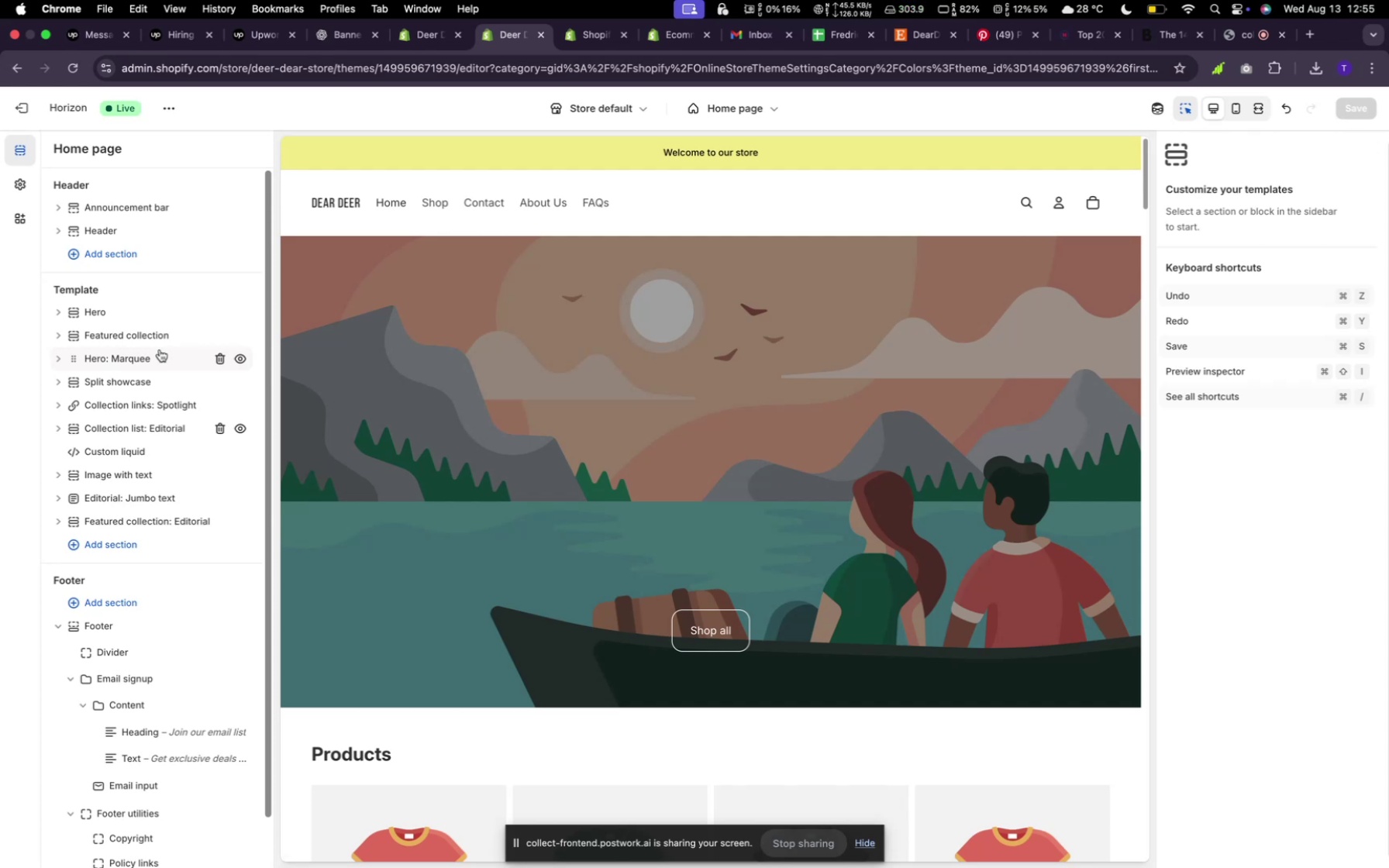 
wait(8.38)
 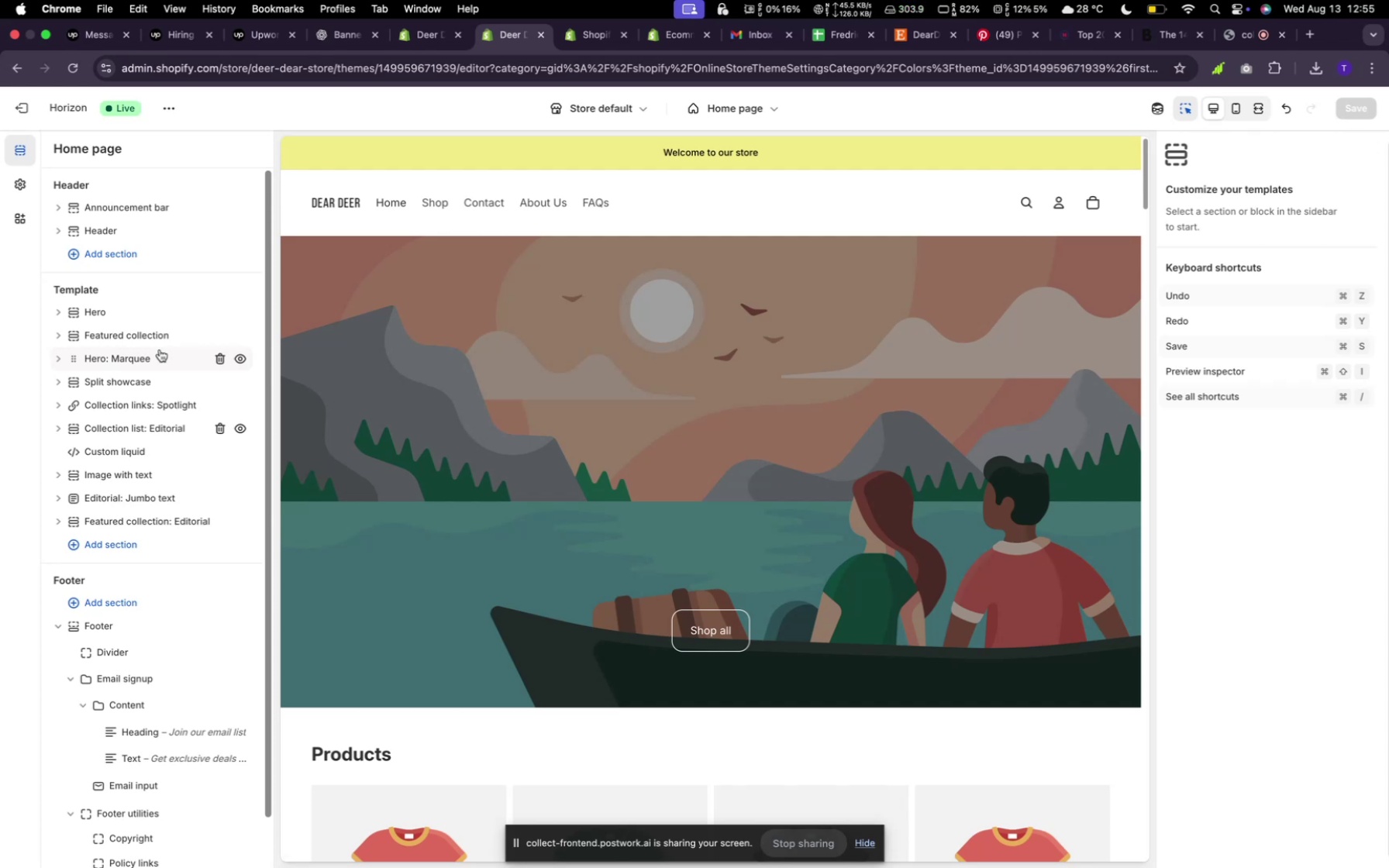 
left_click([116, 524])
 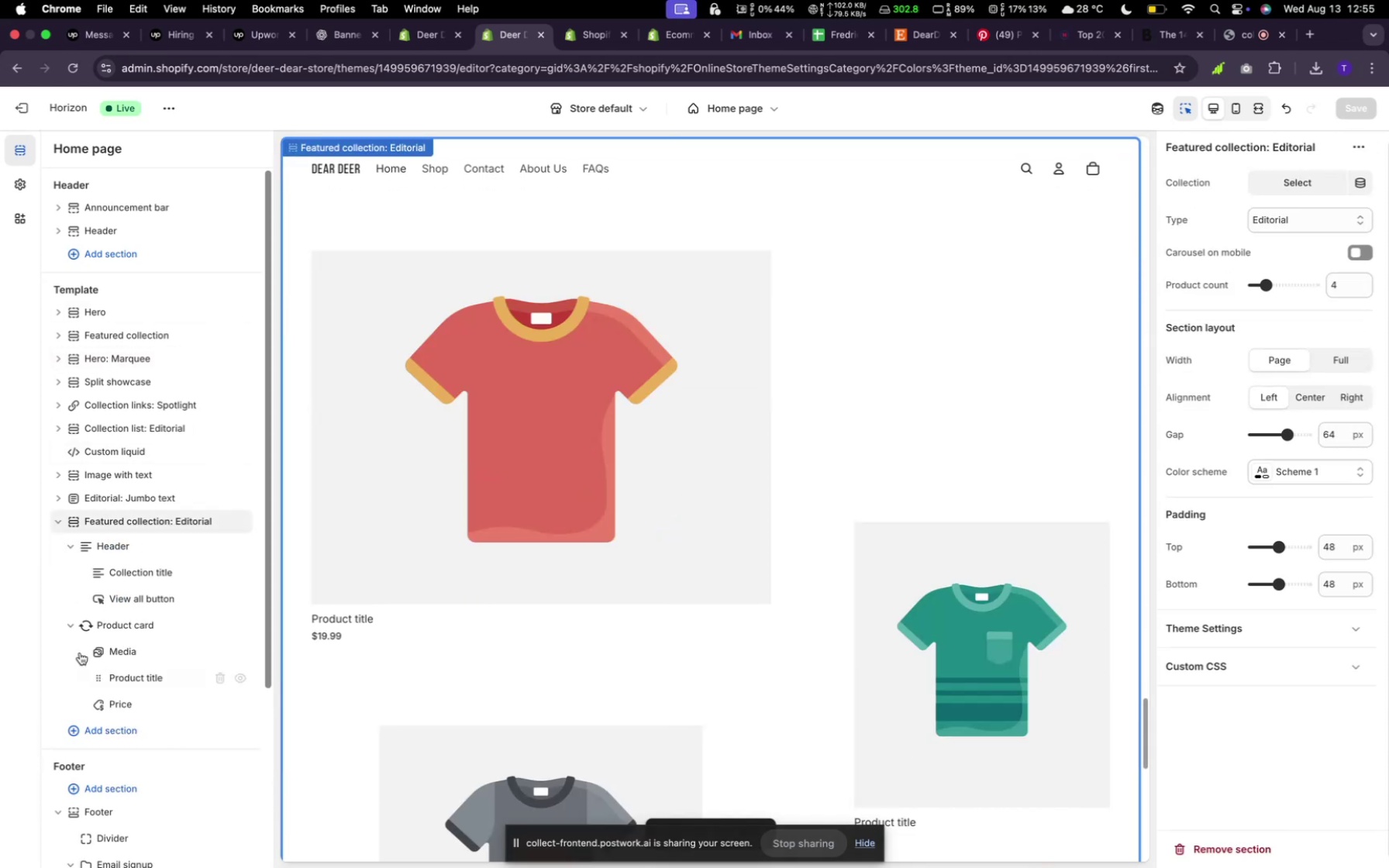 
scroll: coordinate [70, 643], scroll_direction: down, amount: 10.0
 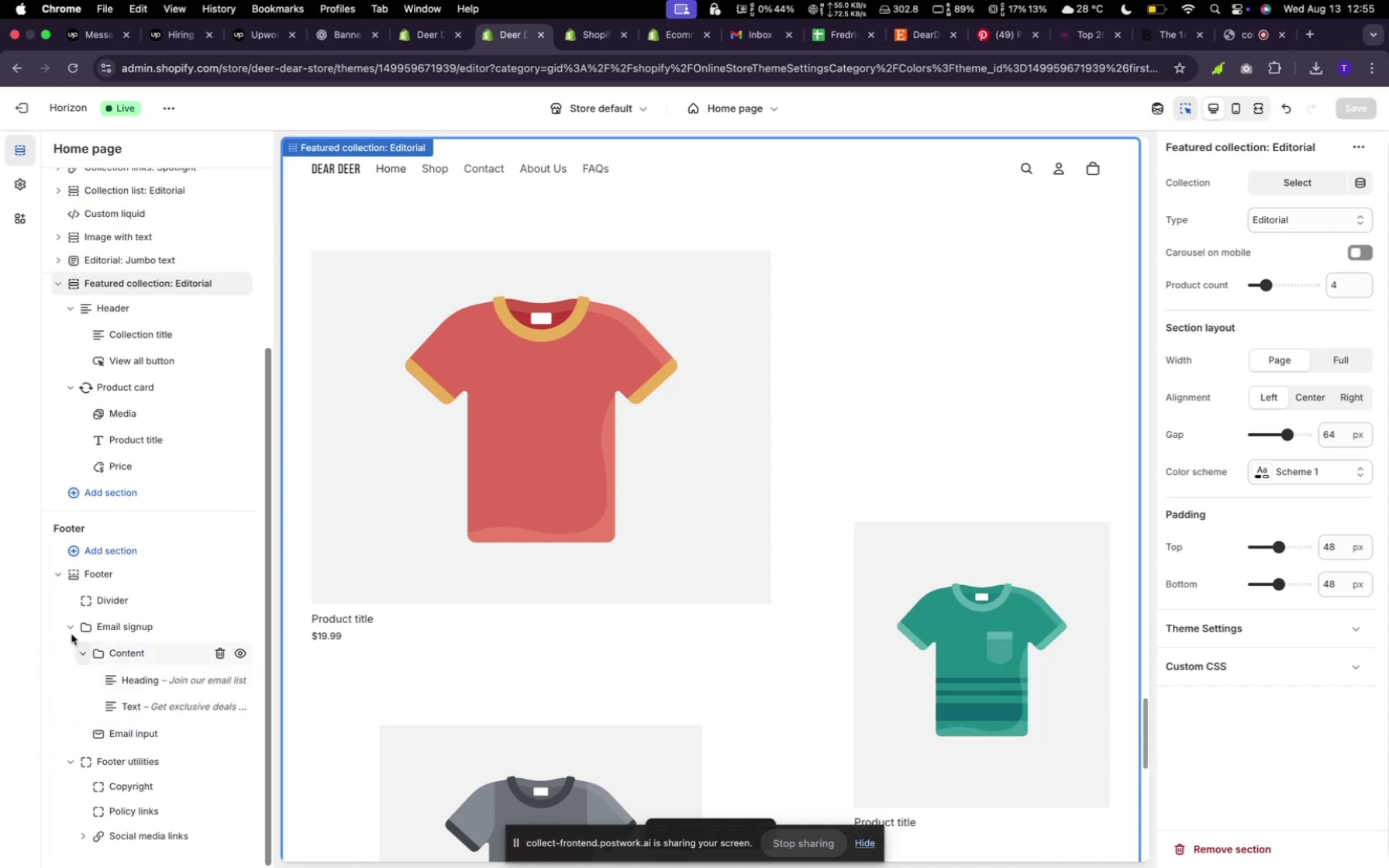 
left_click([69, 623])
 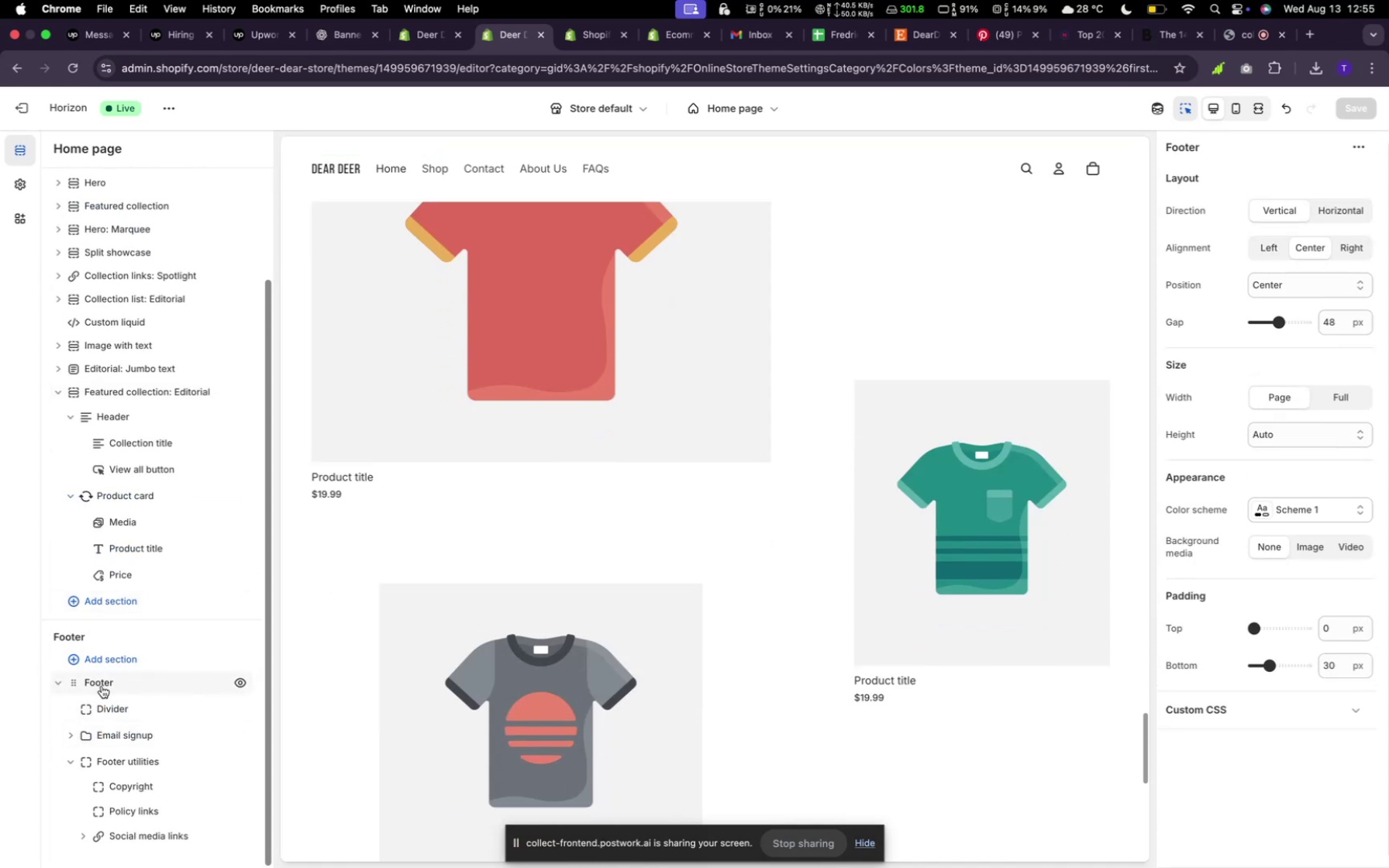 
scroll: coordinate [617, 708], scroll_direction: down, amount: 7.0
 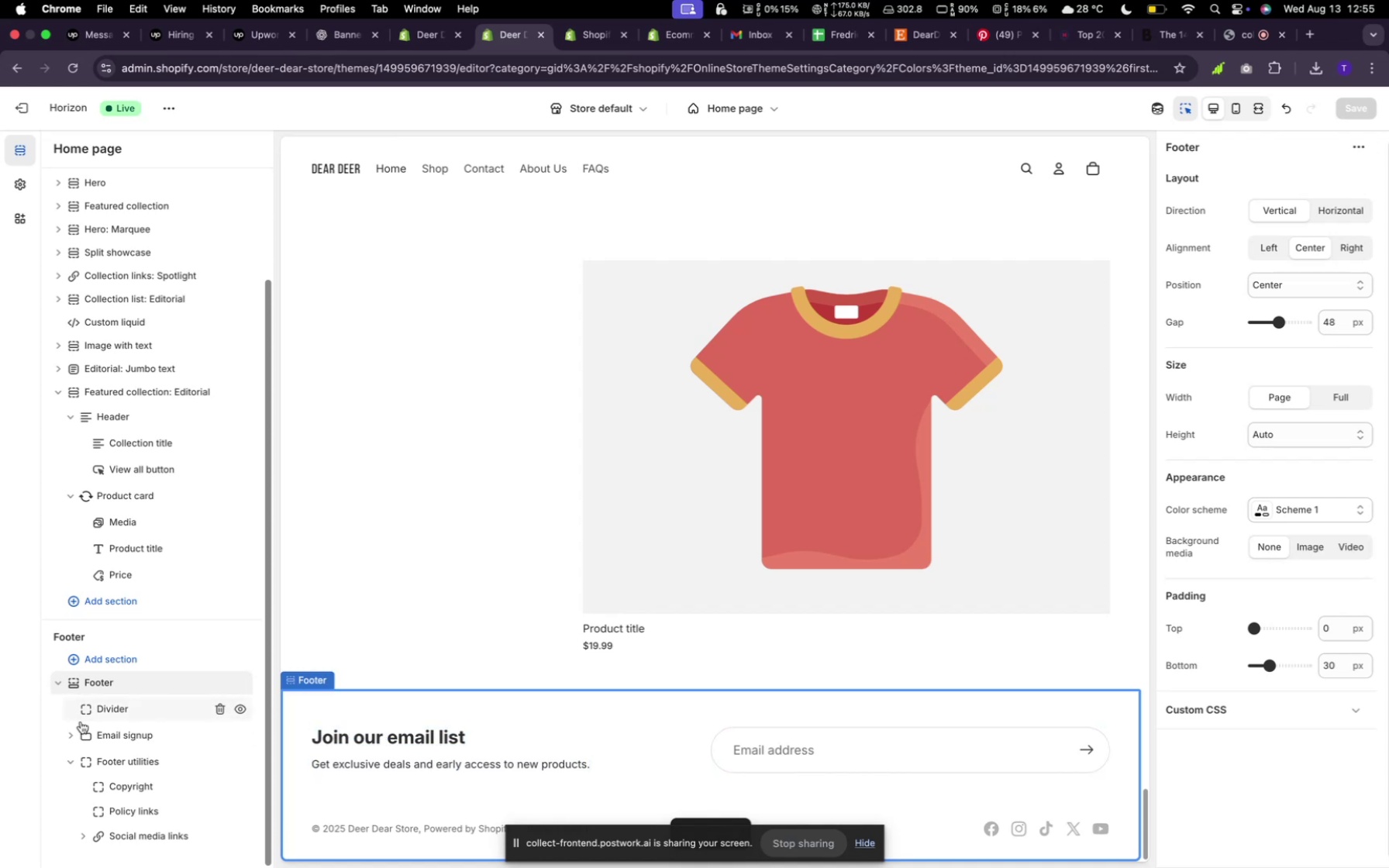 
wait(5.41)
 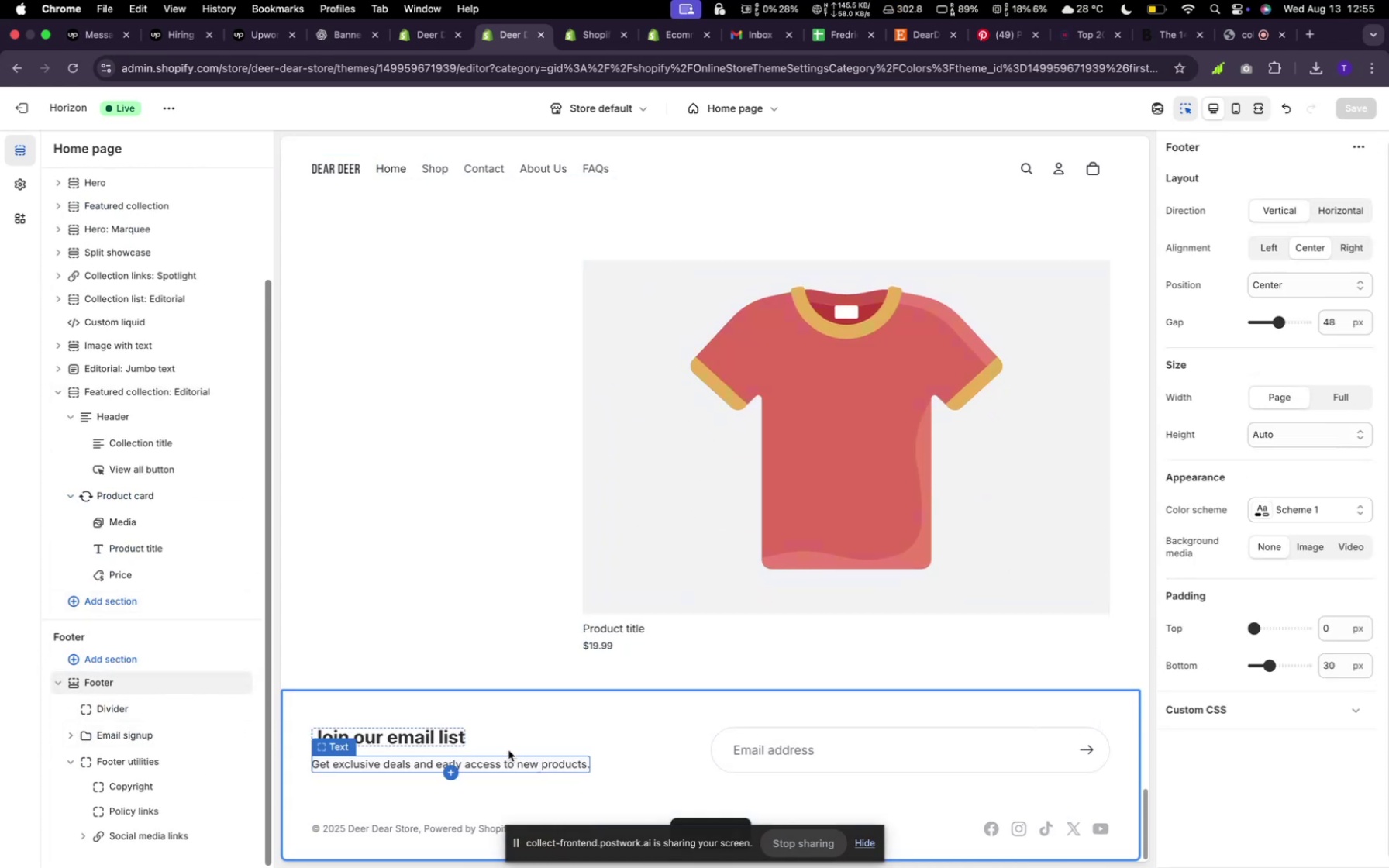 
left_click([67, 758])
 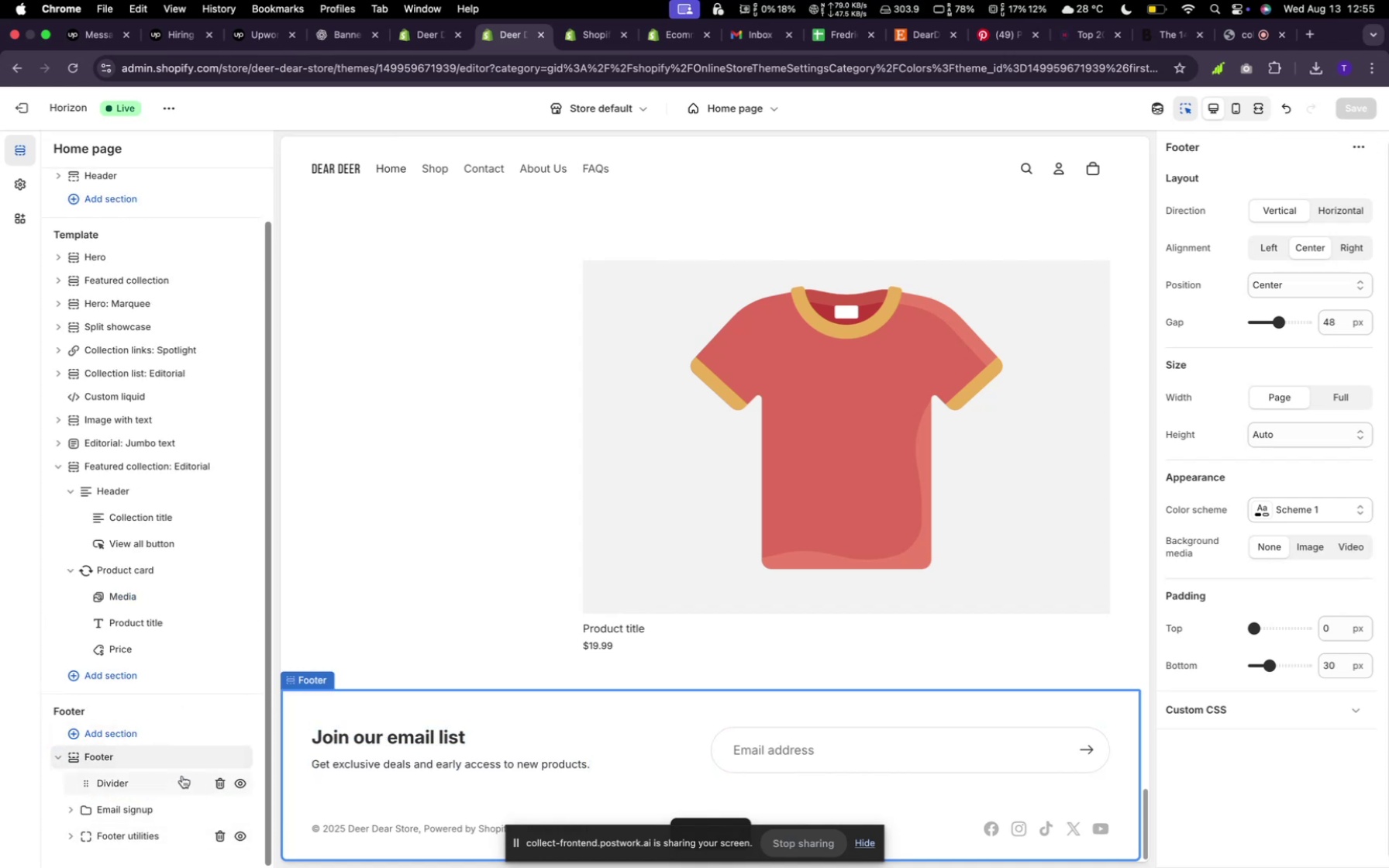 
wait(5.55)
 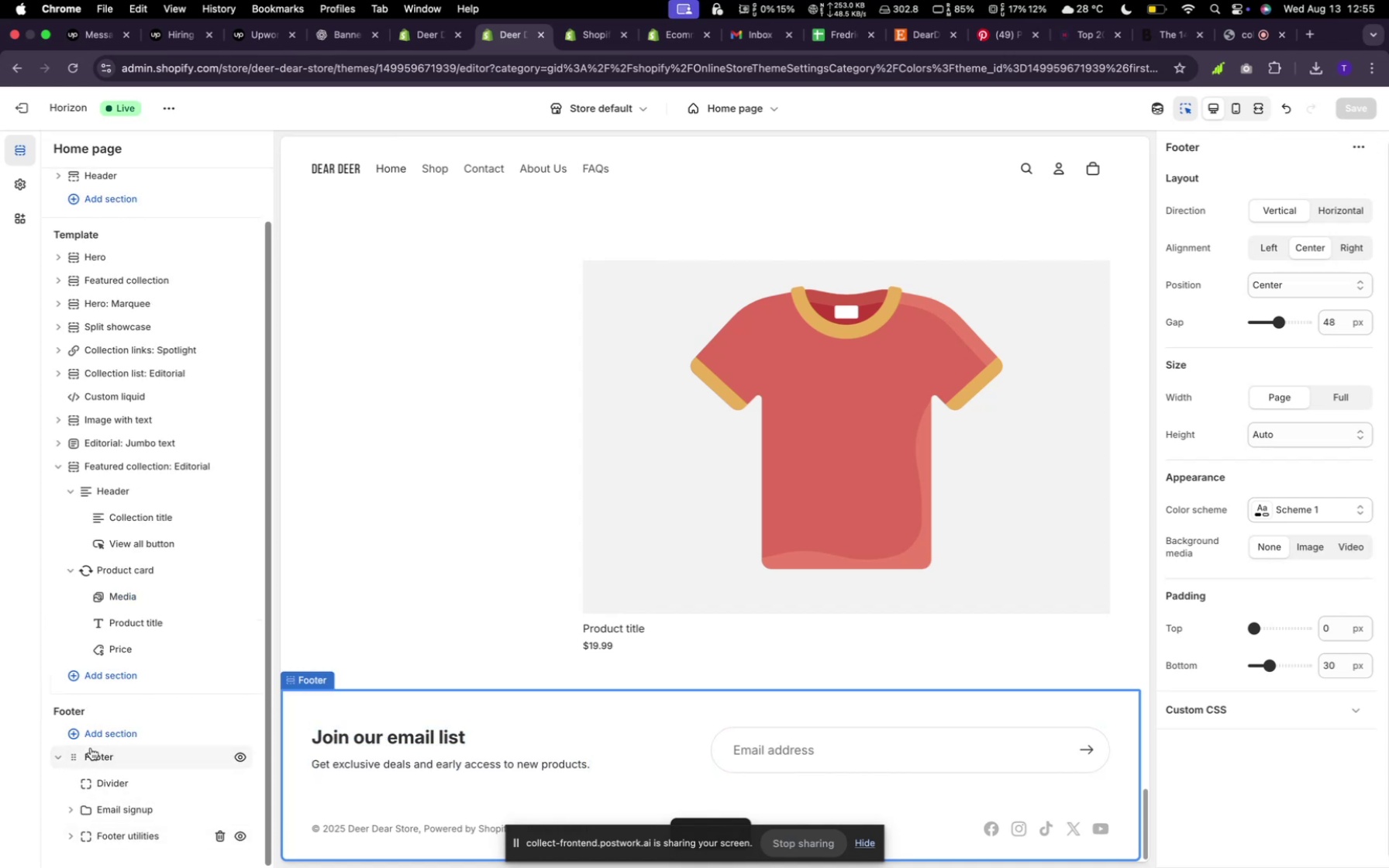 
left_click([164, 797])
 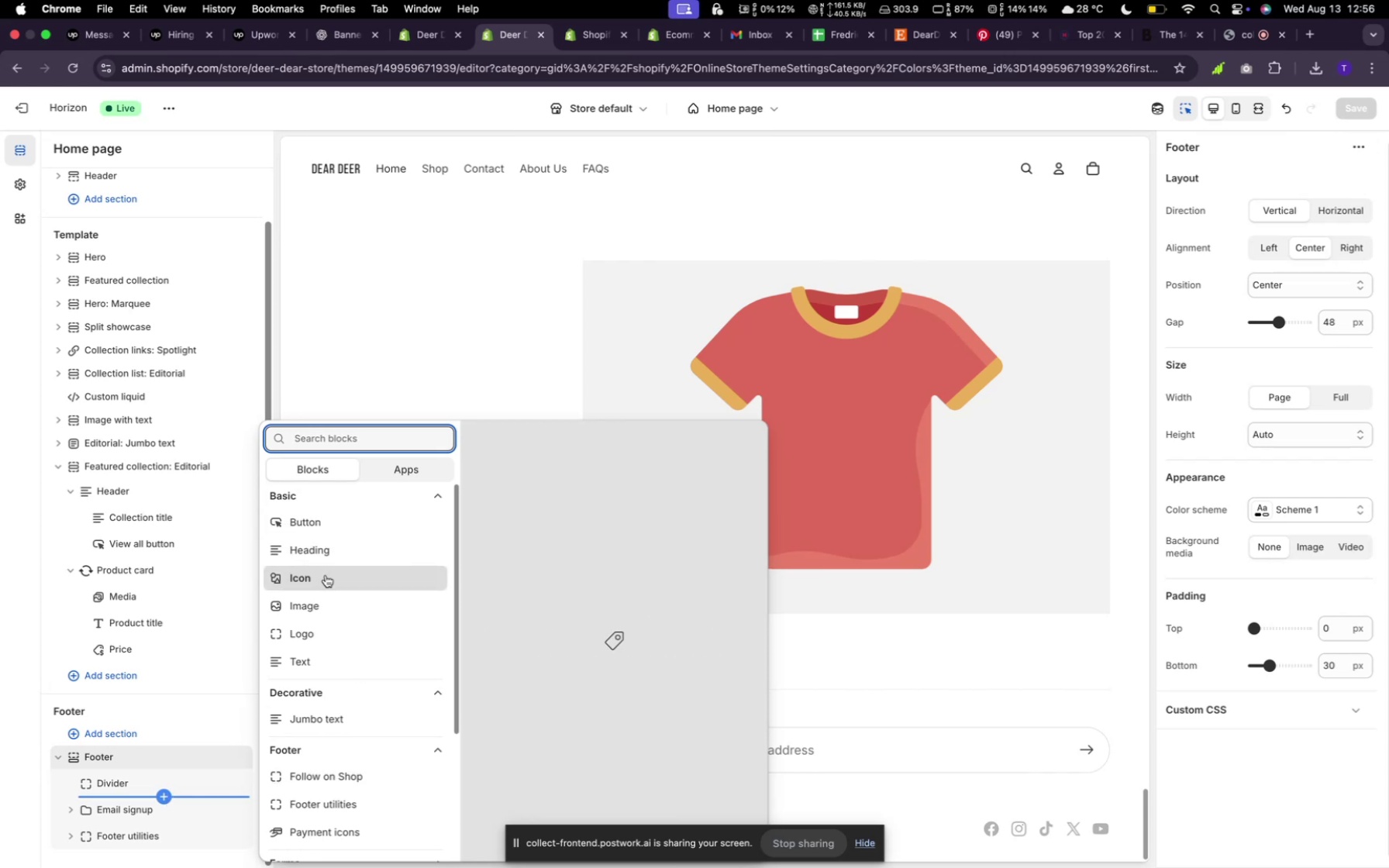 
wait(14.65)
 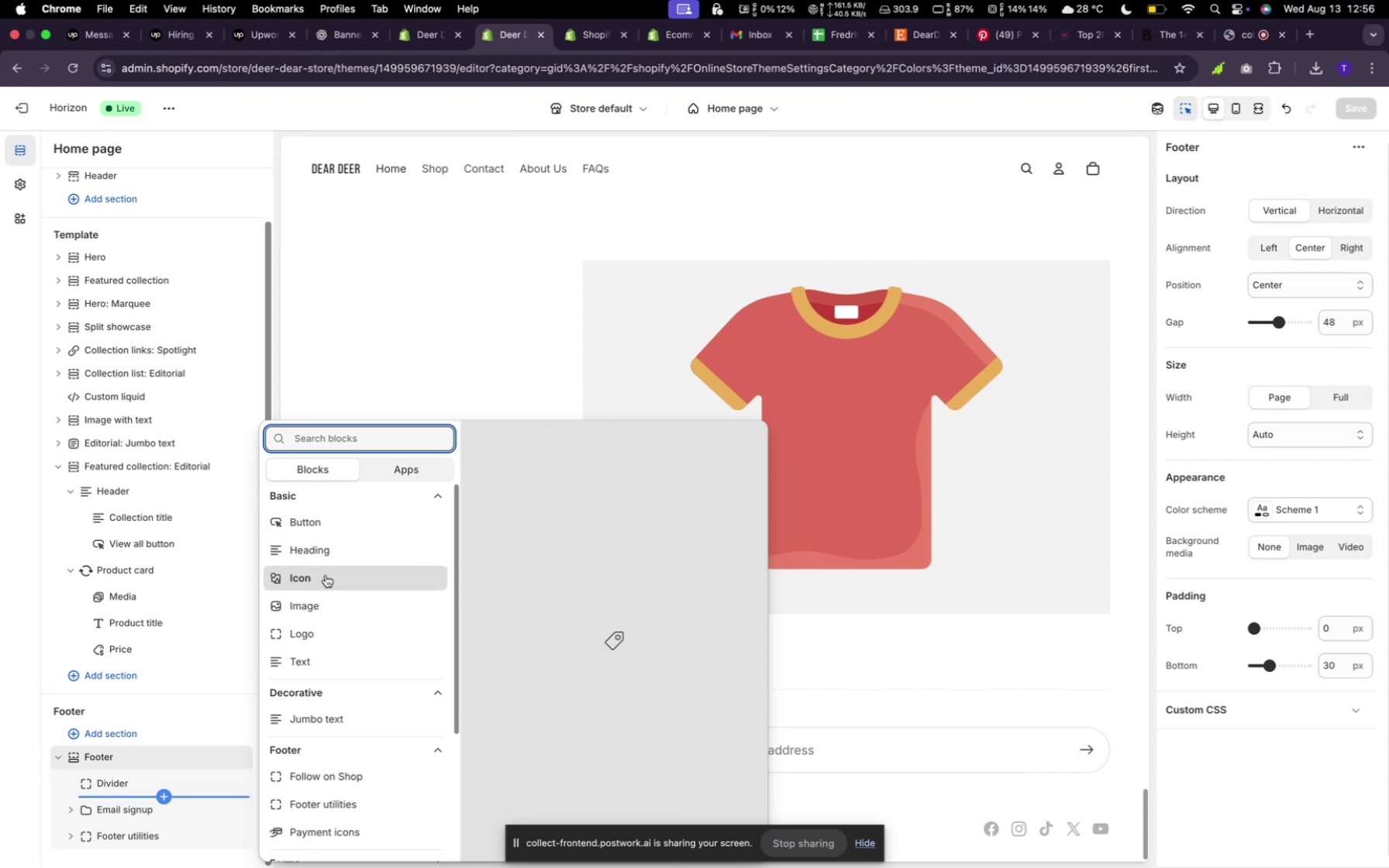 
left_click([309, 631])
 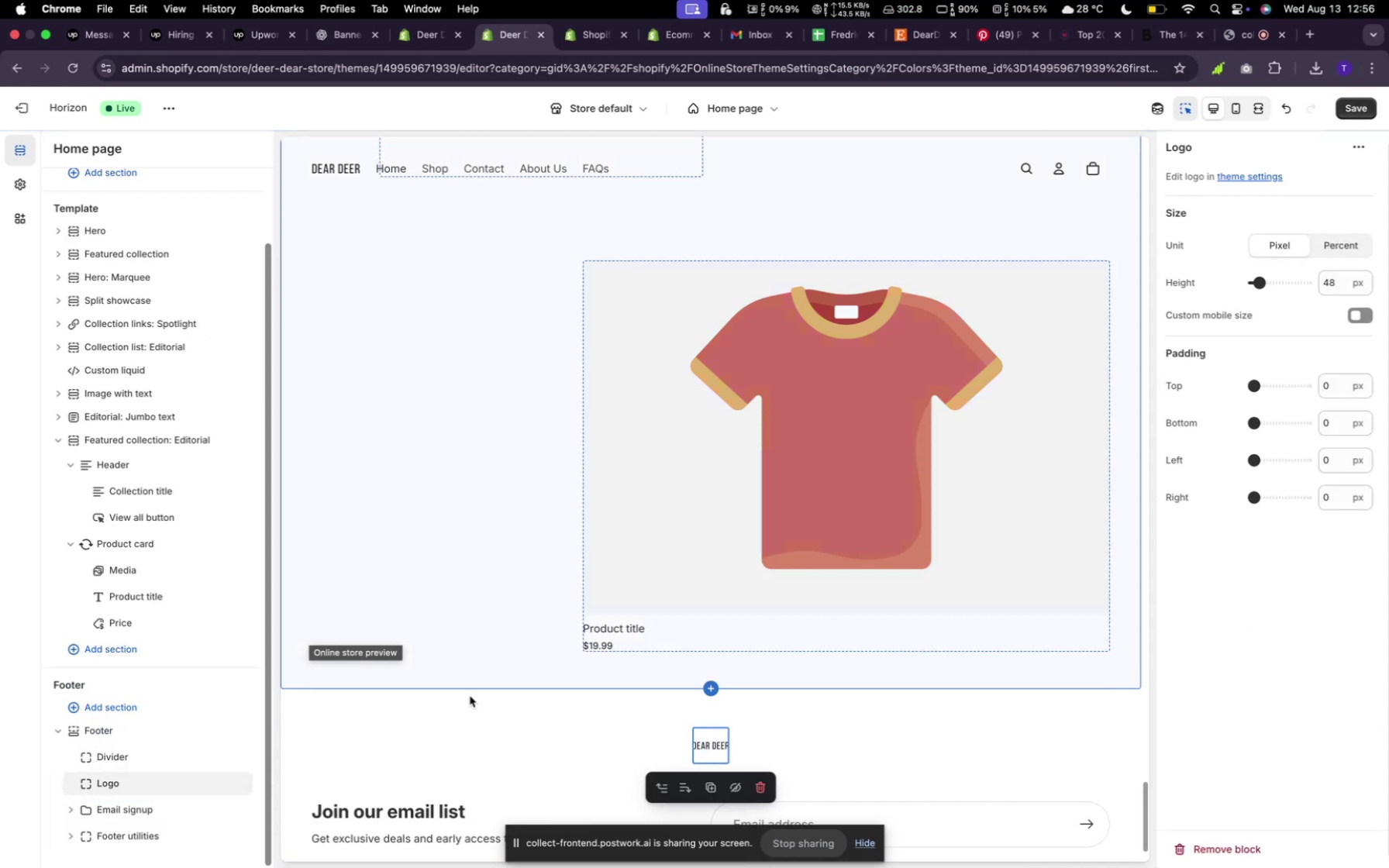 
scroll: coordinate [630, 709], scroll_direction: down, amount: 3.0
 